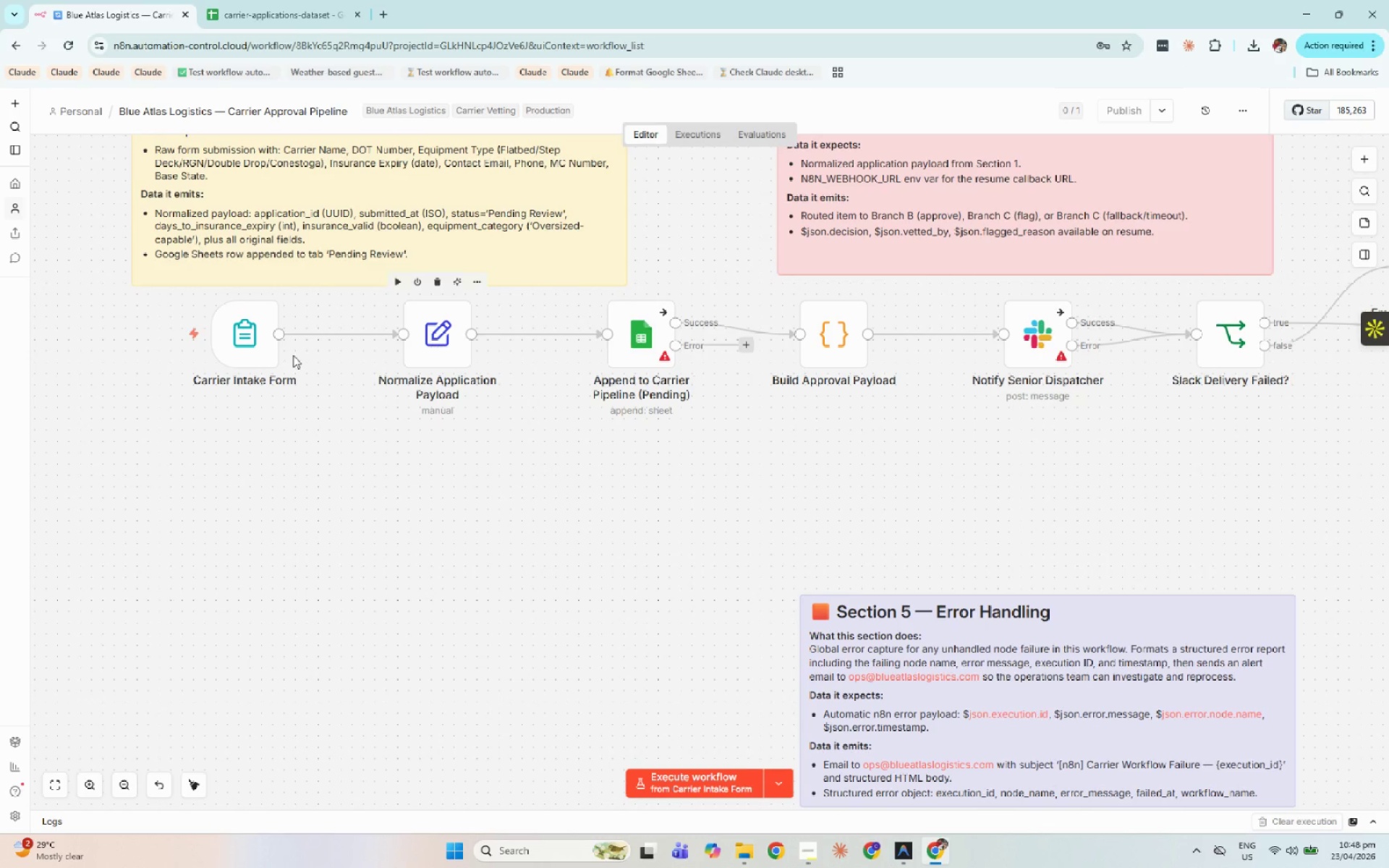 
double_click([234, 352])
 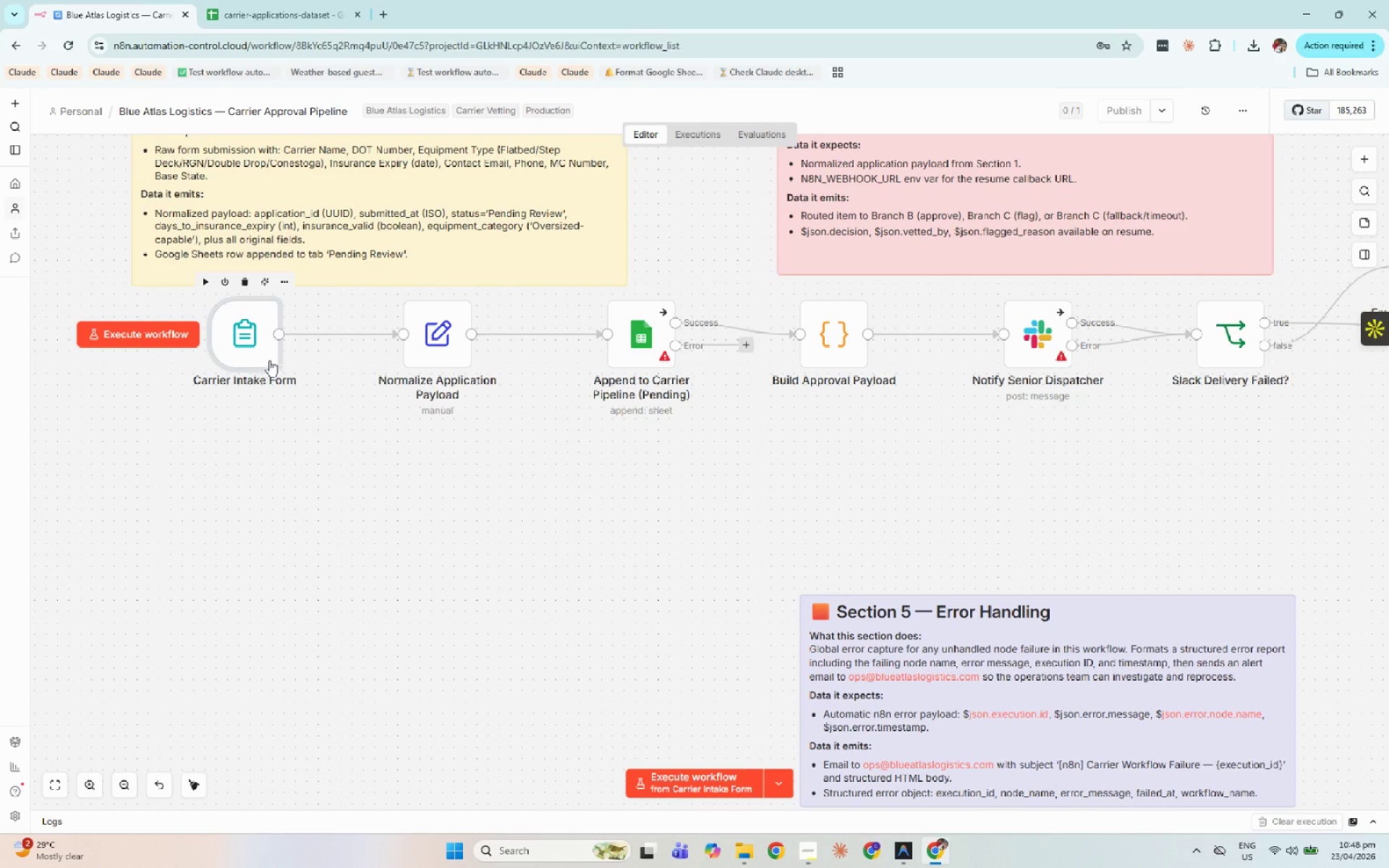 
mouse_move([307, 369])
 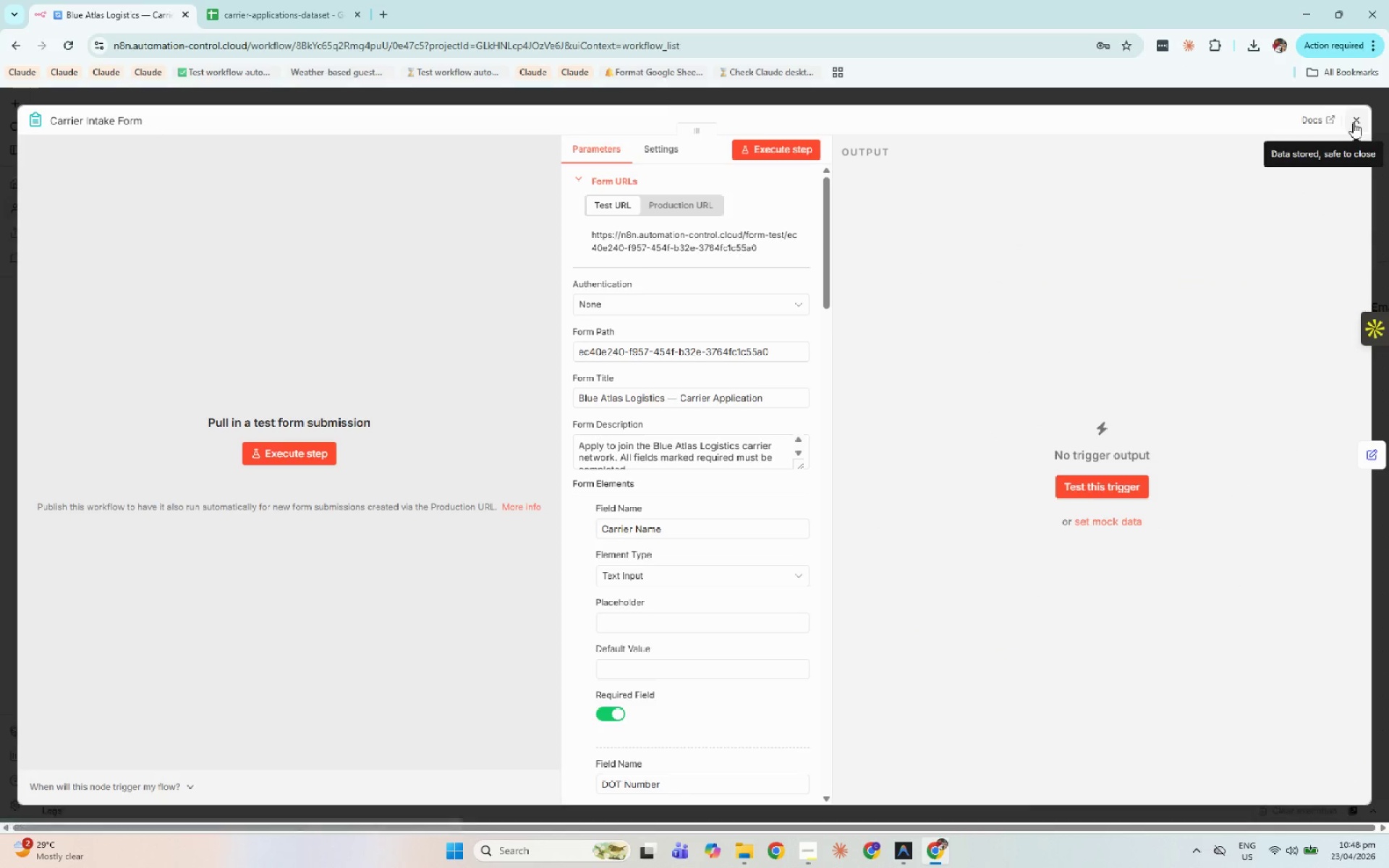 
left_click([1353, 122])
 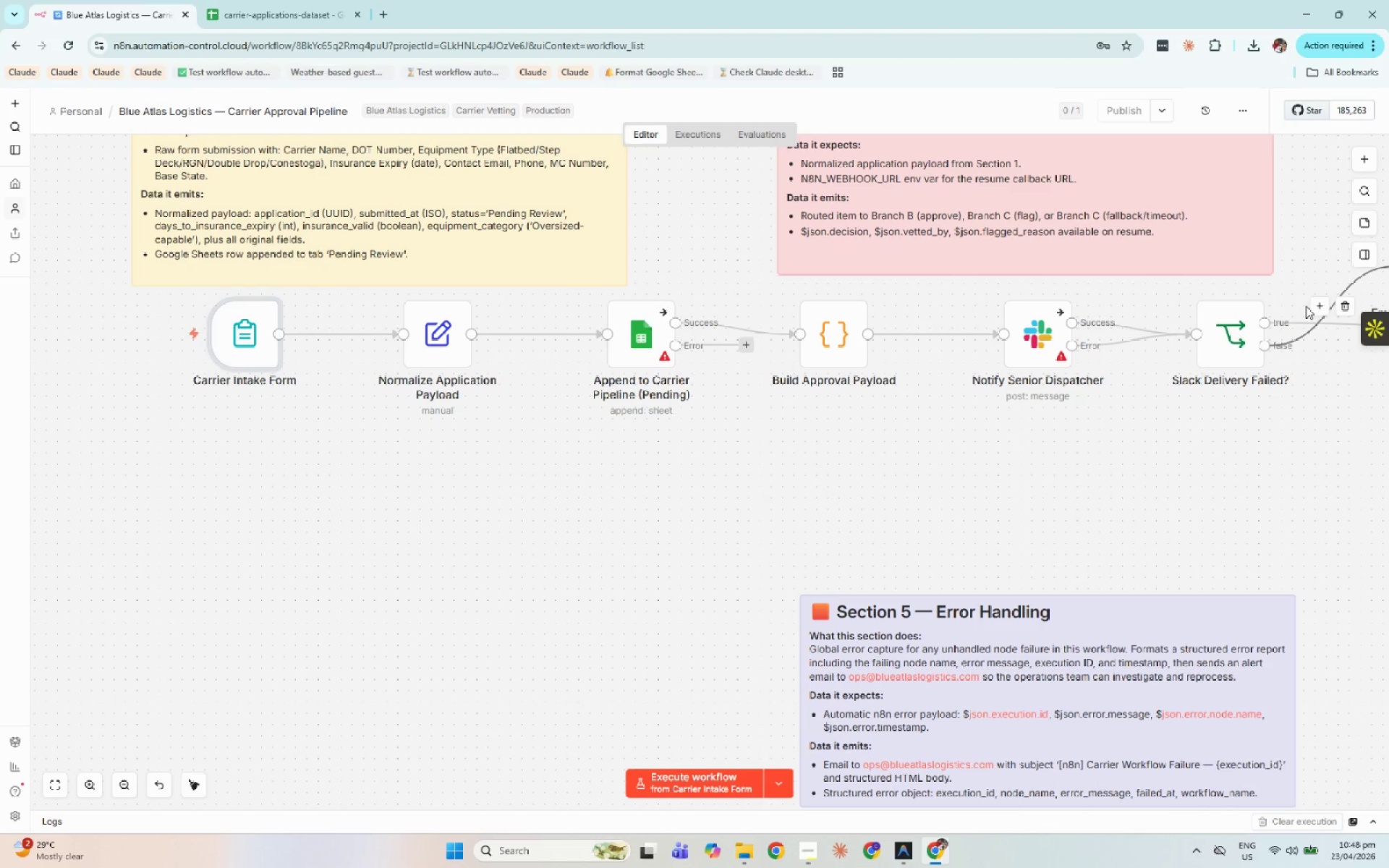 
double_click([638, 348])
 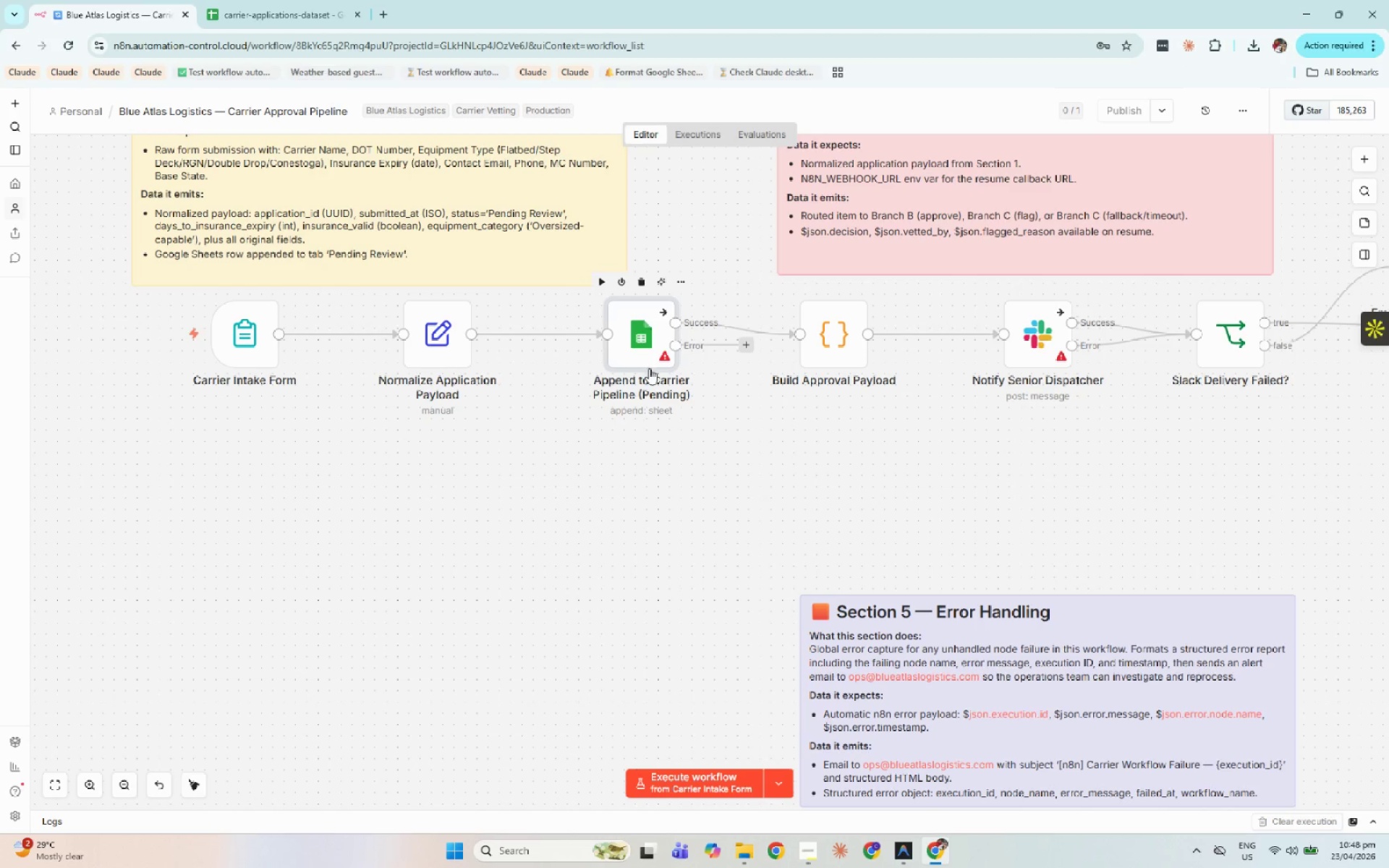 
mouse_move([653, 357])
 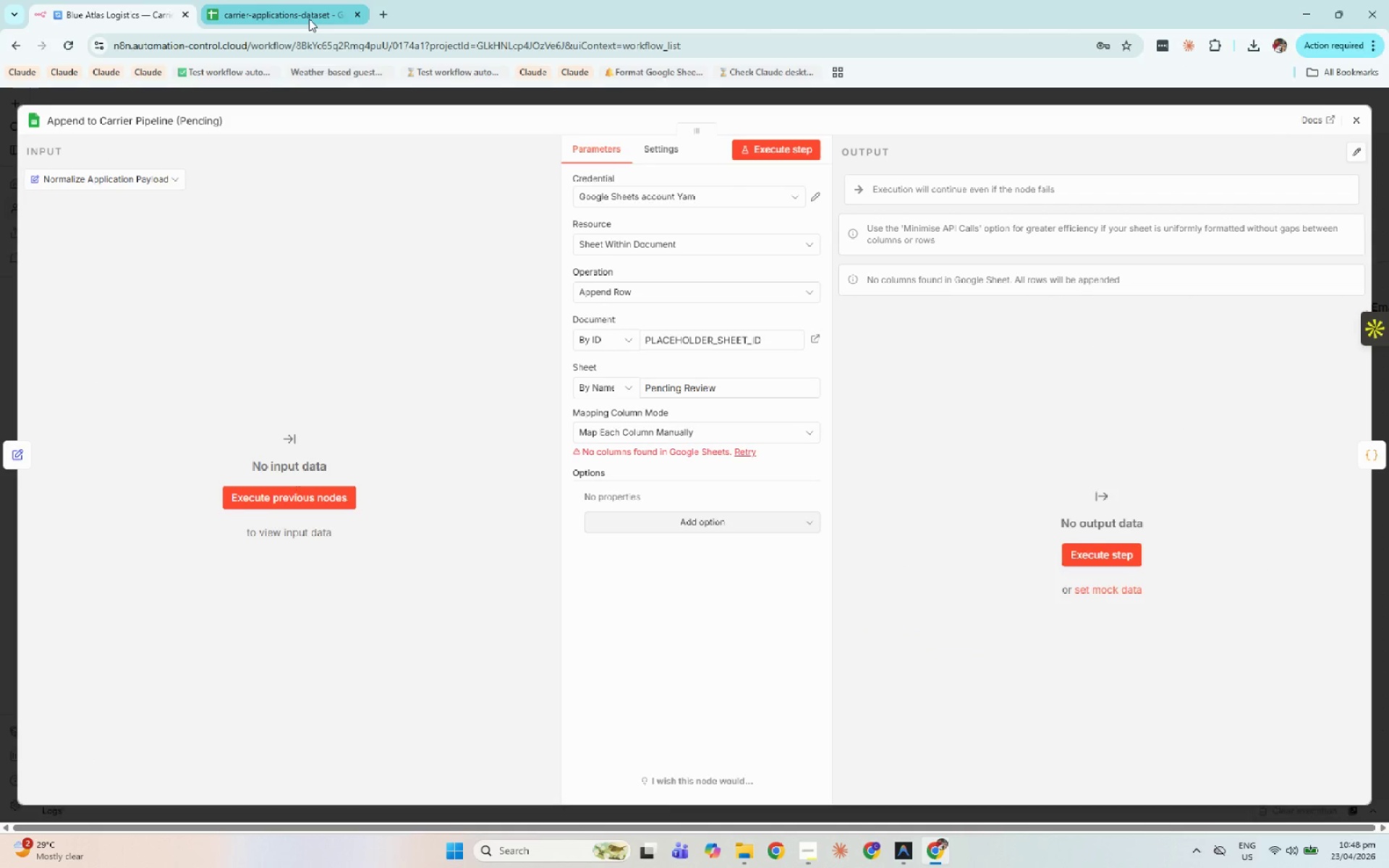 
left_click([309, 19])
 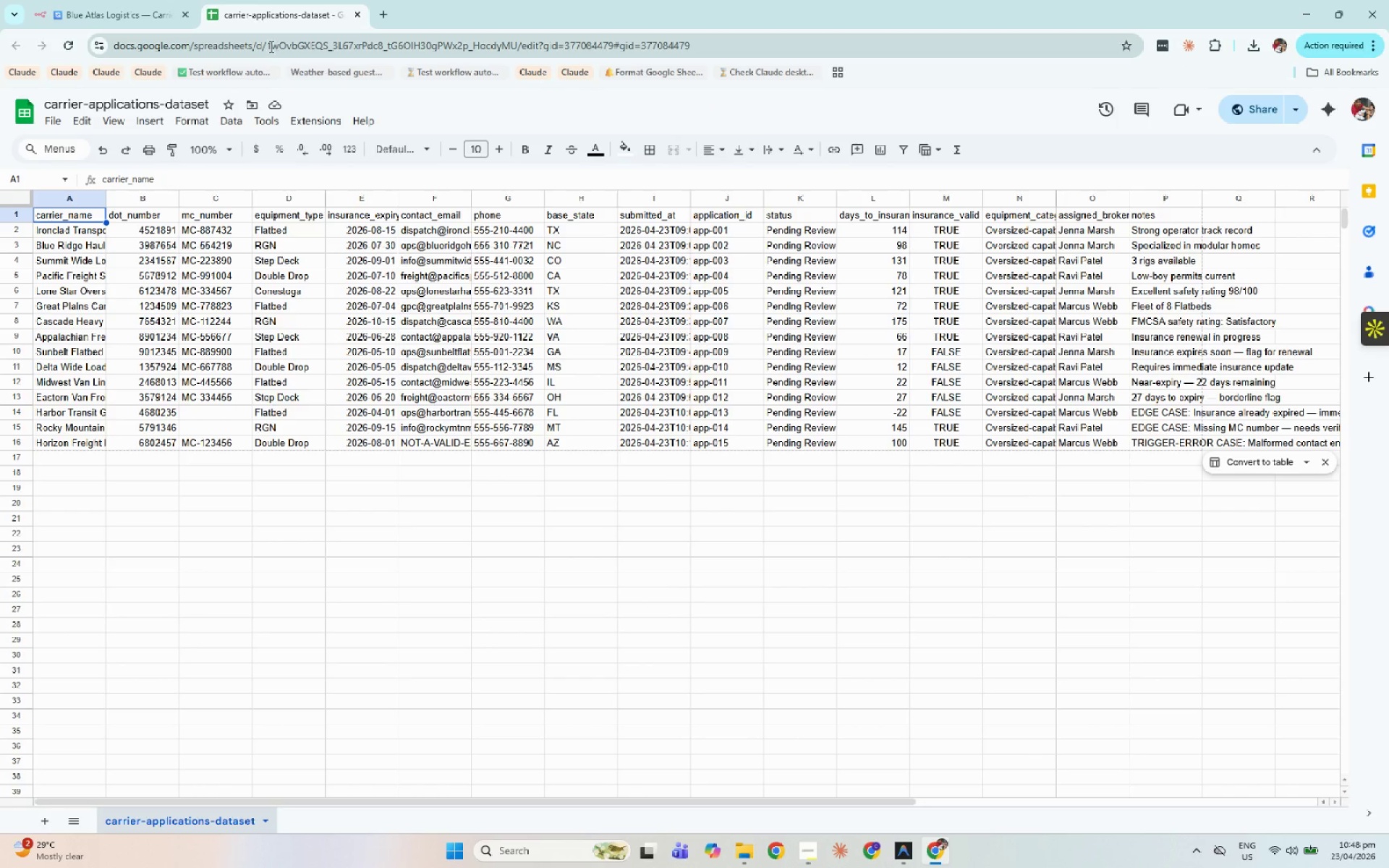 
left_click_drag(start_coordinate=[266, 46], to_coordinate=[519, 47])
 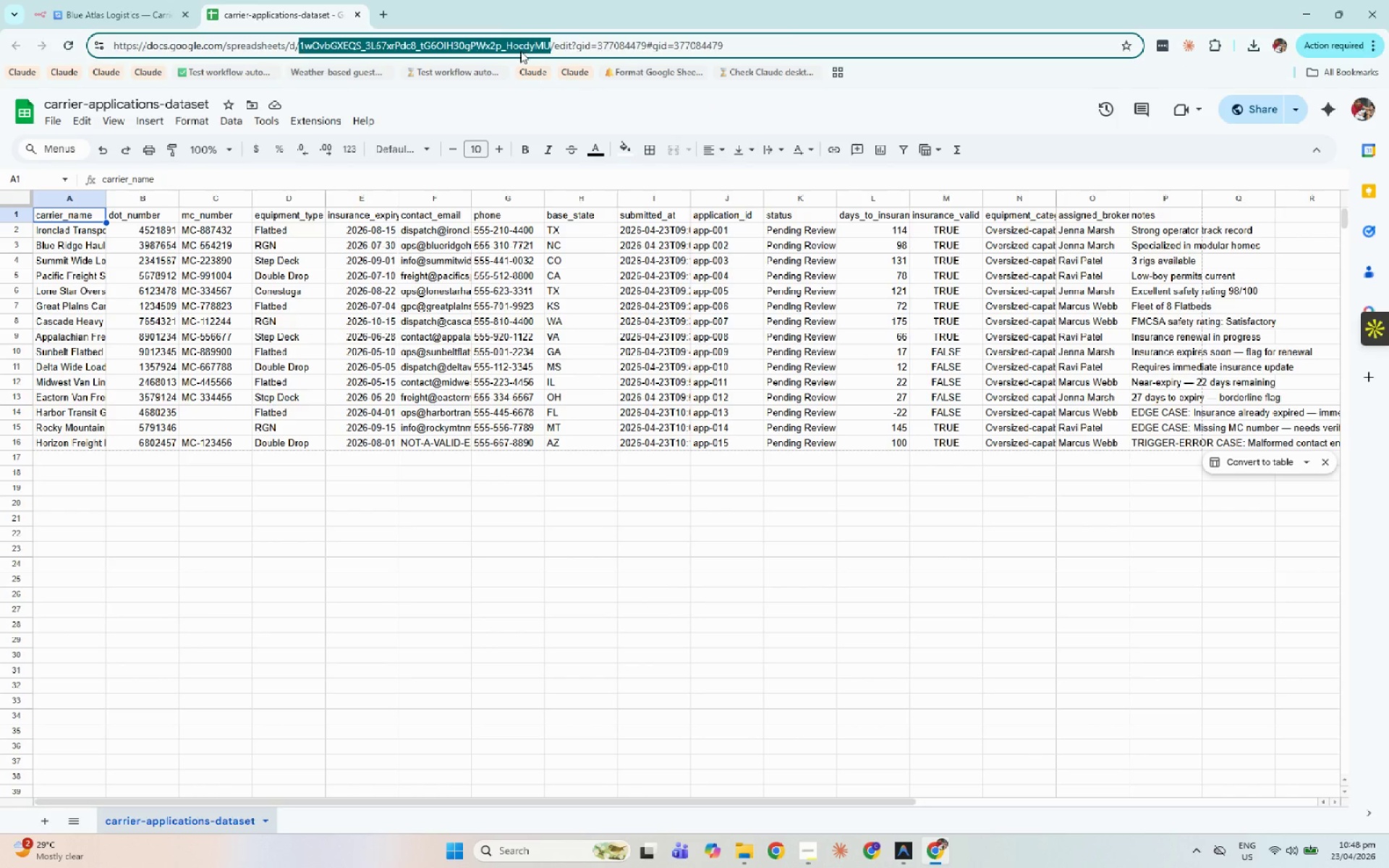 
key(Control+C)
 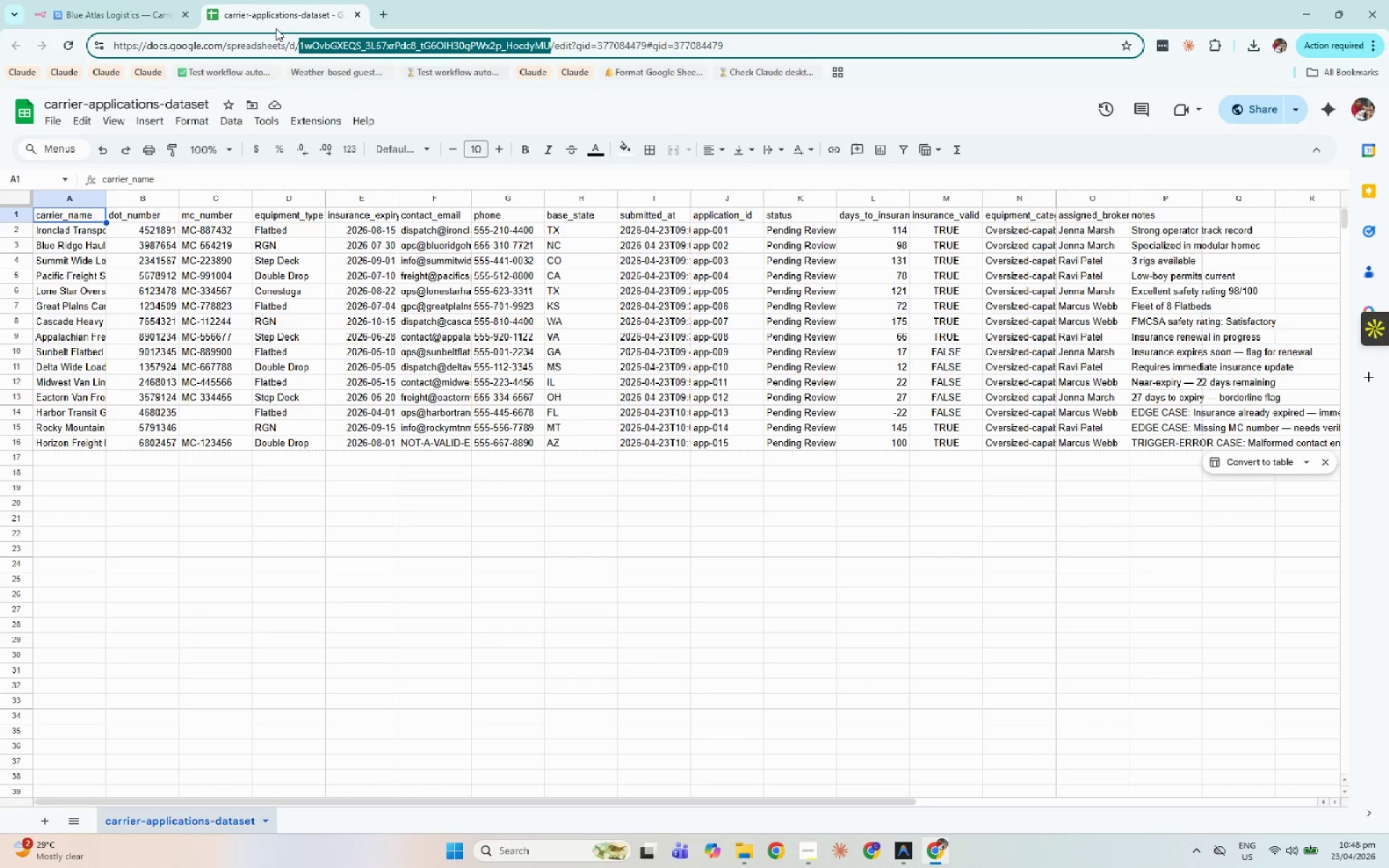 
key(Control+C)
 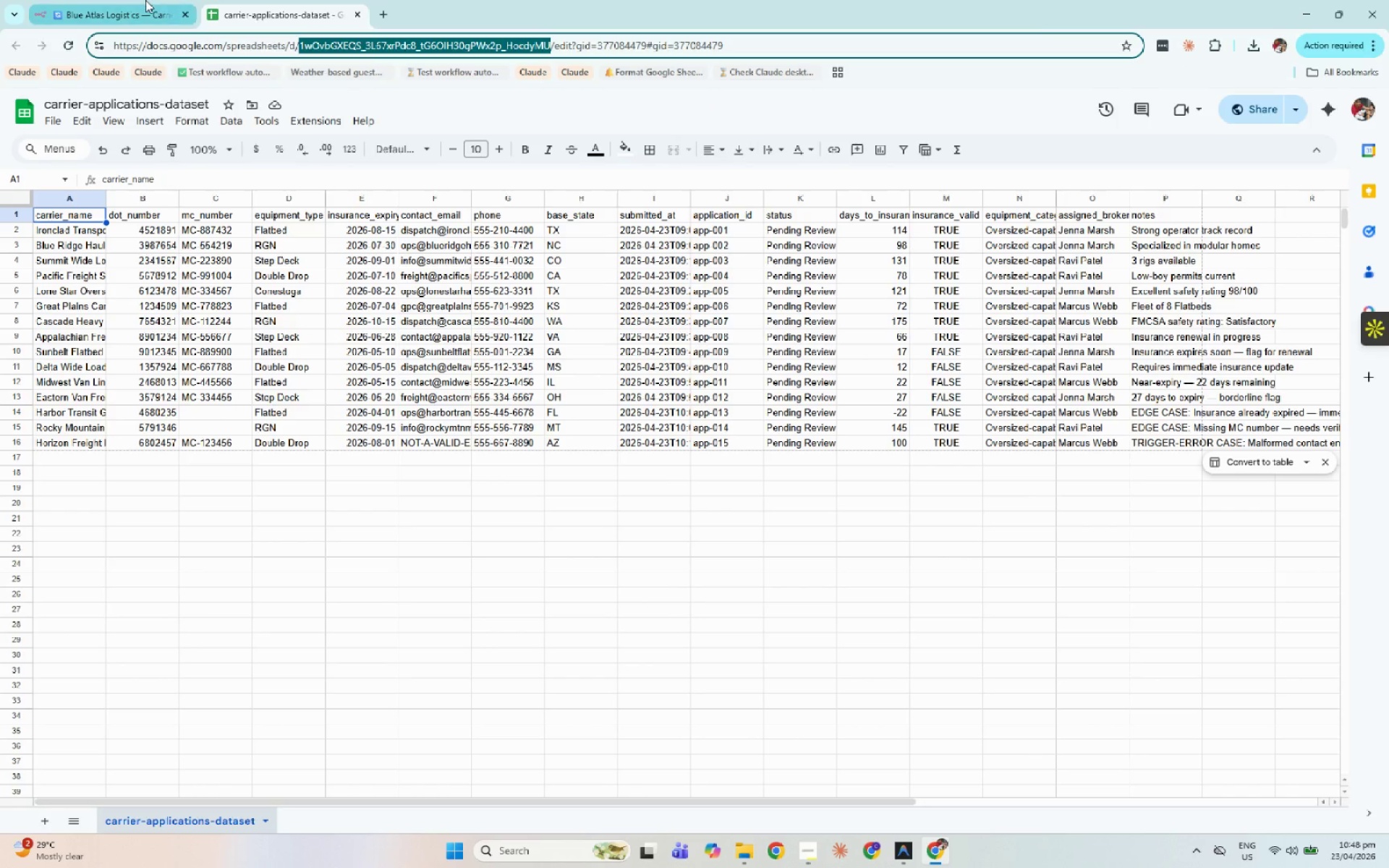 
left_click([145, 0])
 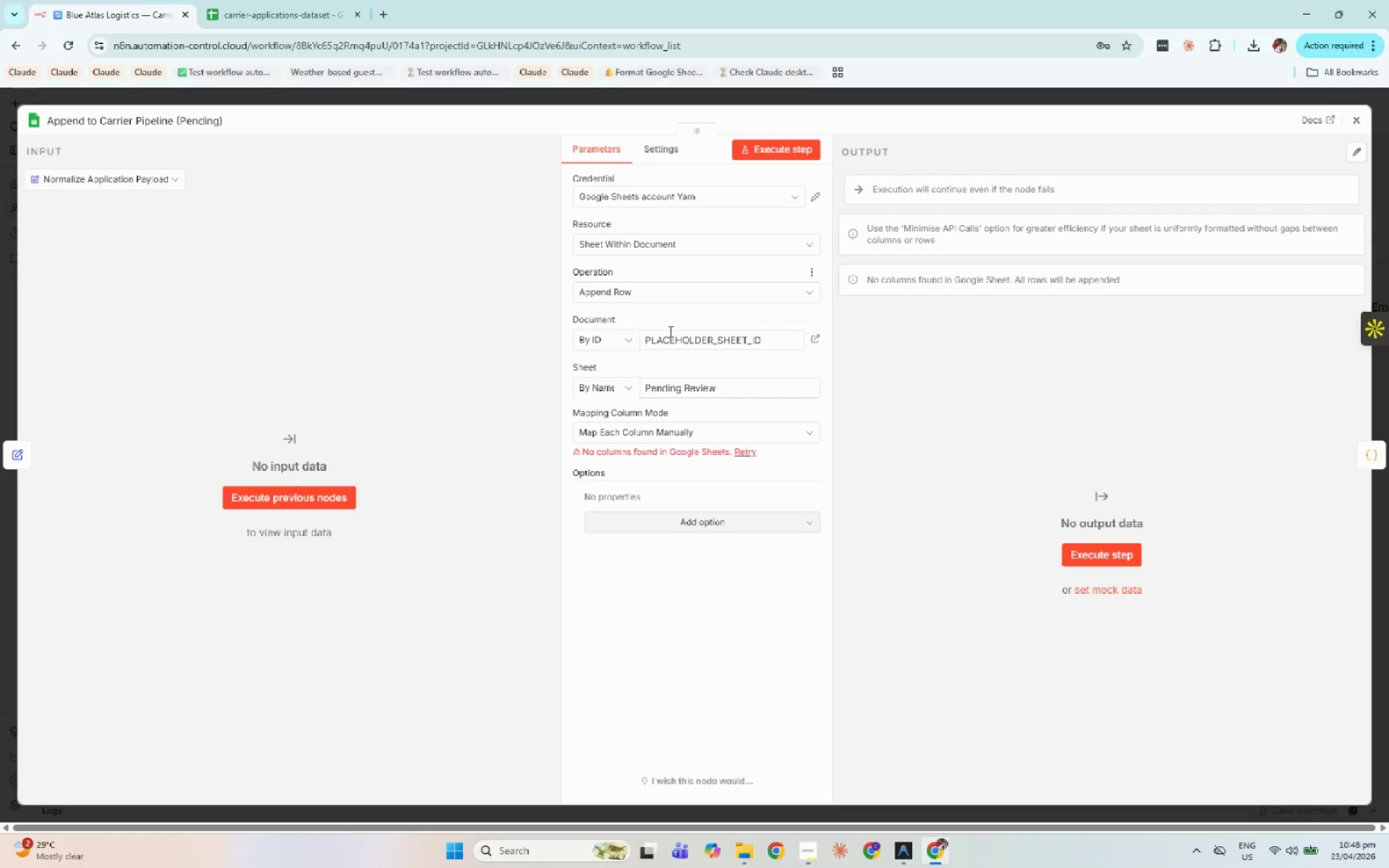 
left_click([689, 334])
 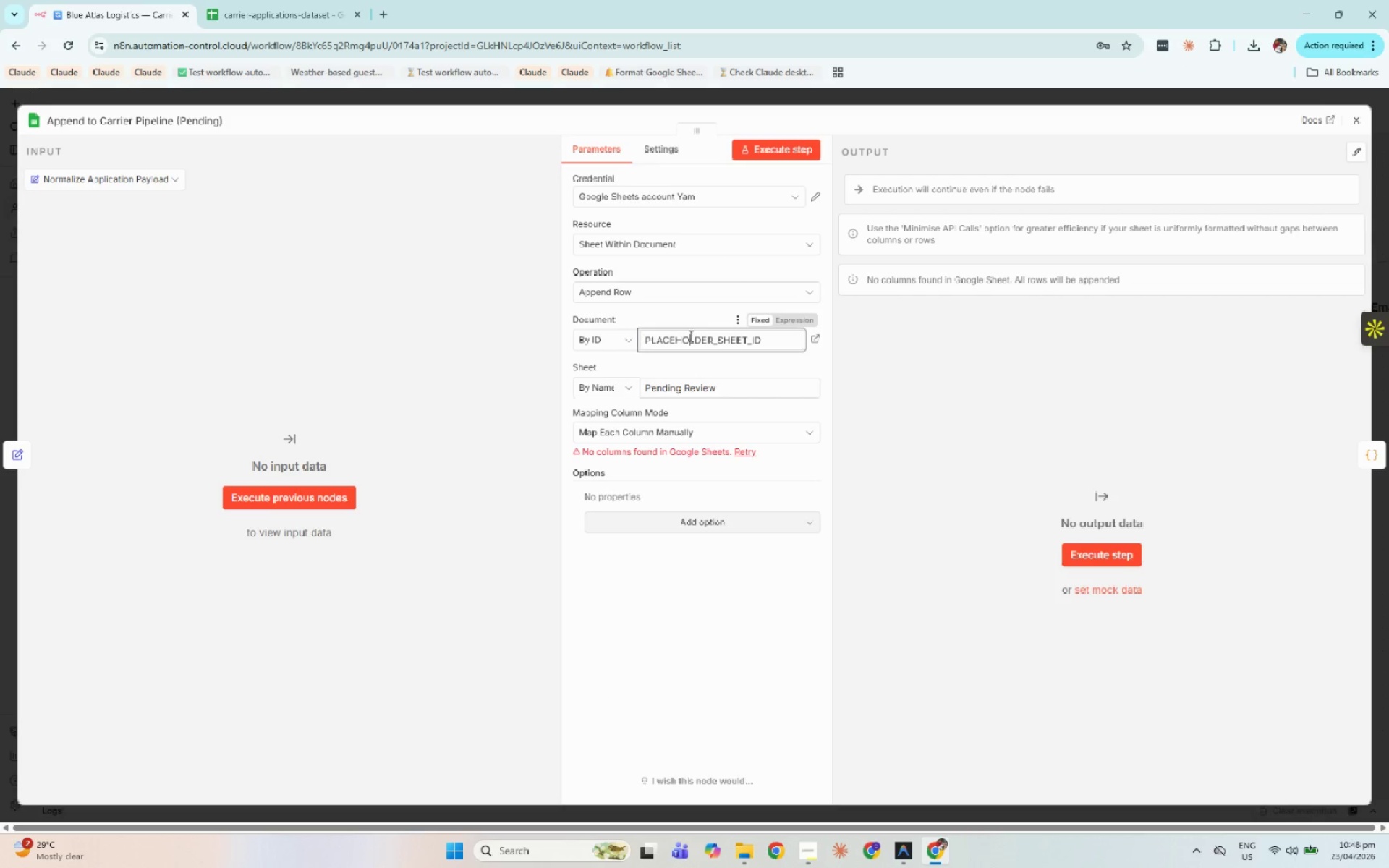 
key(Control+A)
 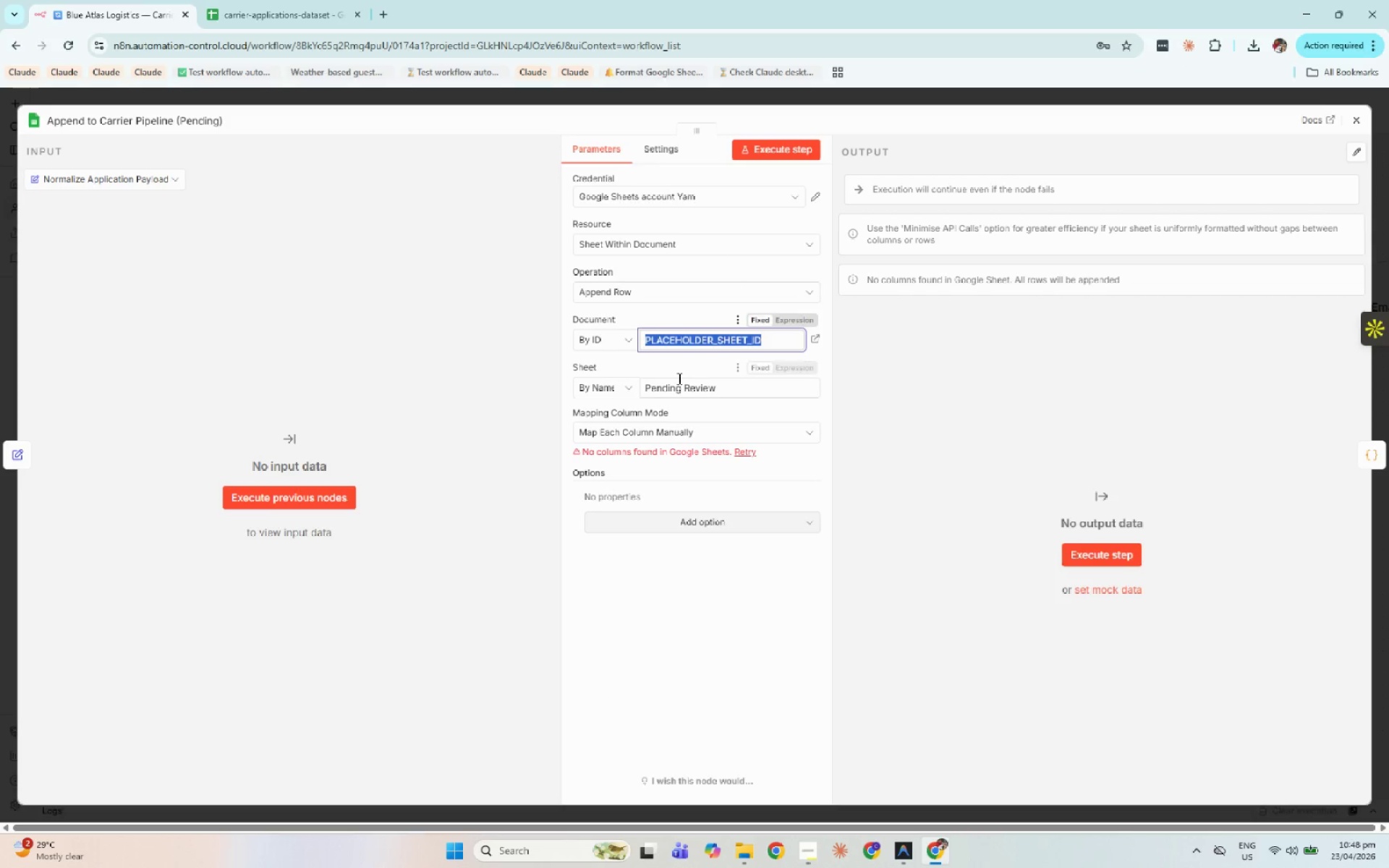 
key(Control+V)
 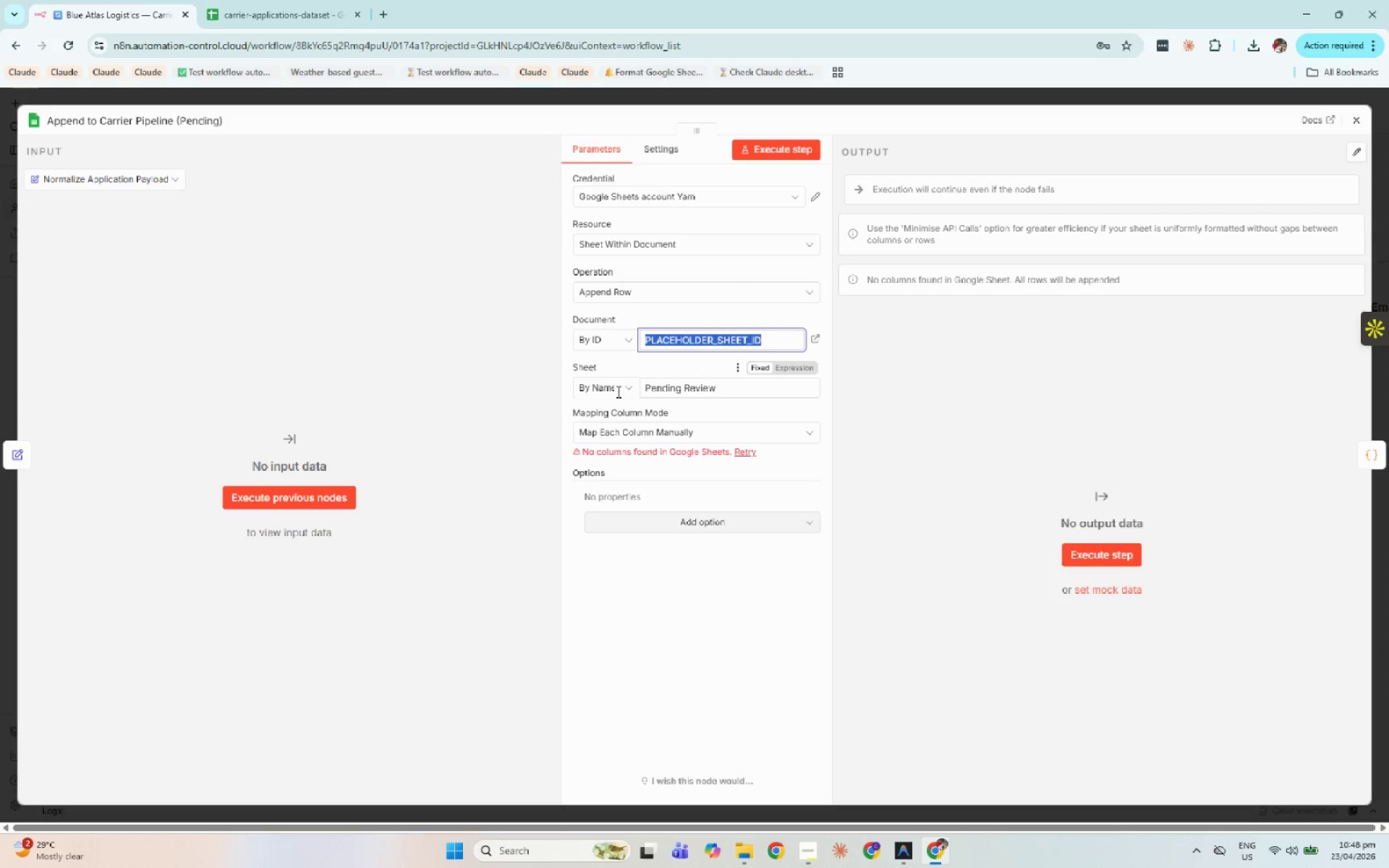 
left_click([613, 392])
 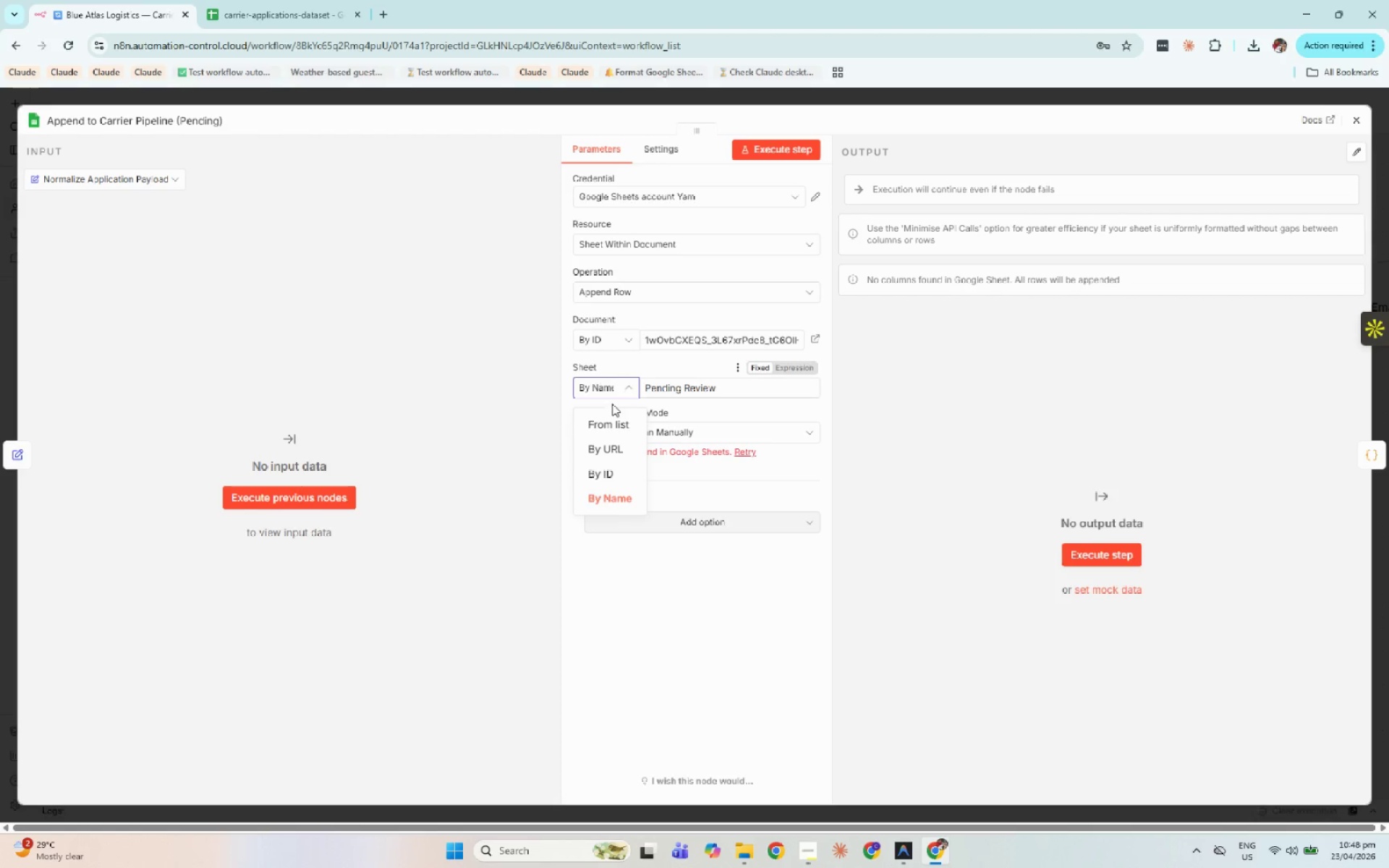 
left_click([620, 422])
 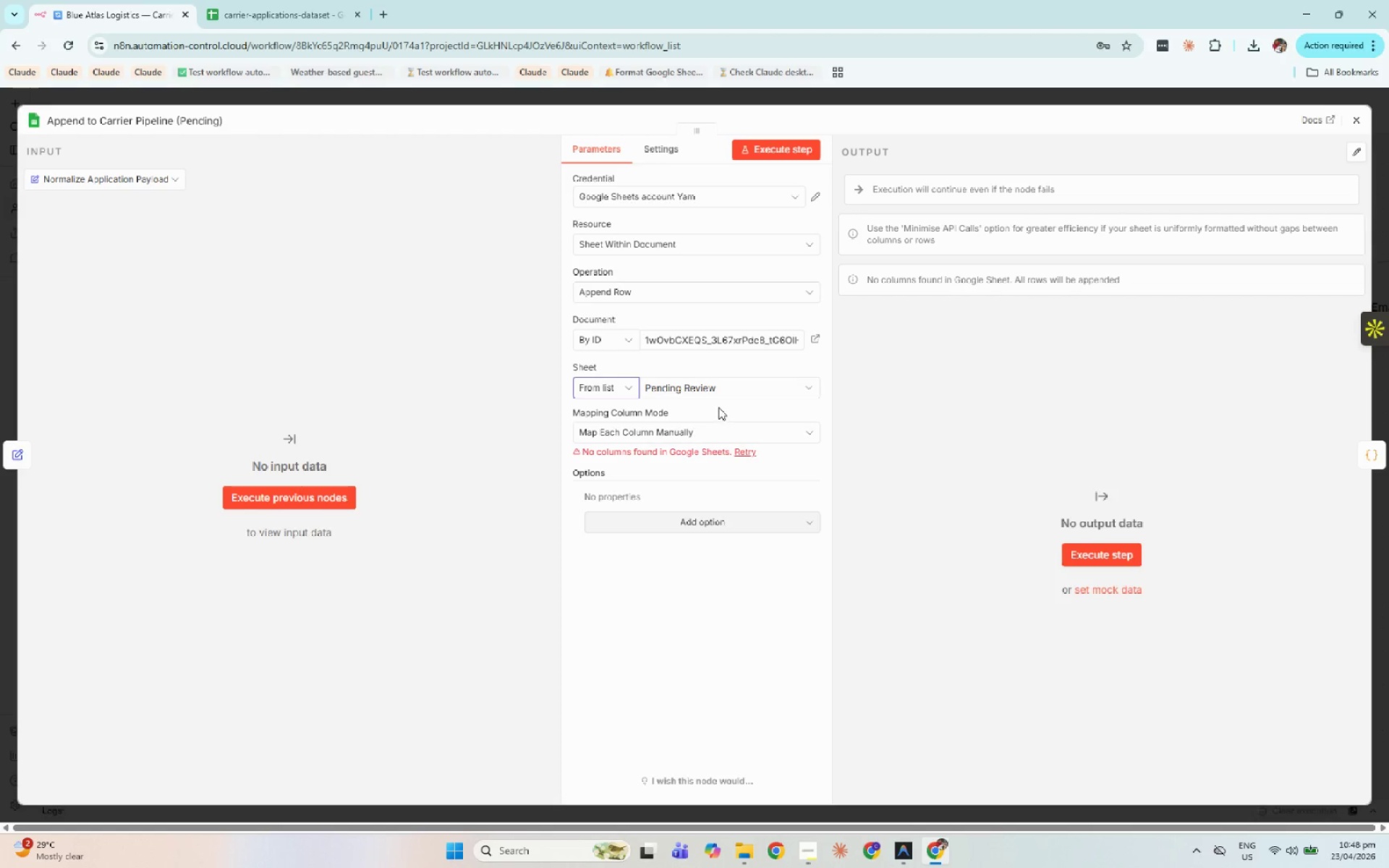 
left_click([708, 395])
 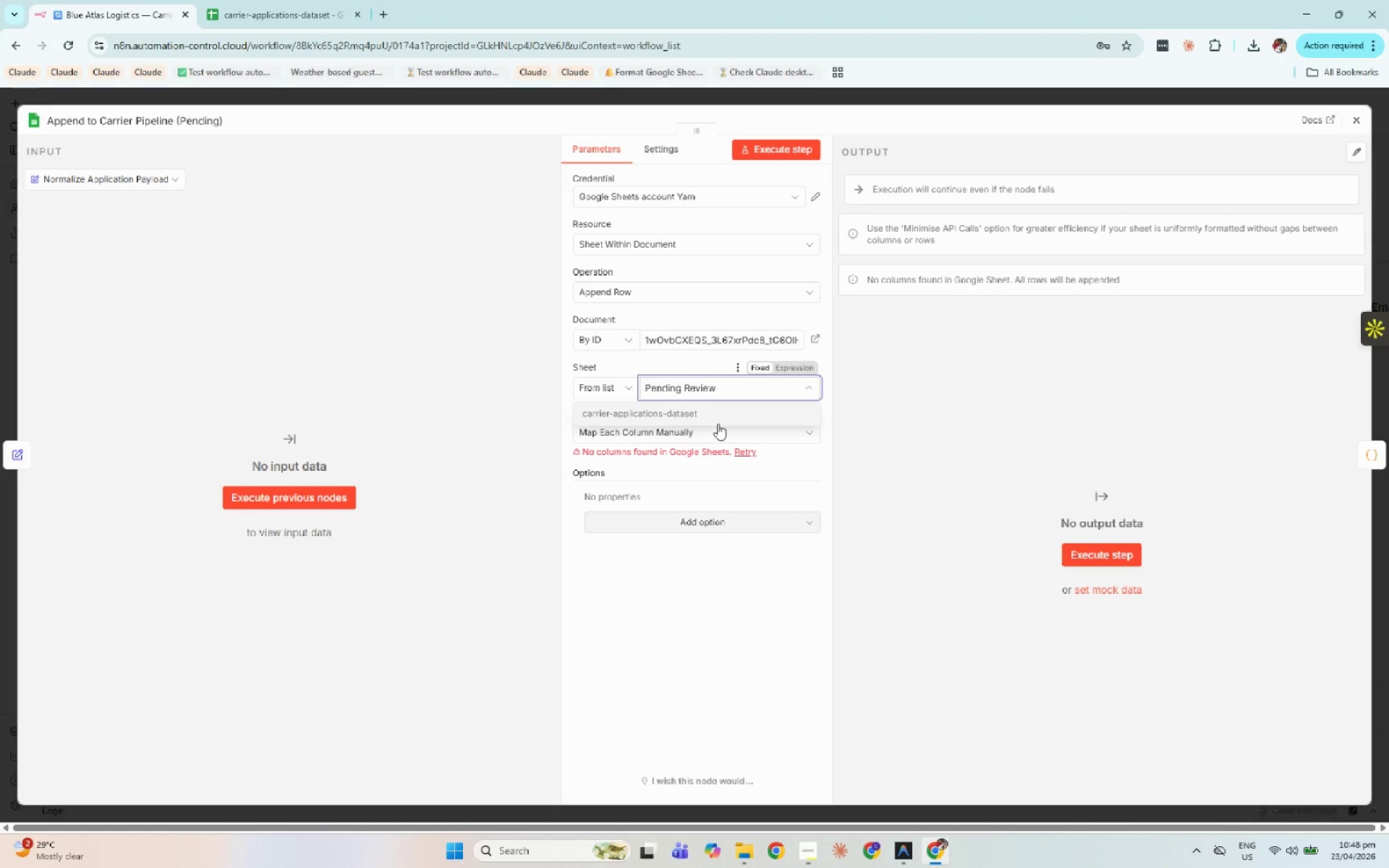 
left_click([681, 417])
 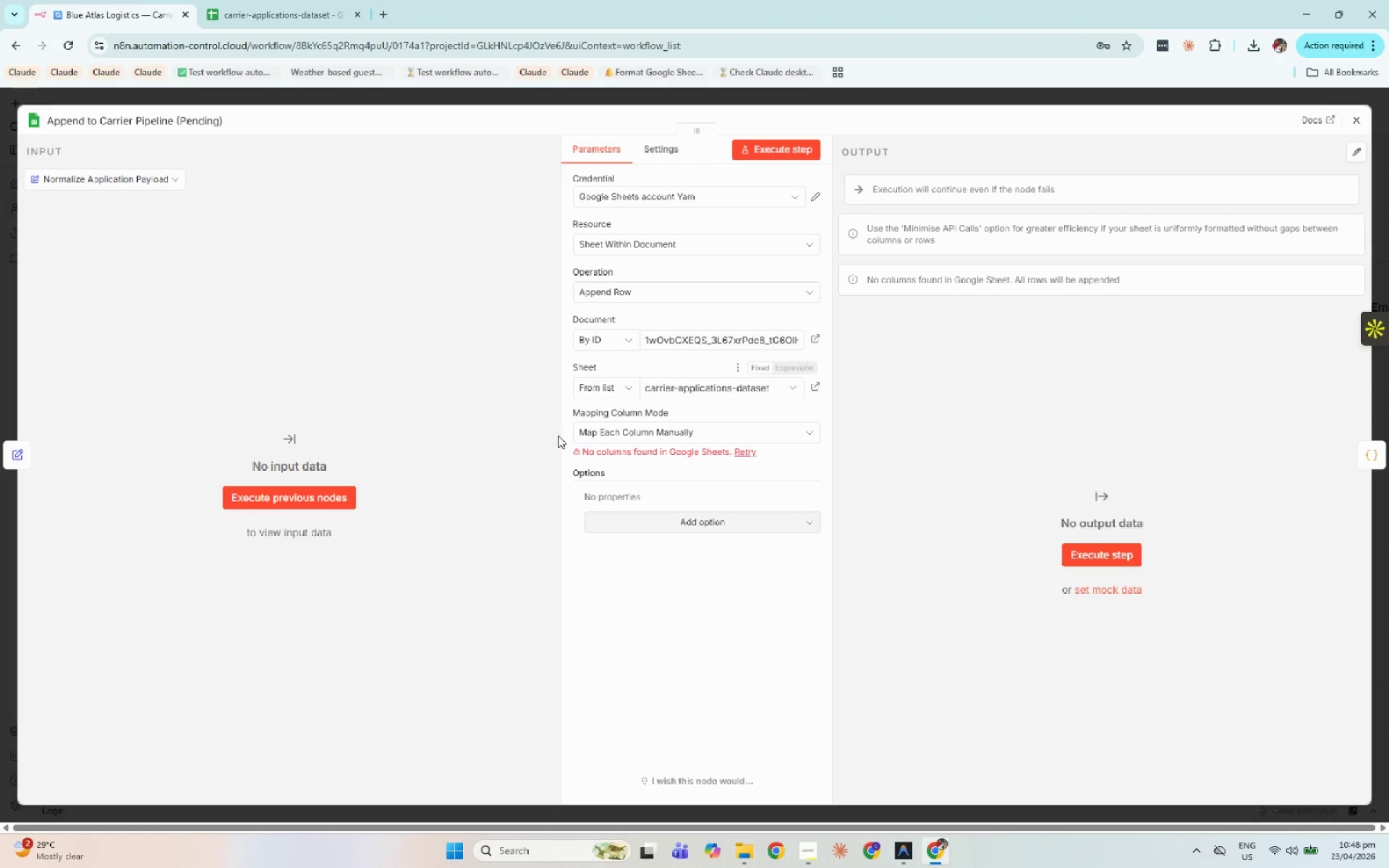 
left_click([751, 454])
 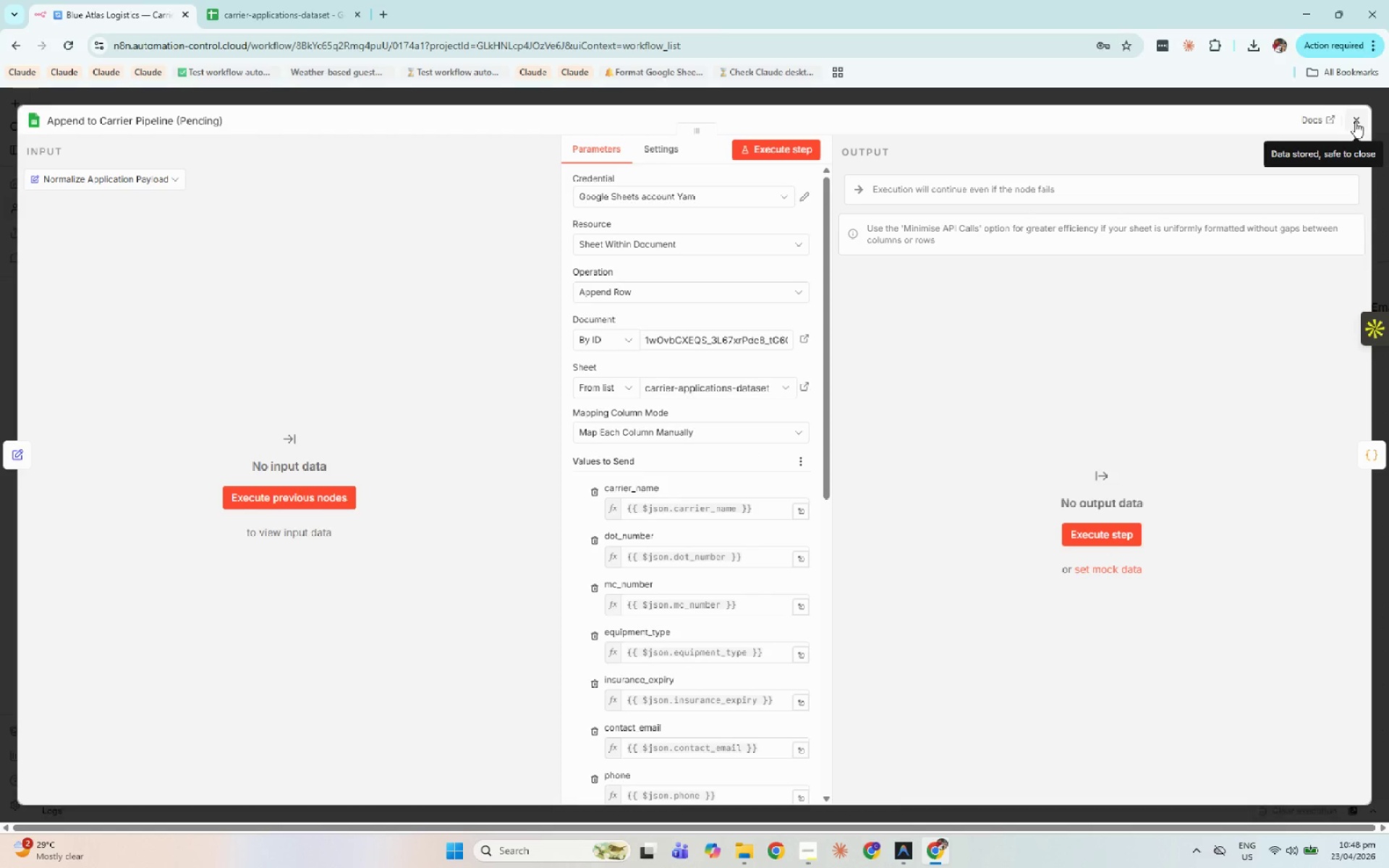 
left_click([1355, 122])
 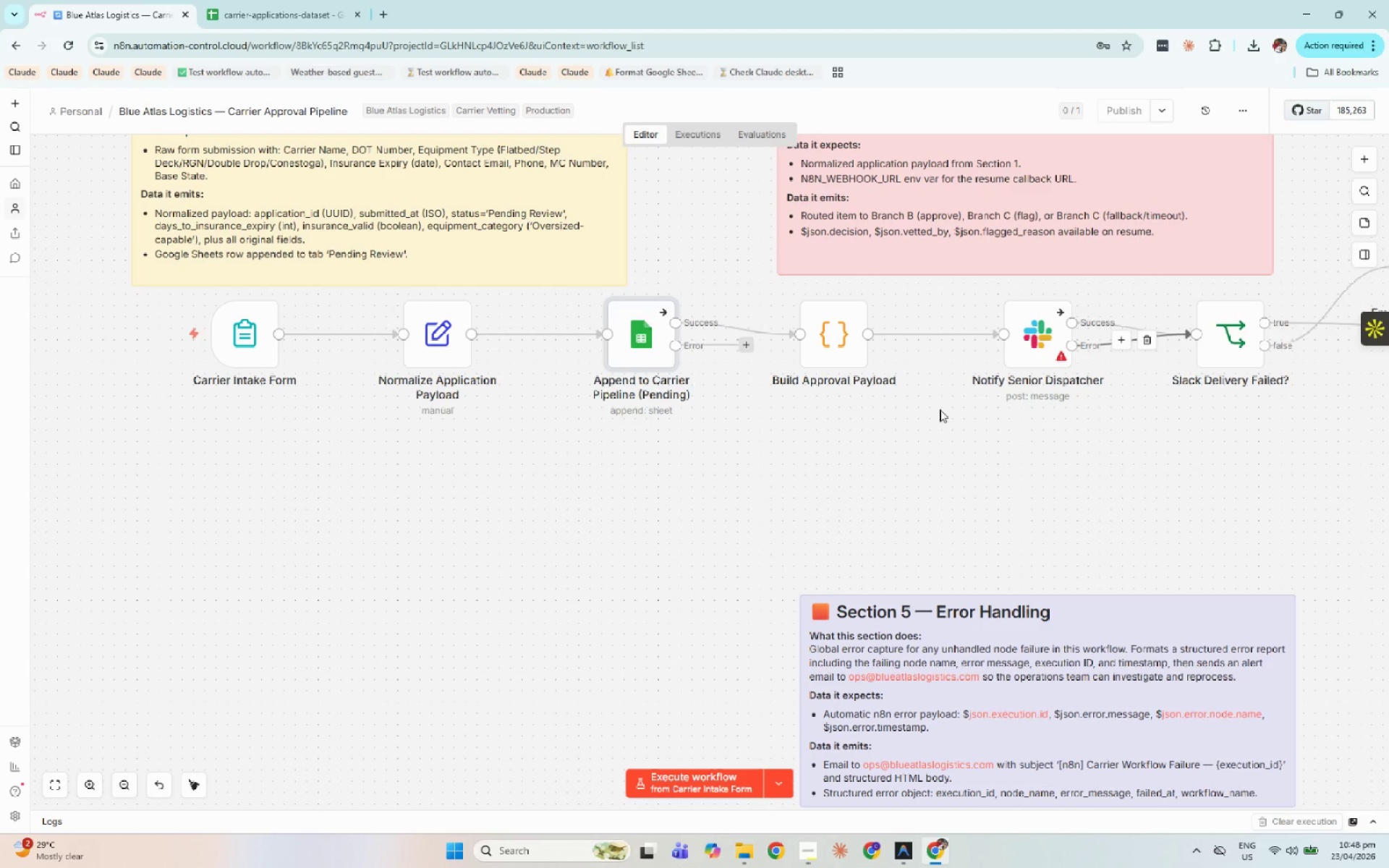 
hold_key(key=Space, duration=1.25)
 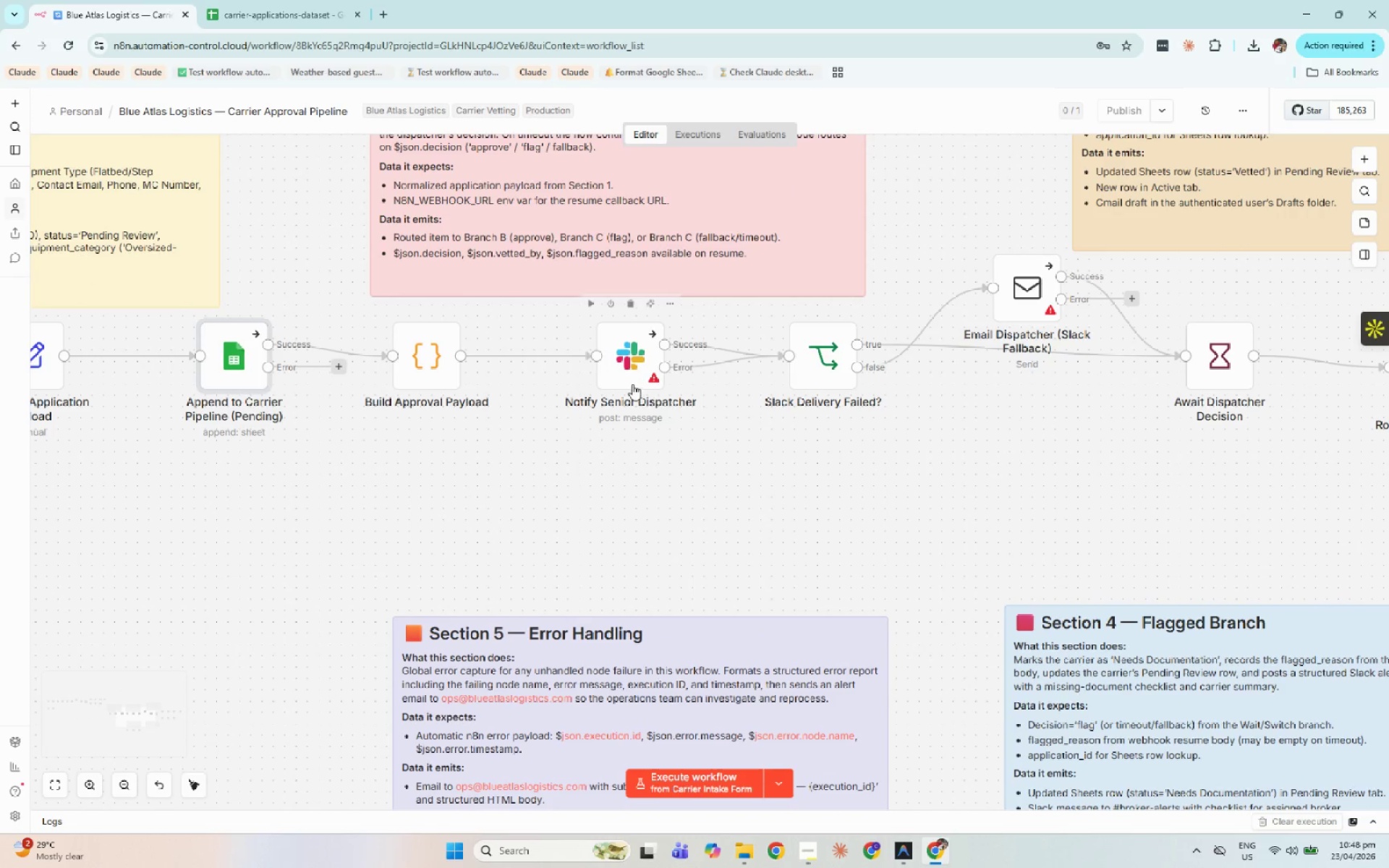 
left_click_drag(start_coordinate=[1020, 435], to_coordinate=[613, 457])
 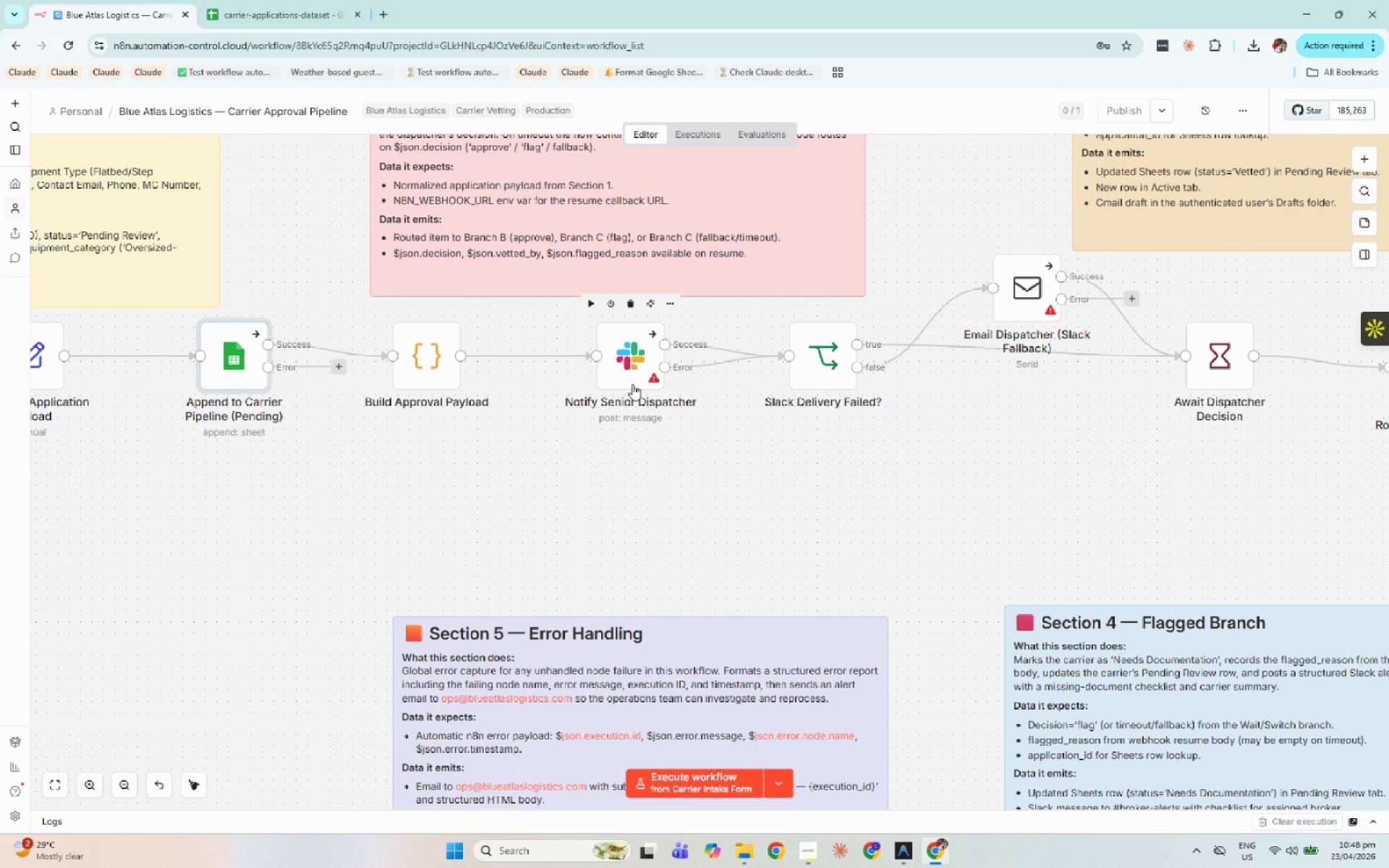 
double_click([632, 384])
 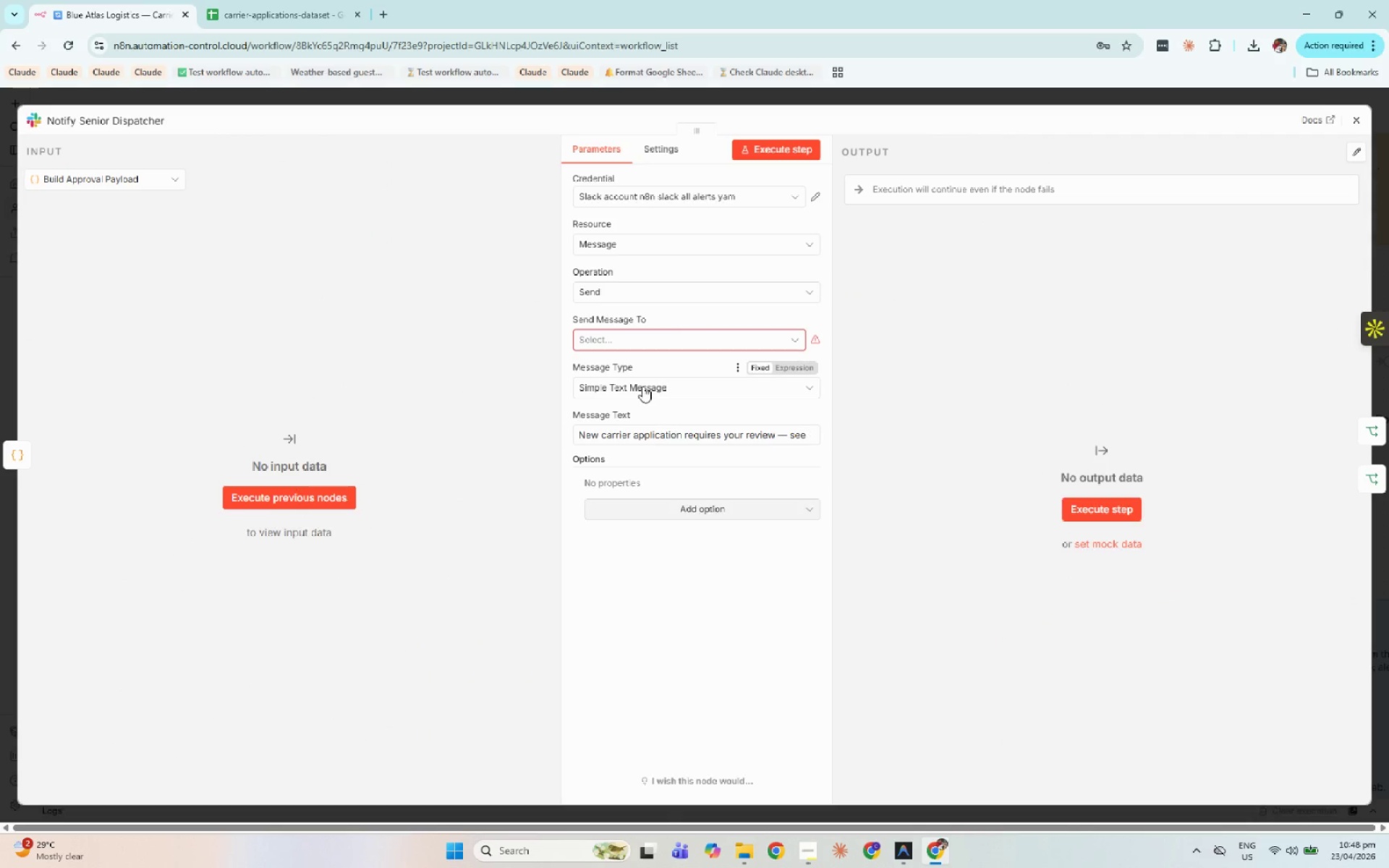 
left_click([619, 349])
 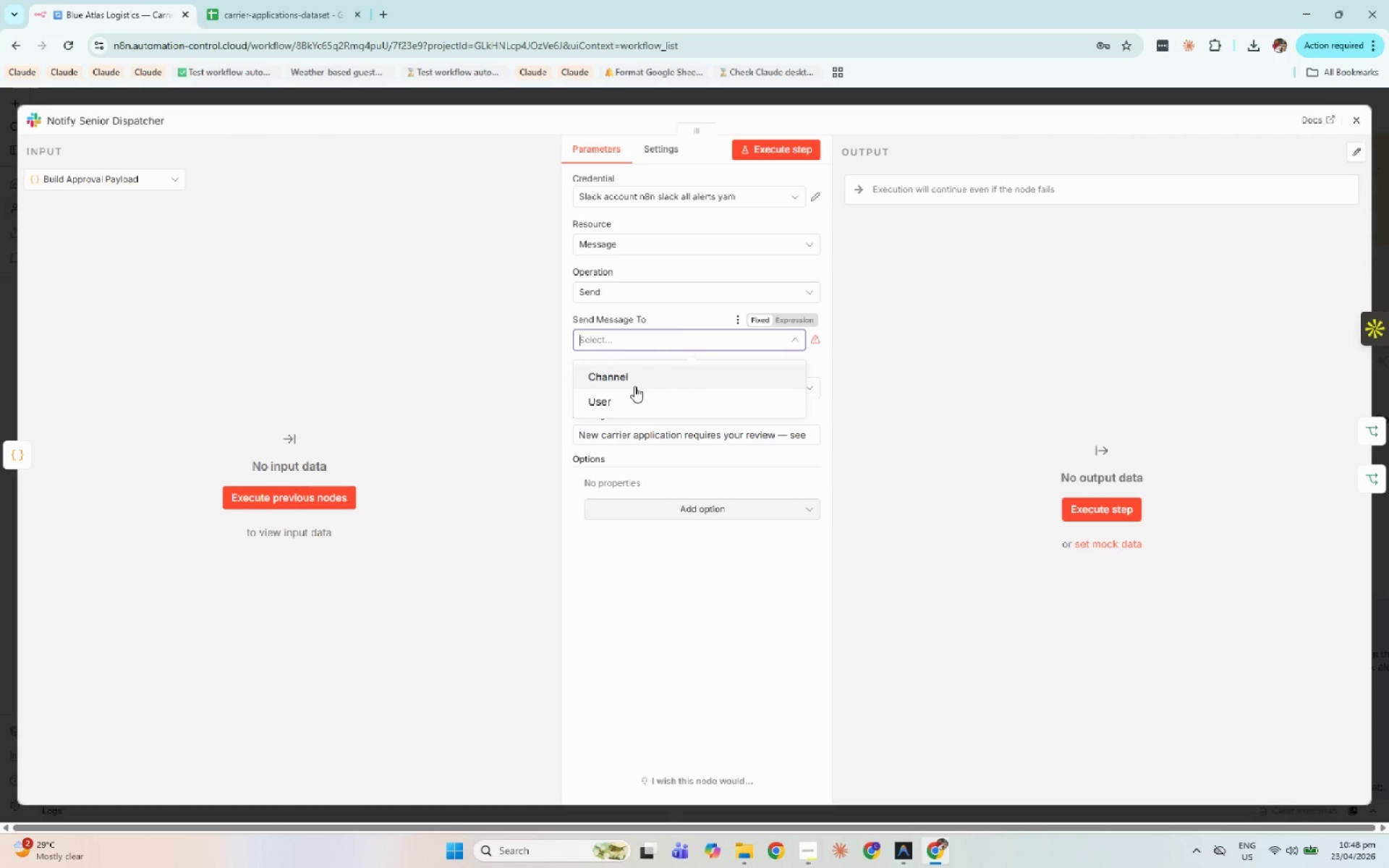 
left_click([634, 386])
 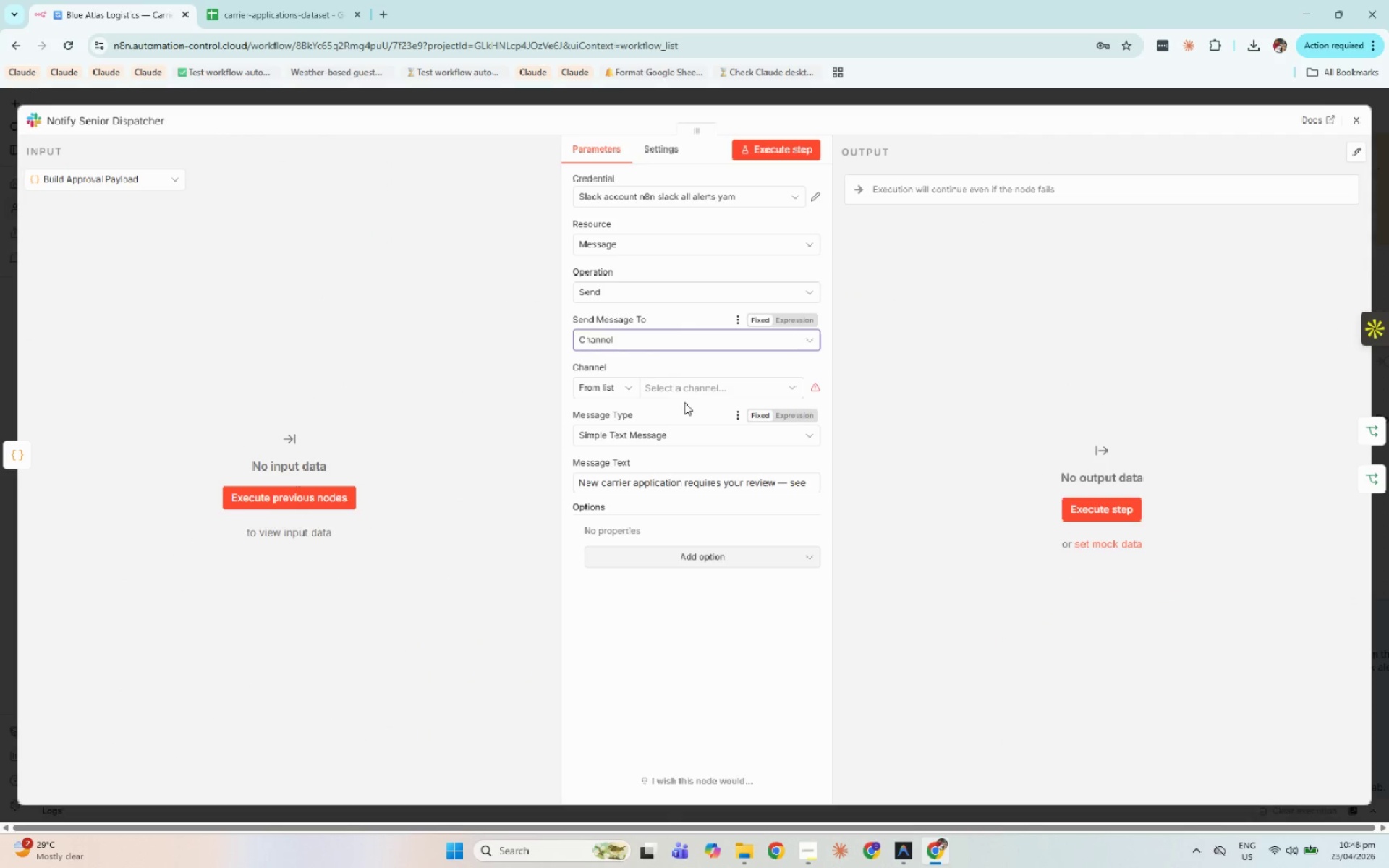 
left_click([681, 388])
 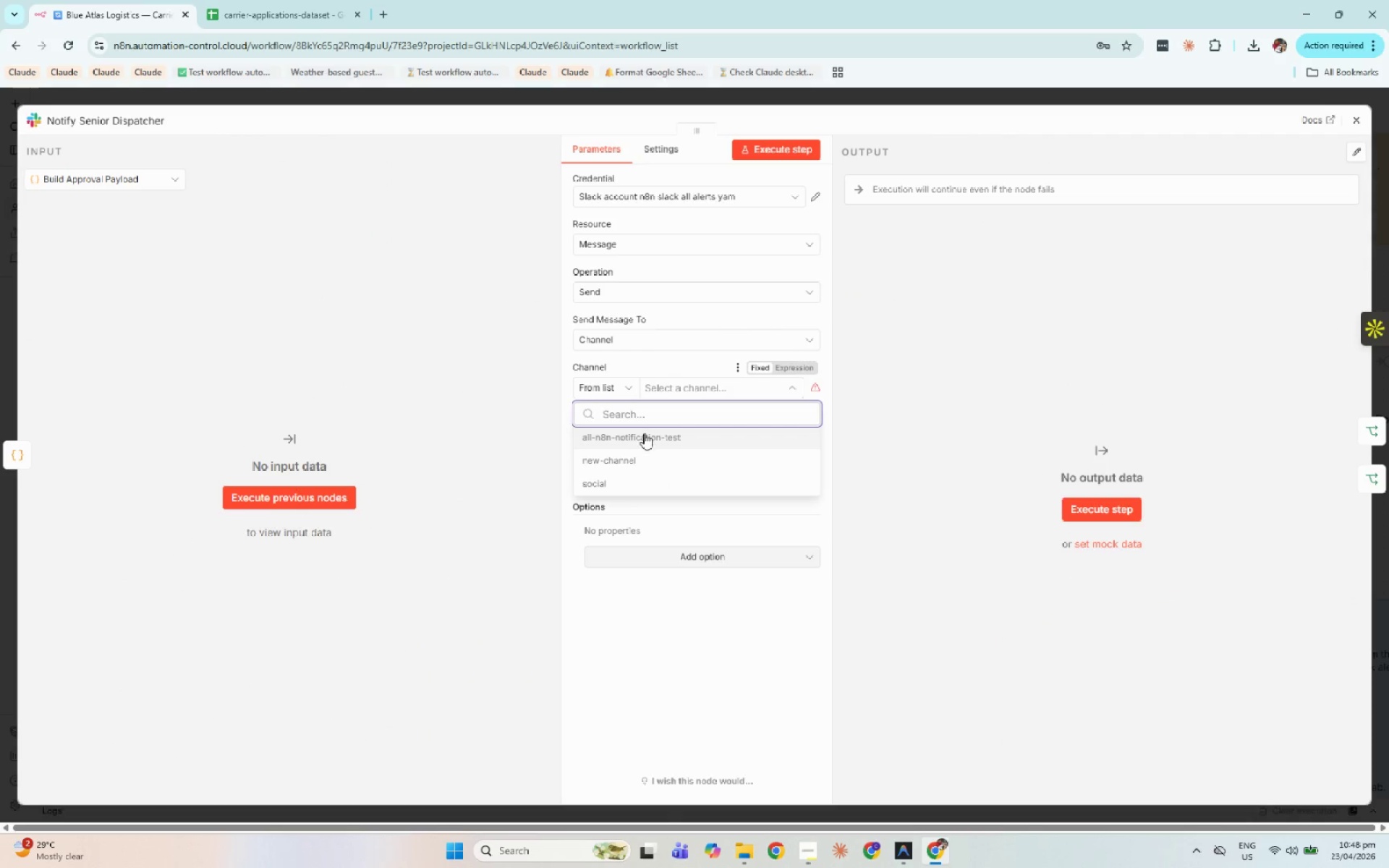 
left_click([644, 436])
 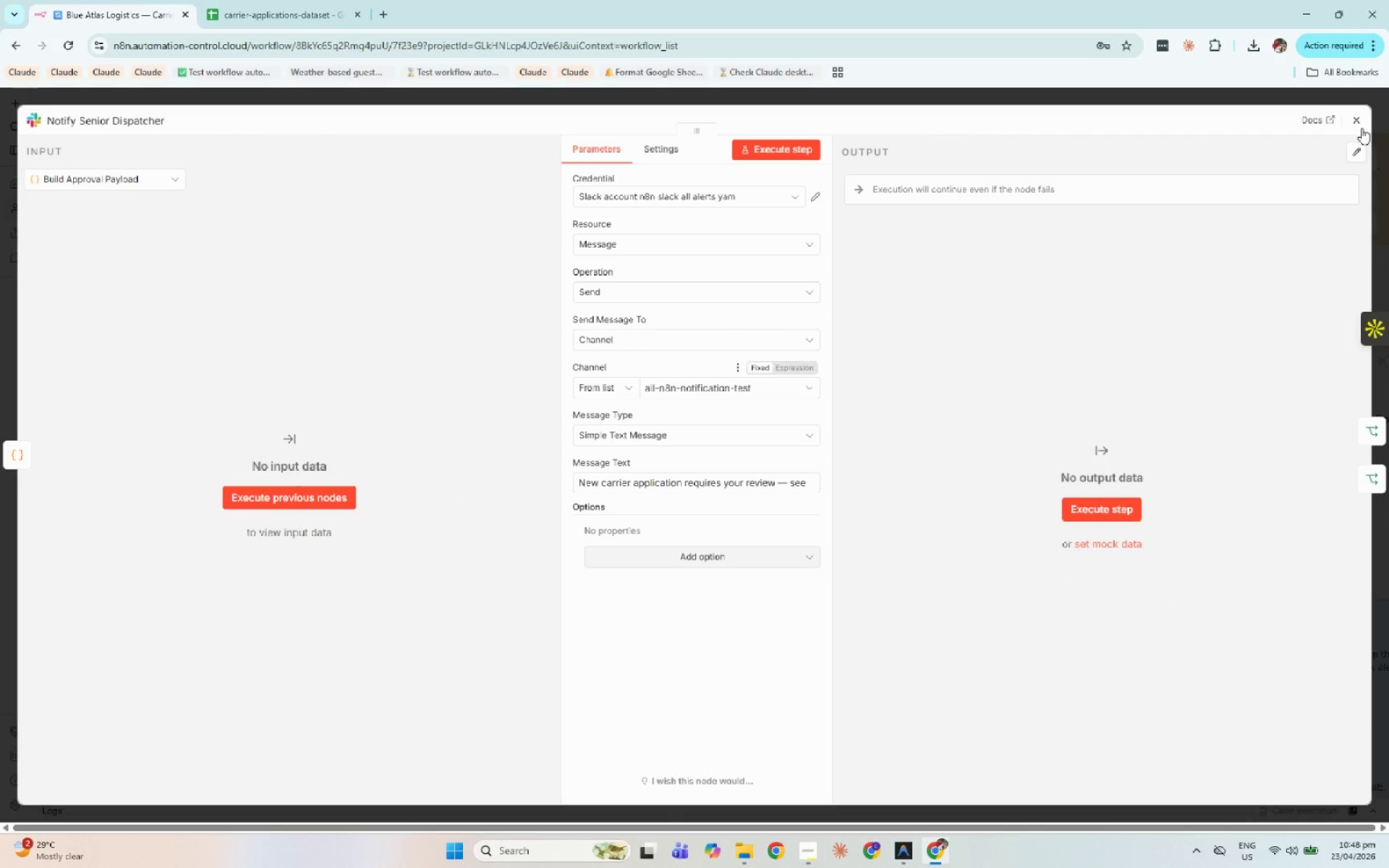 
left_click([1362, 125])
 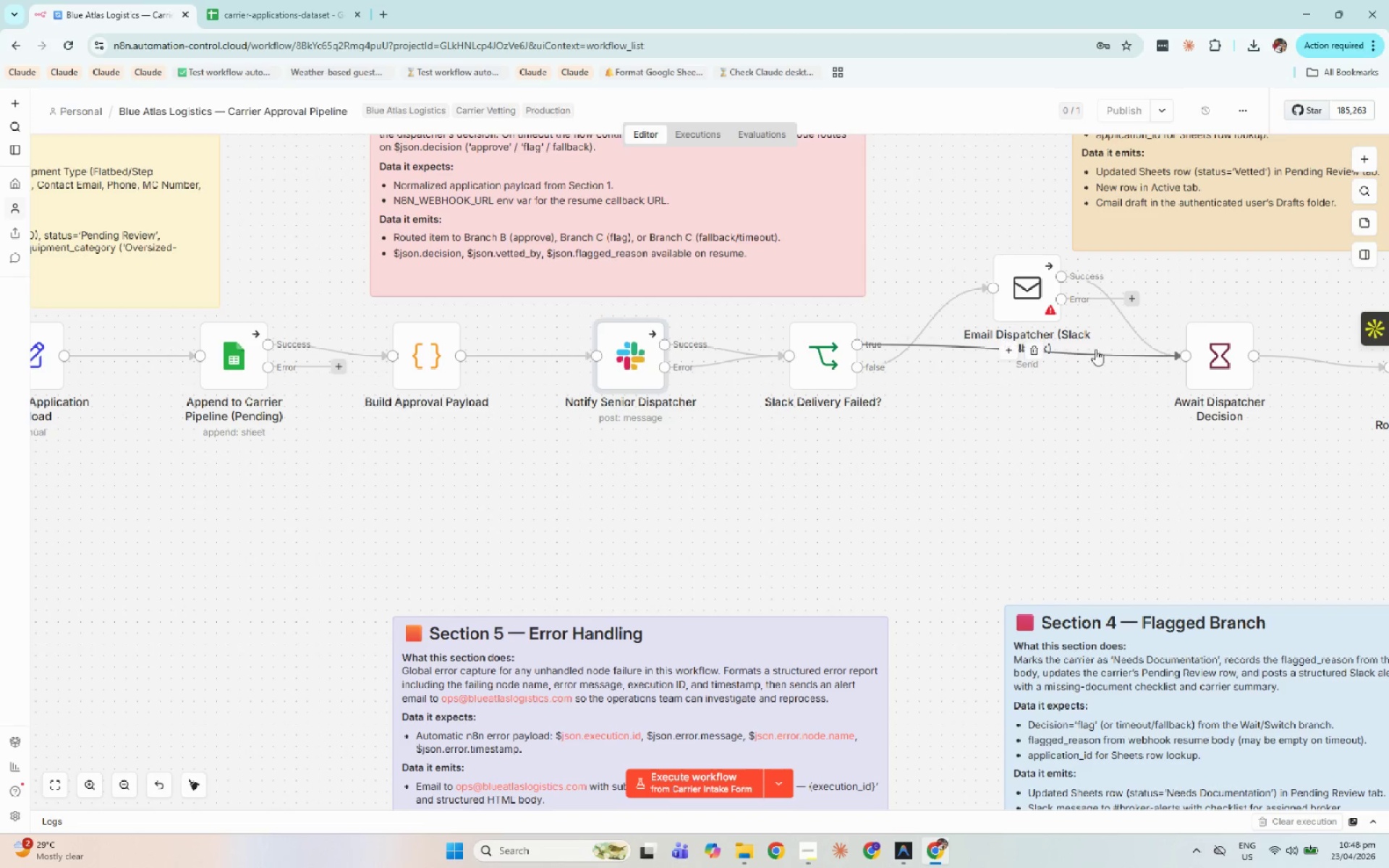 
hold_key(key=Space, duration=1.0)
 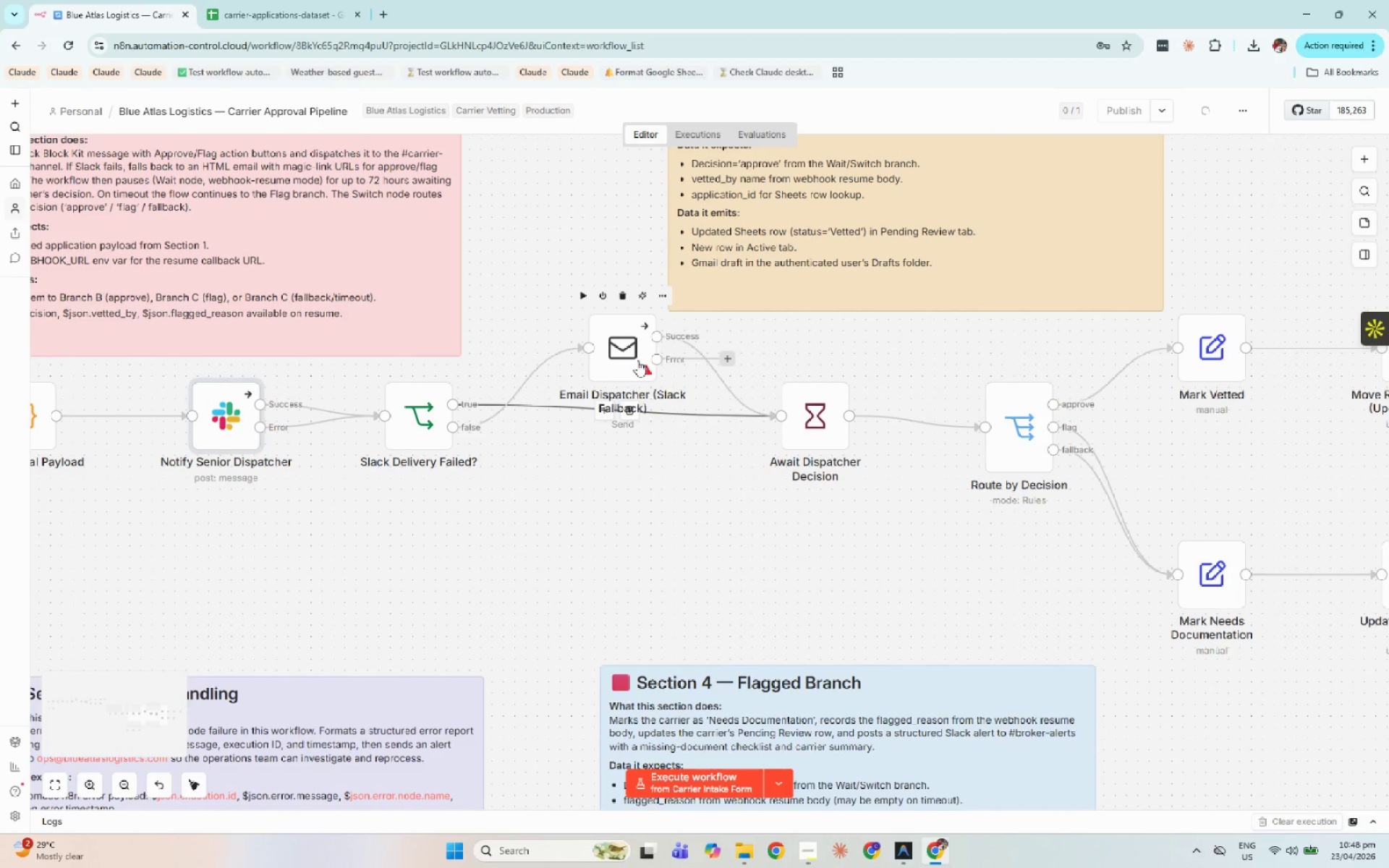 
left_click_drag(start_coordinate=[1079, 393], to_coordinate=[674, 454])
 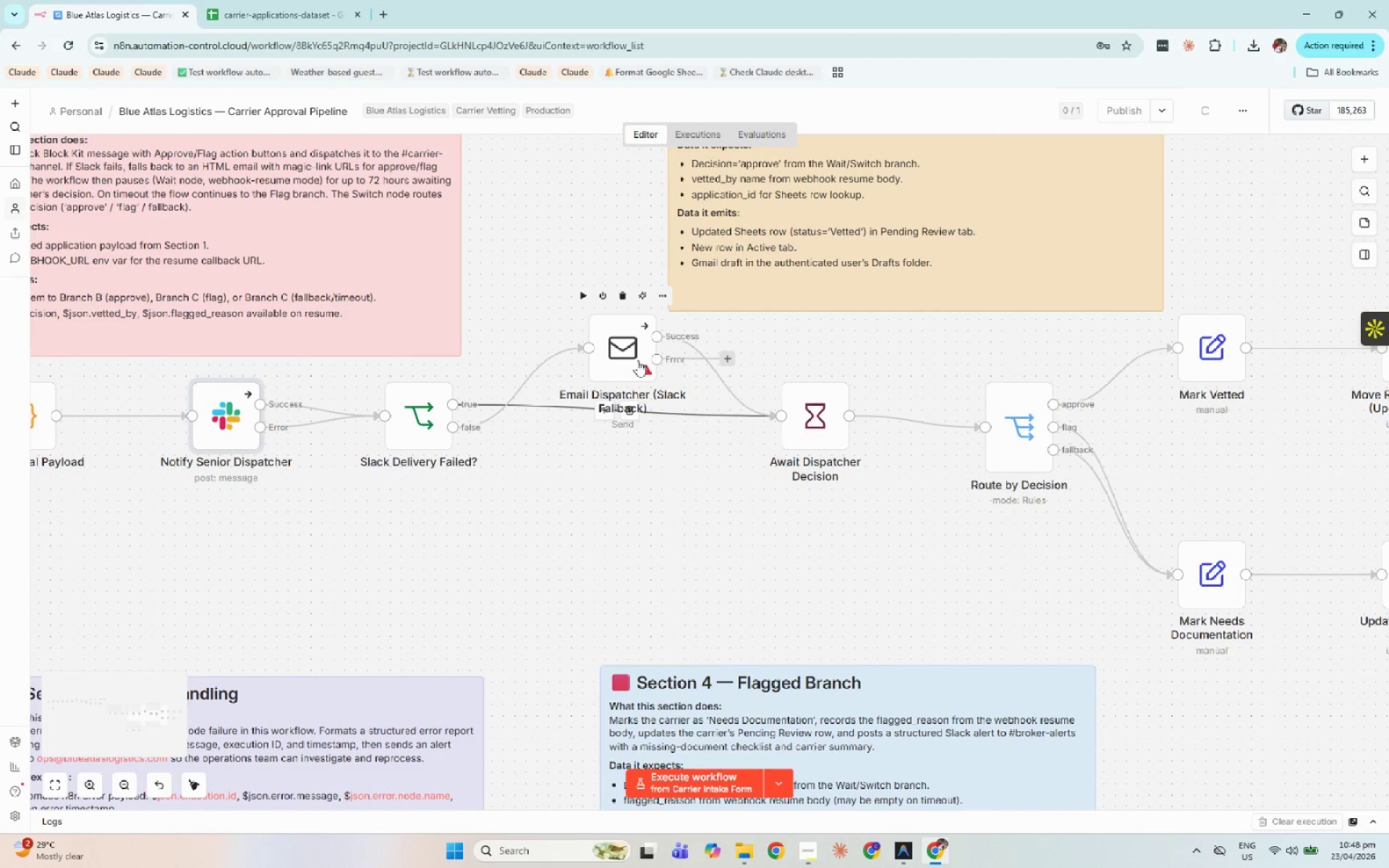 
double_click([637, 360])
 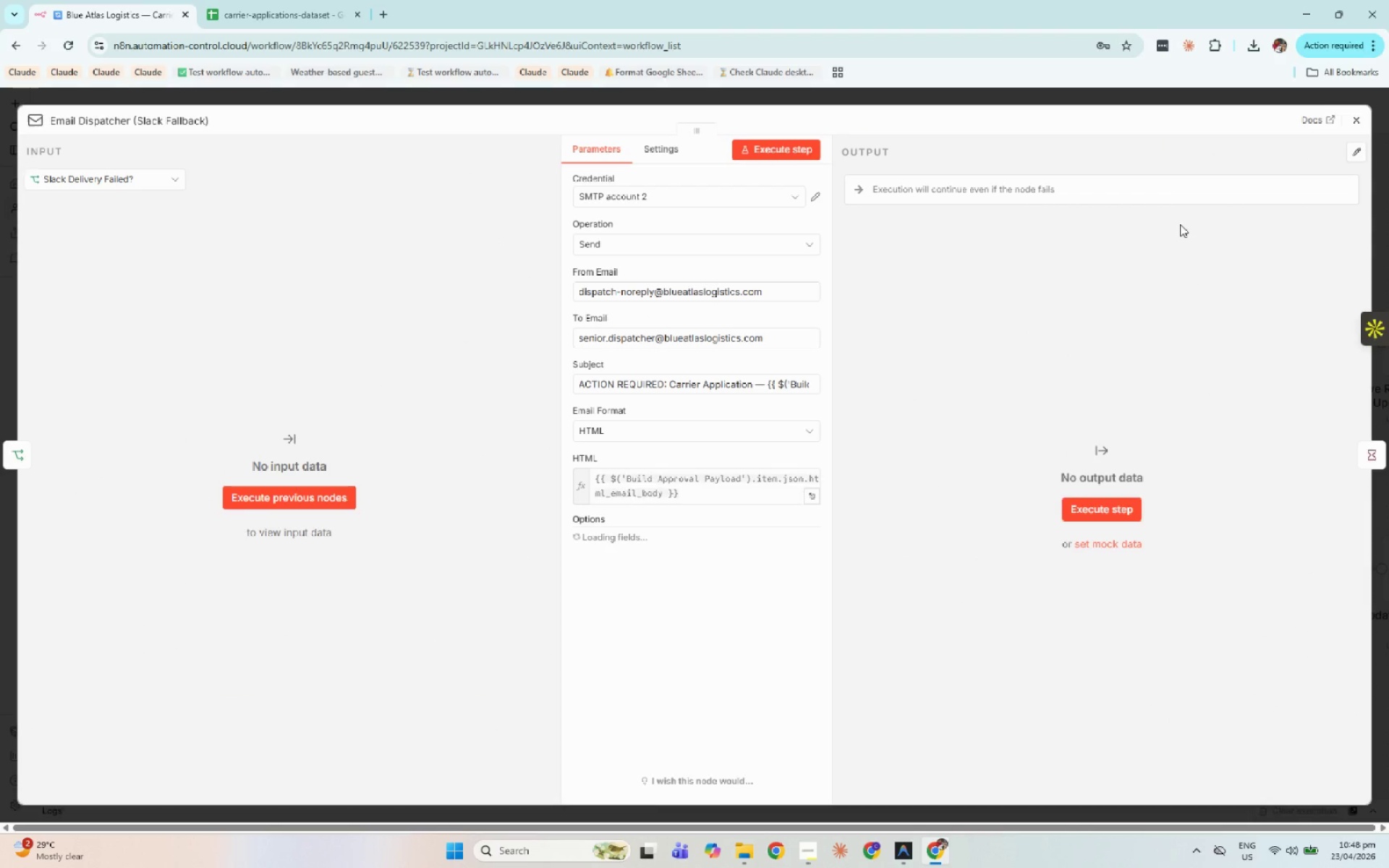 
left_click([1354, 119])
 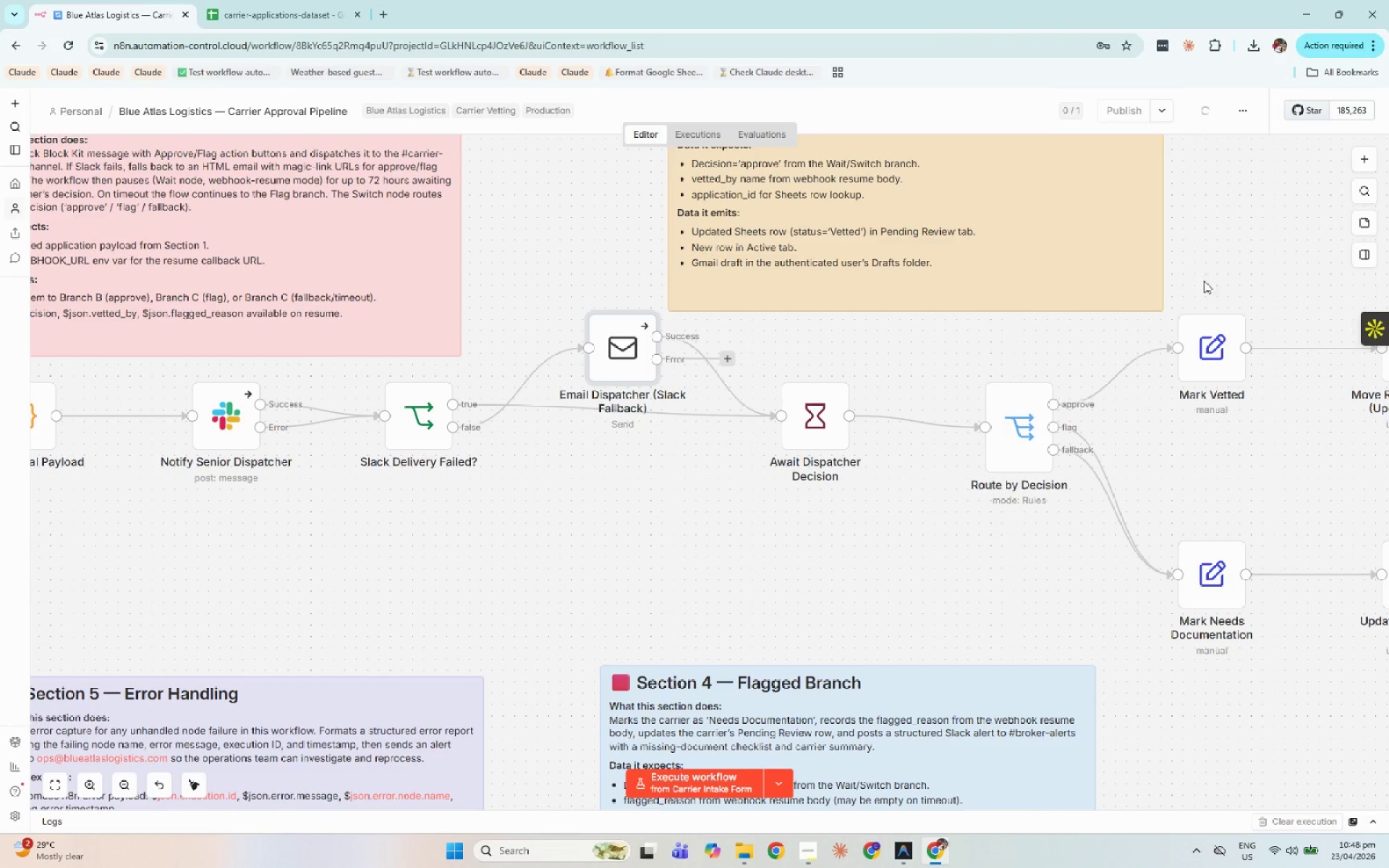 
hold_key(key=Space, duration=1.07)
 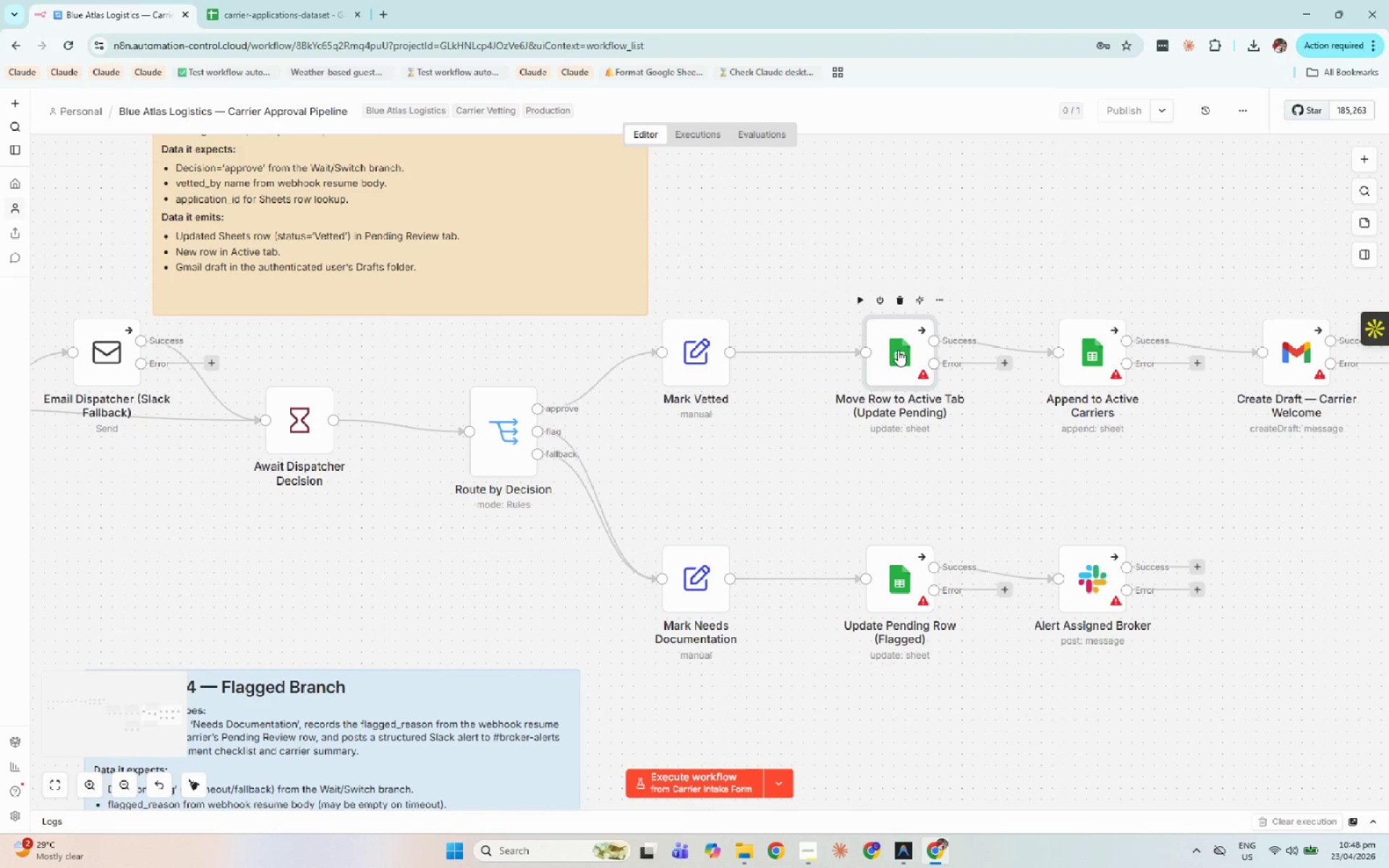 
left_click_drag(start_coordinate=[1226, 260], to_coordinate=[710, 265])
 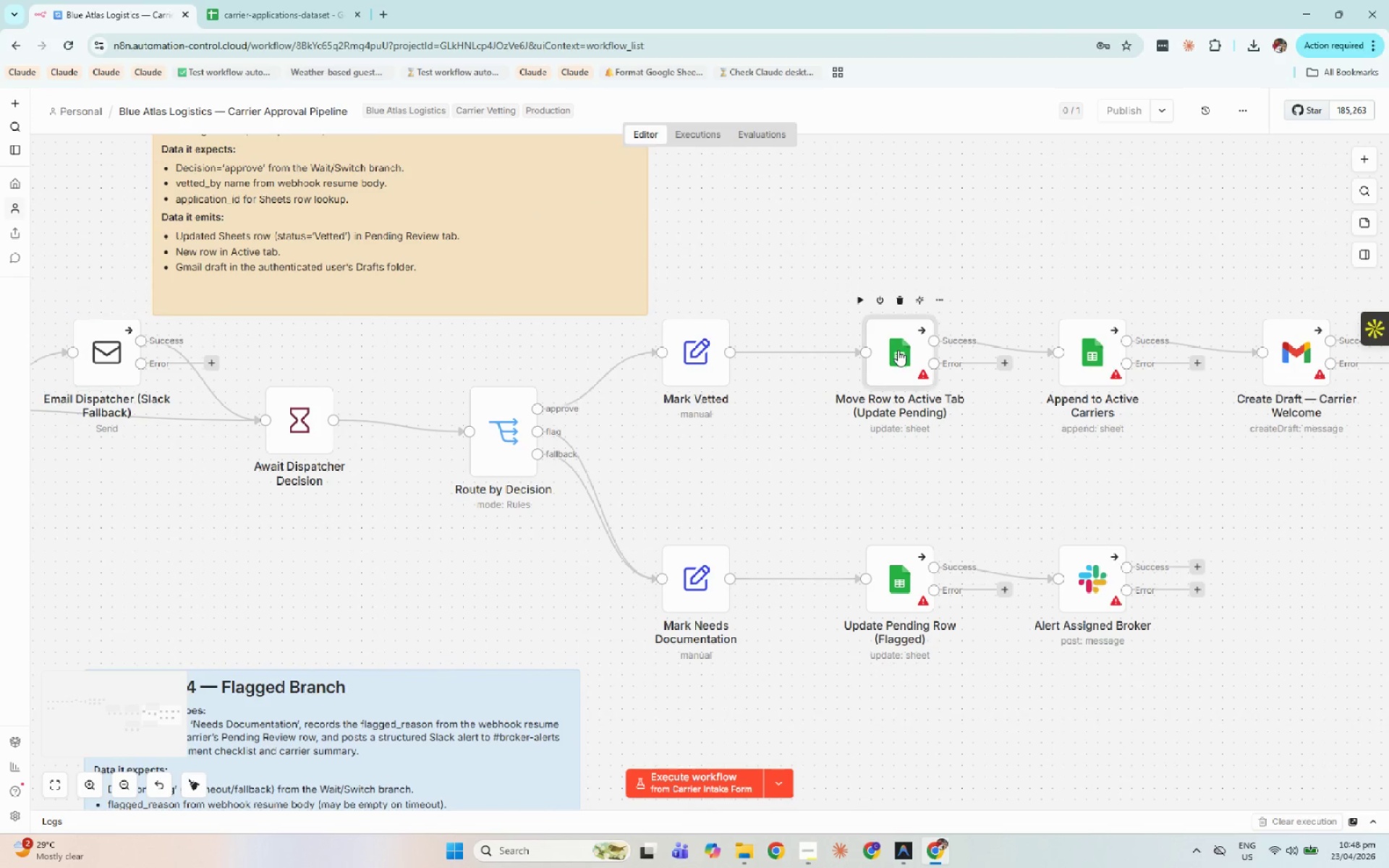 
double_click([898, 350])
 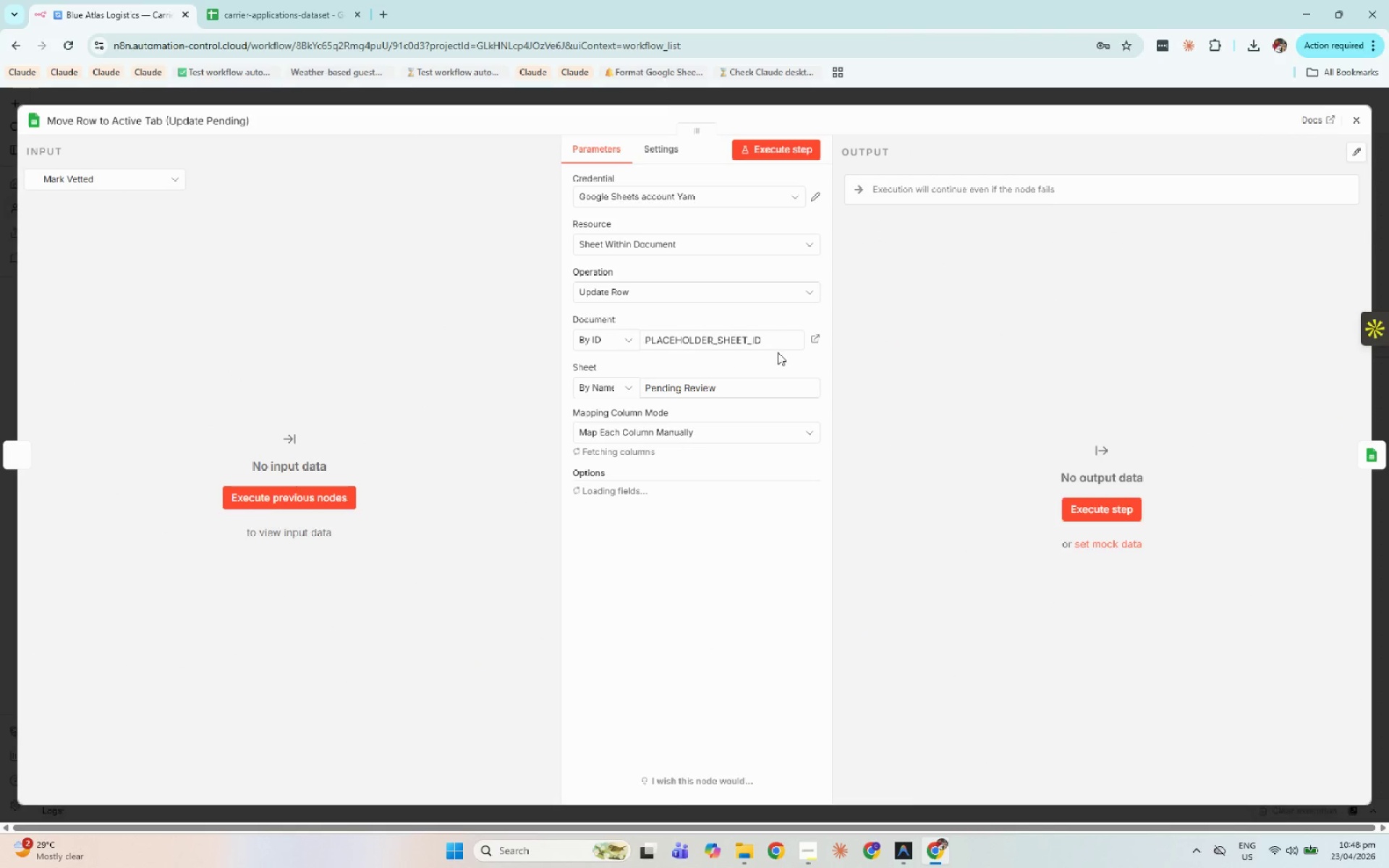 
left_click([699, 342])
 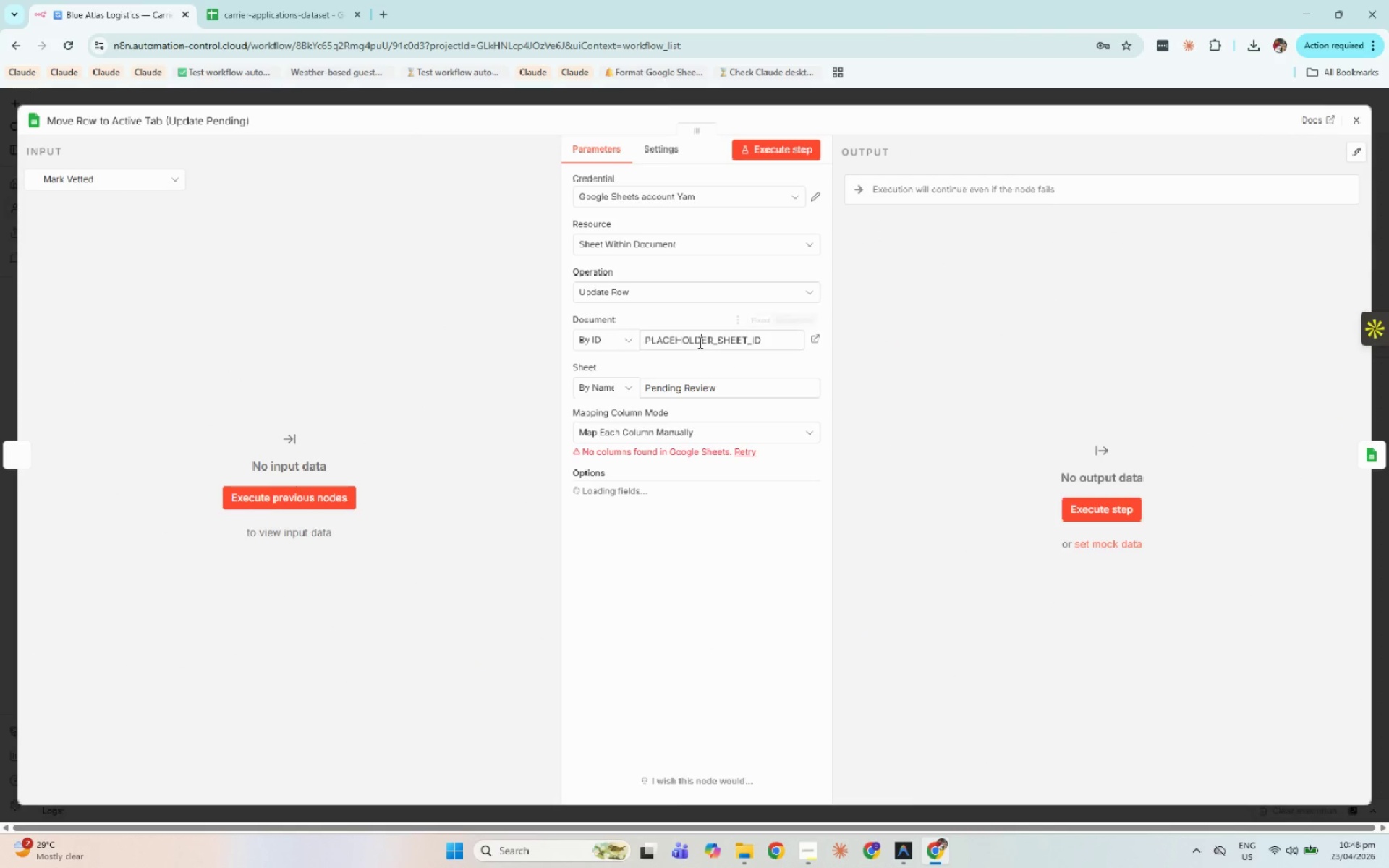 
key(Control+A)
 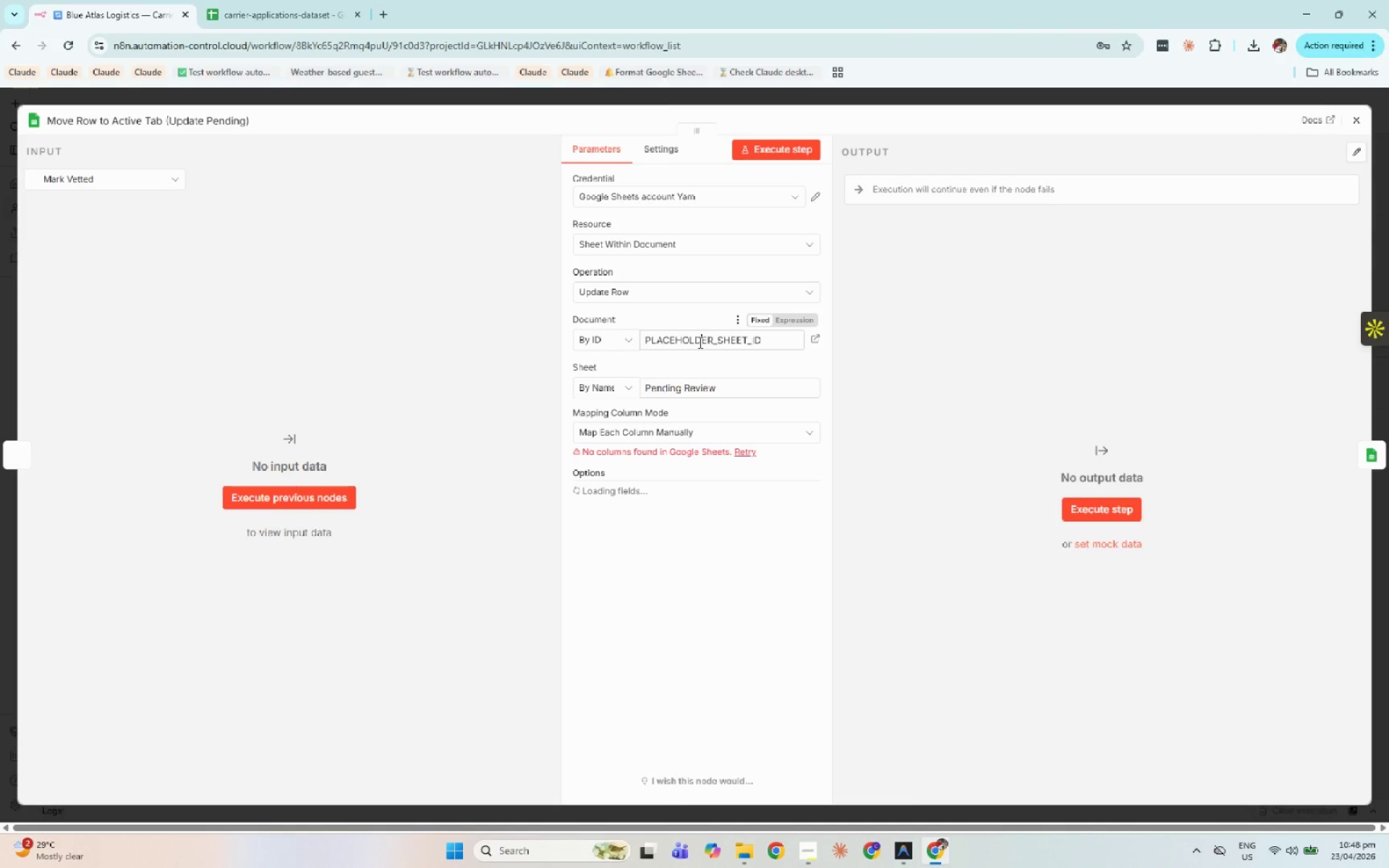 
key(Control+V)
 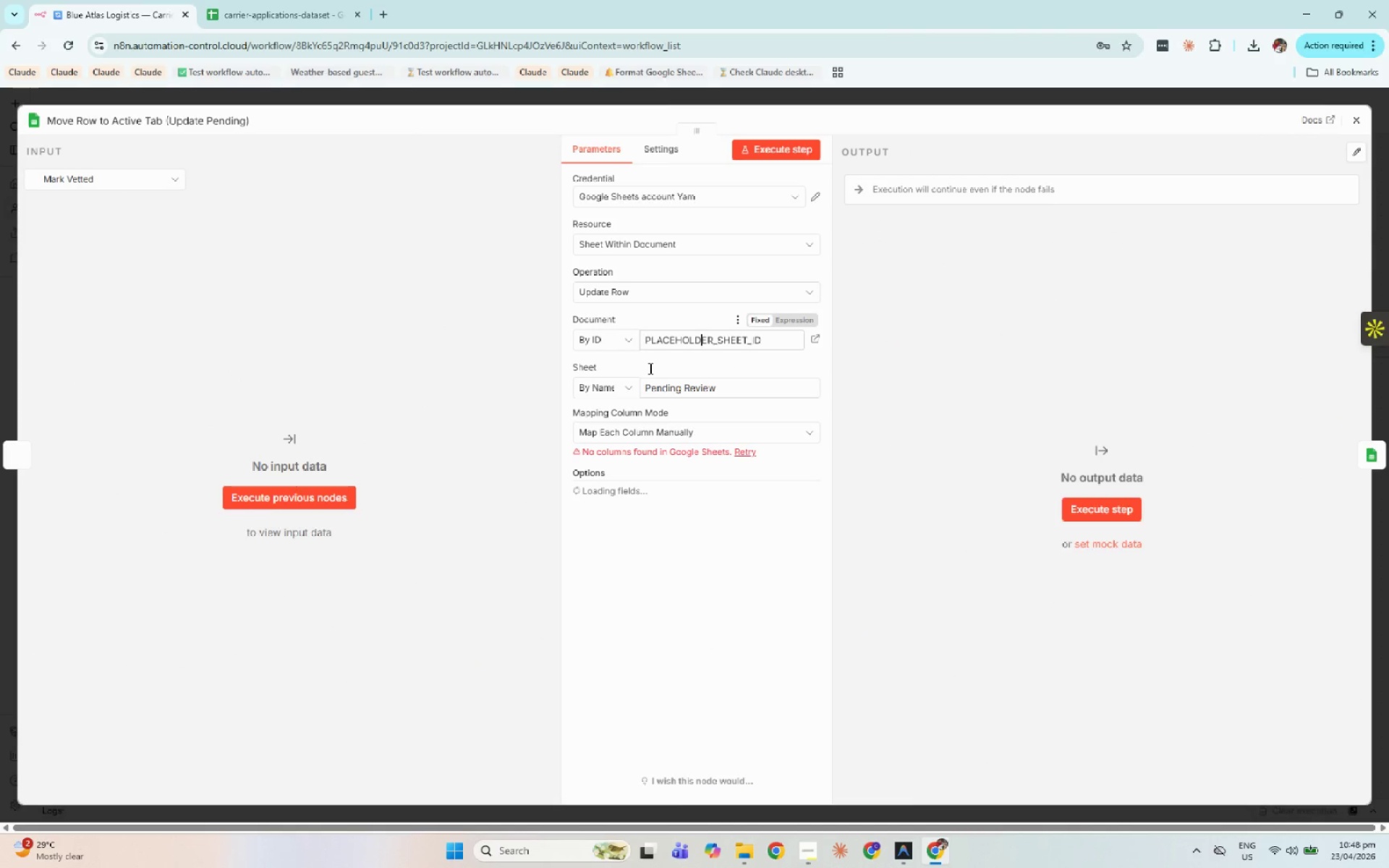 
key(Control+A)
 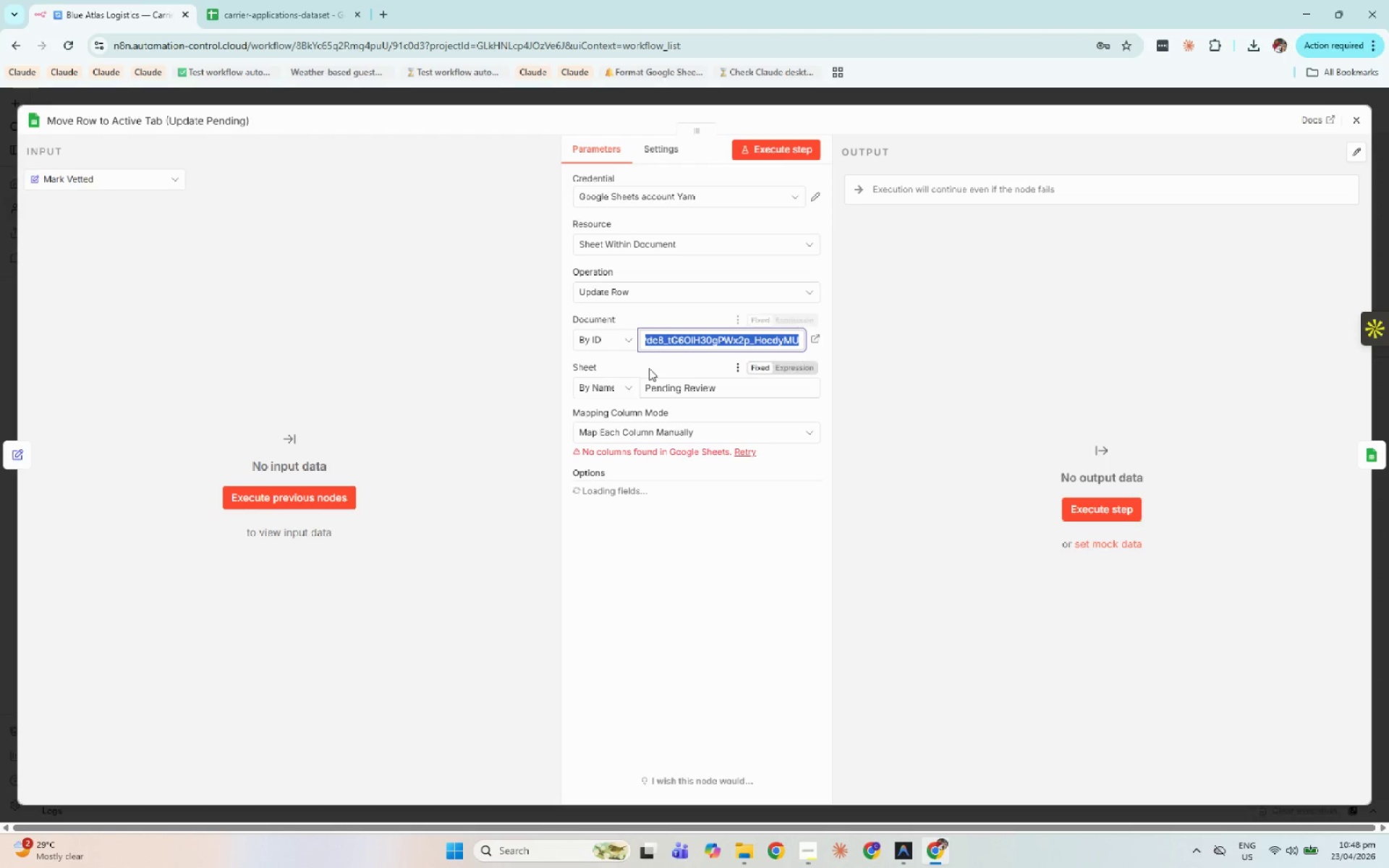 
key(Control+V)
 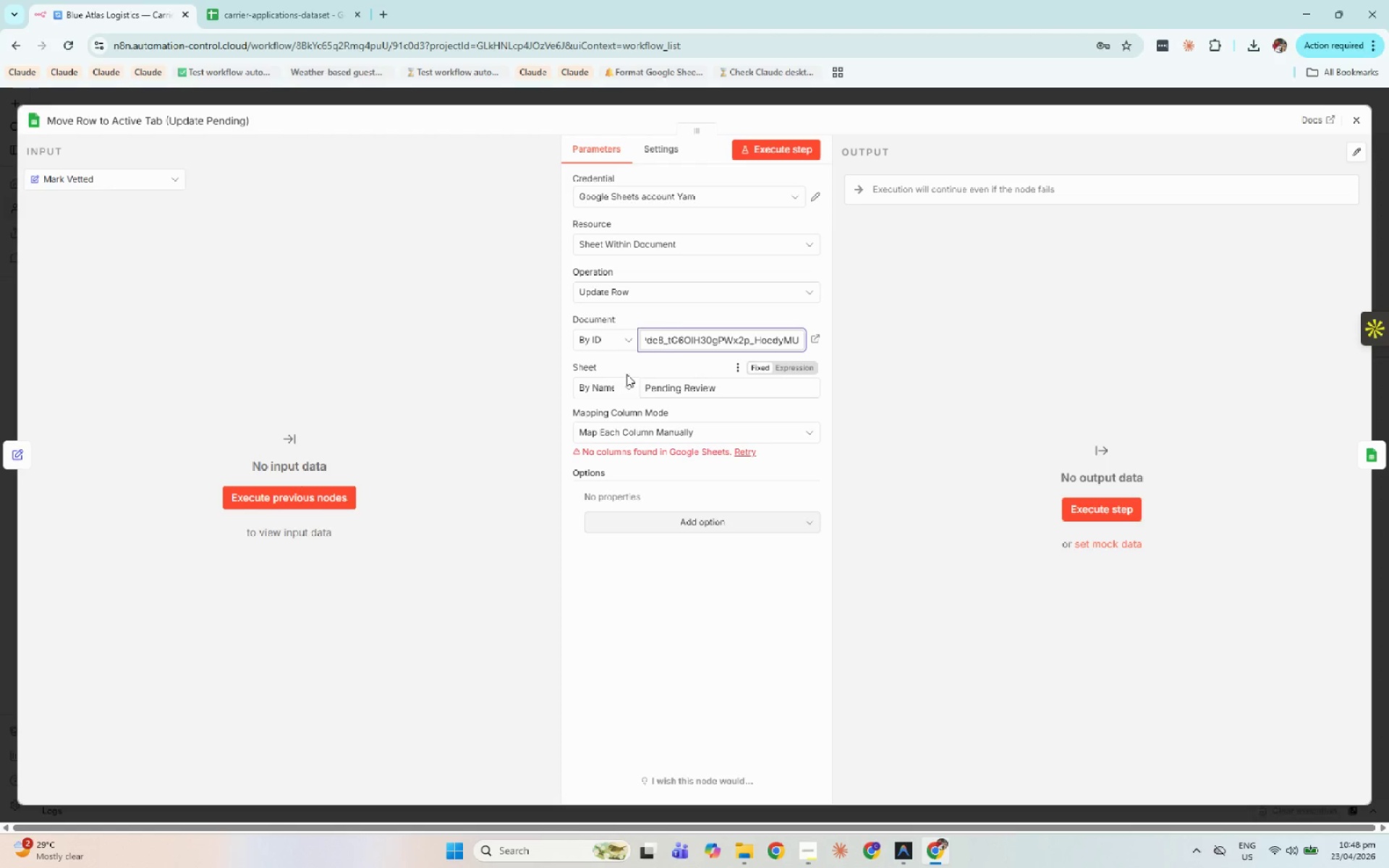 
left_click([621, 385])
 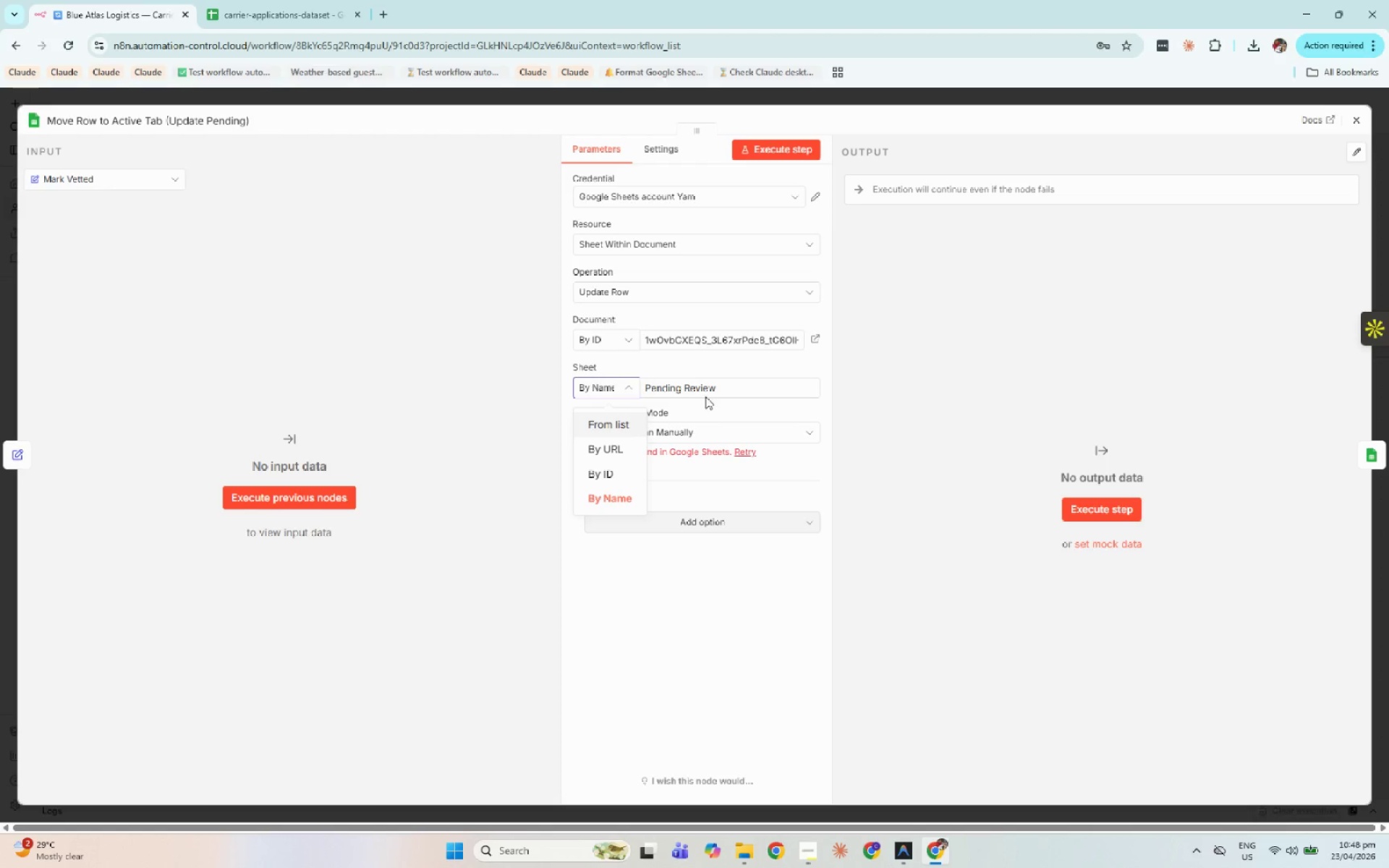 
left_click([705, 391])
 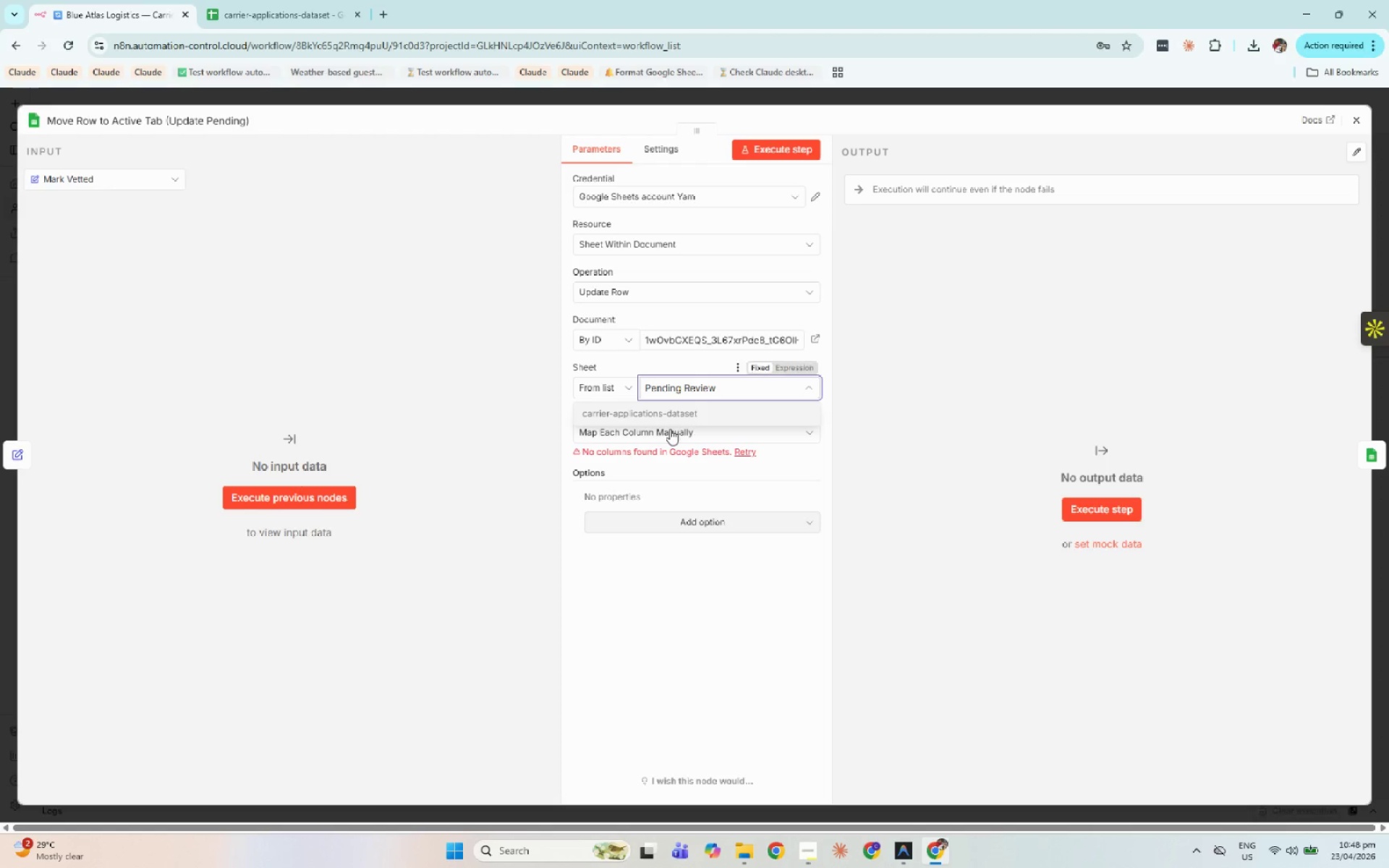 
left_click([668, 417])
 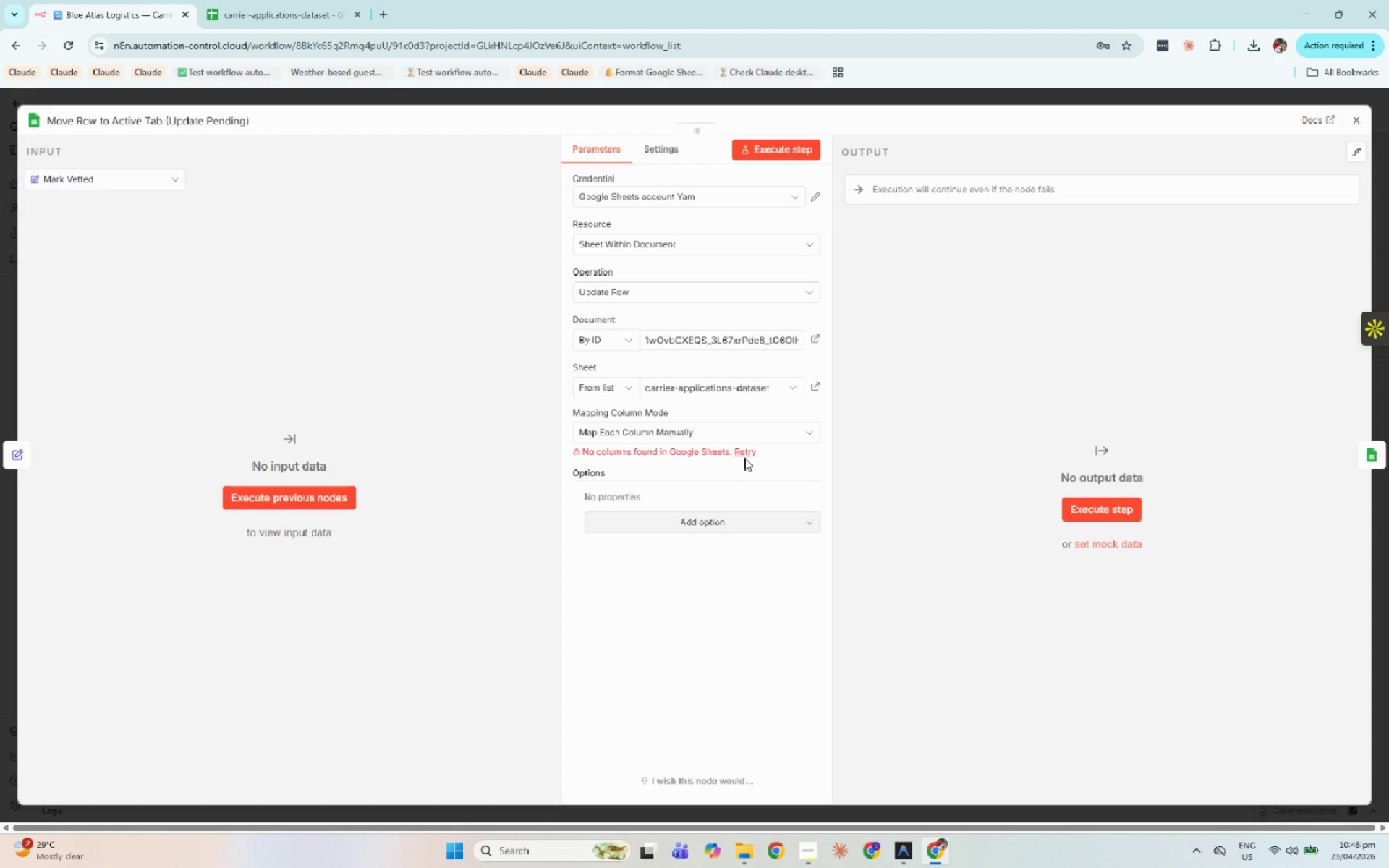 
double_click([744, 454])
 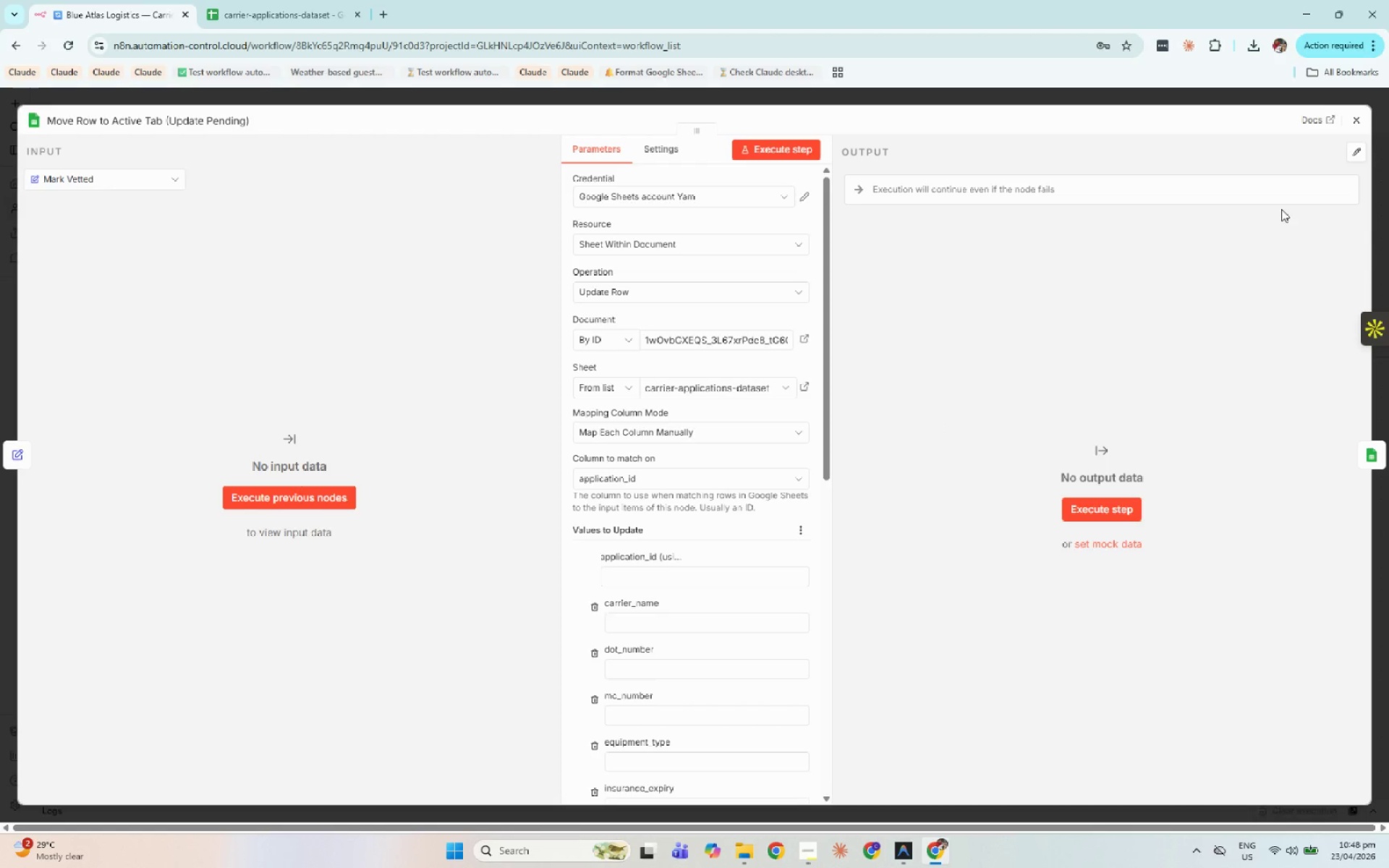 
left_click([1361, 129])
 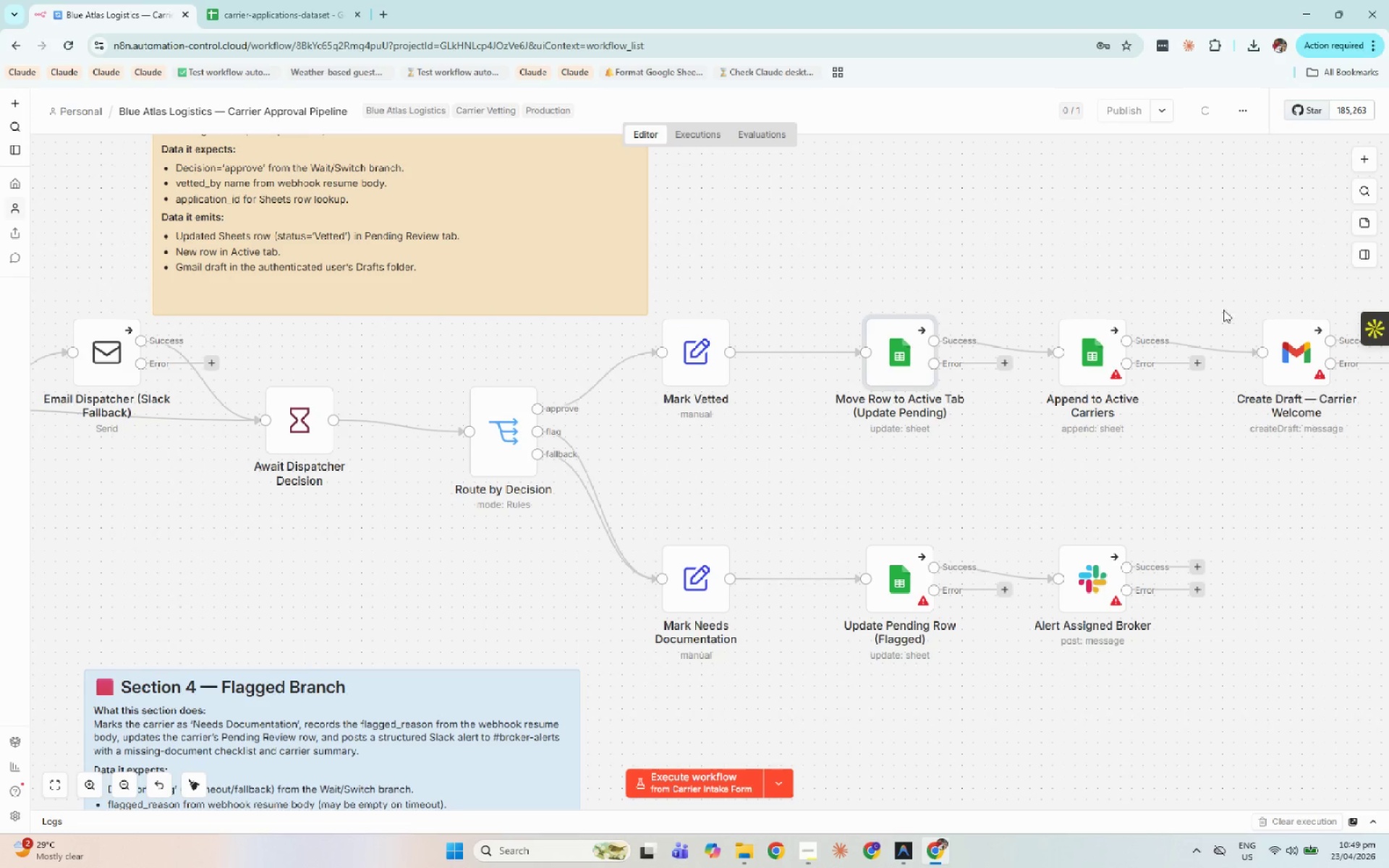 
hold_key(key=Space, duration=0.86)
 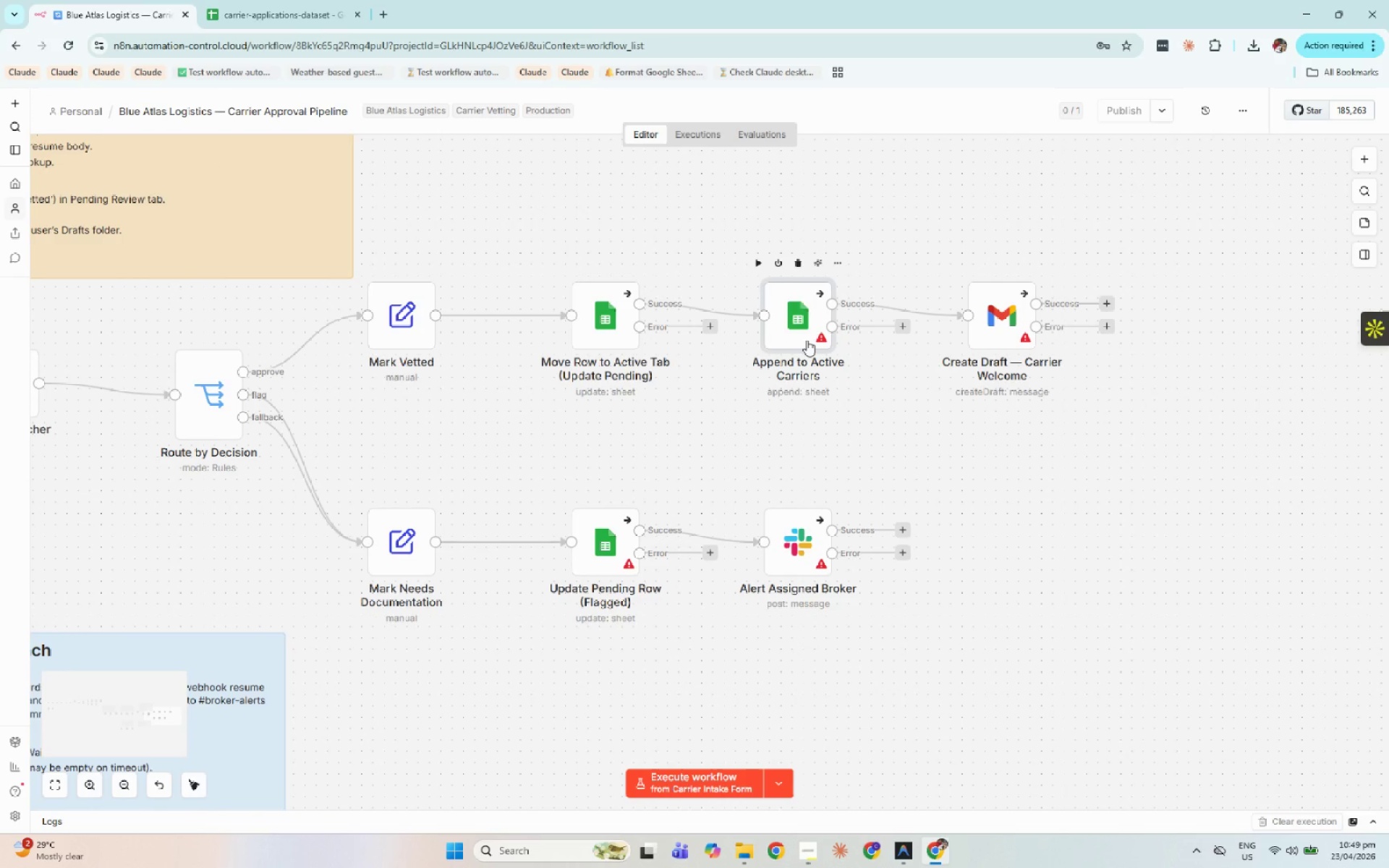 
left_click_drag(start_coordinate=[1151, 447], to_coordinate=[857, 410])
 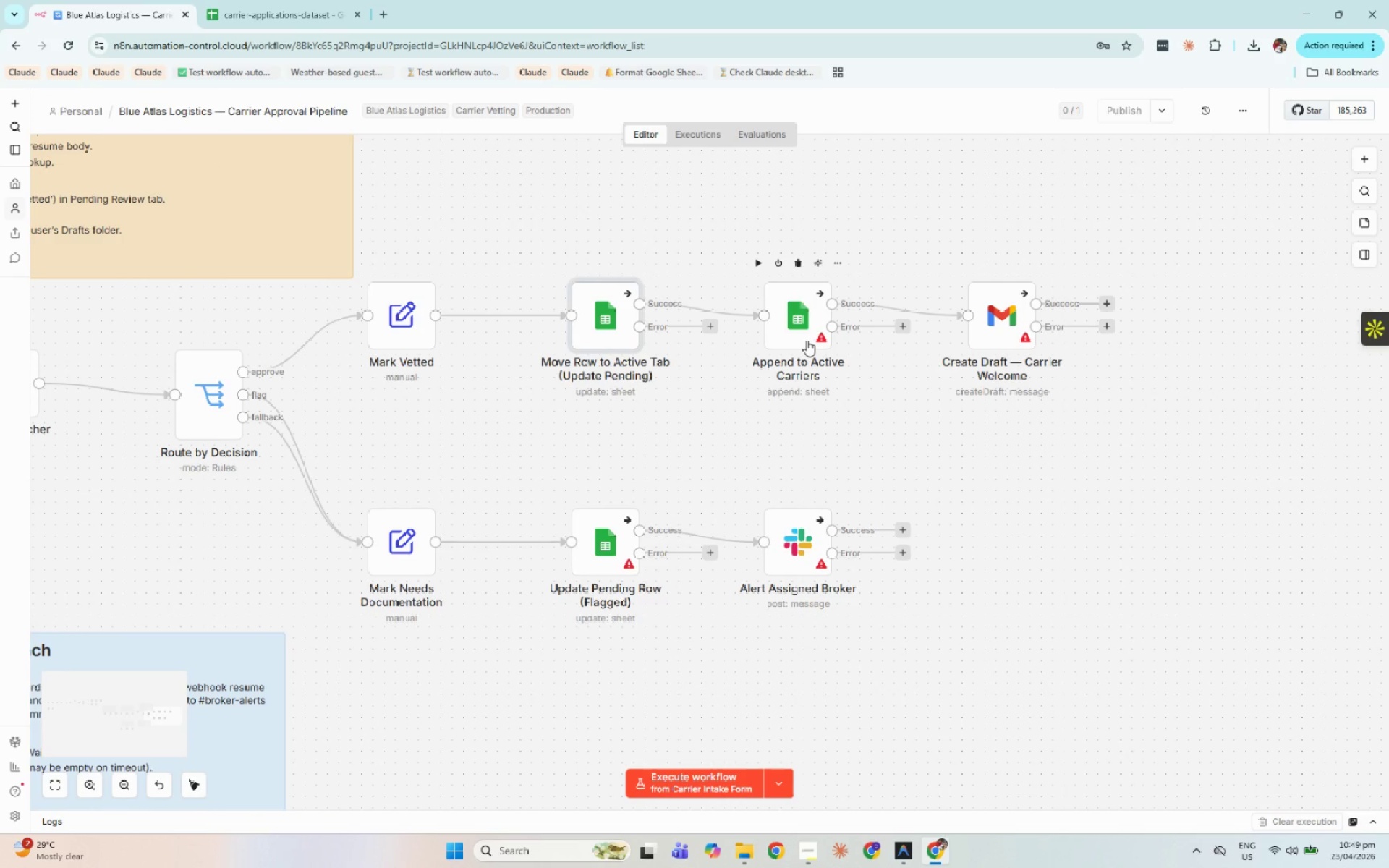 
double_click([807, 340])
 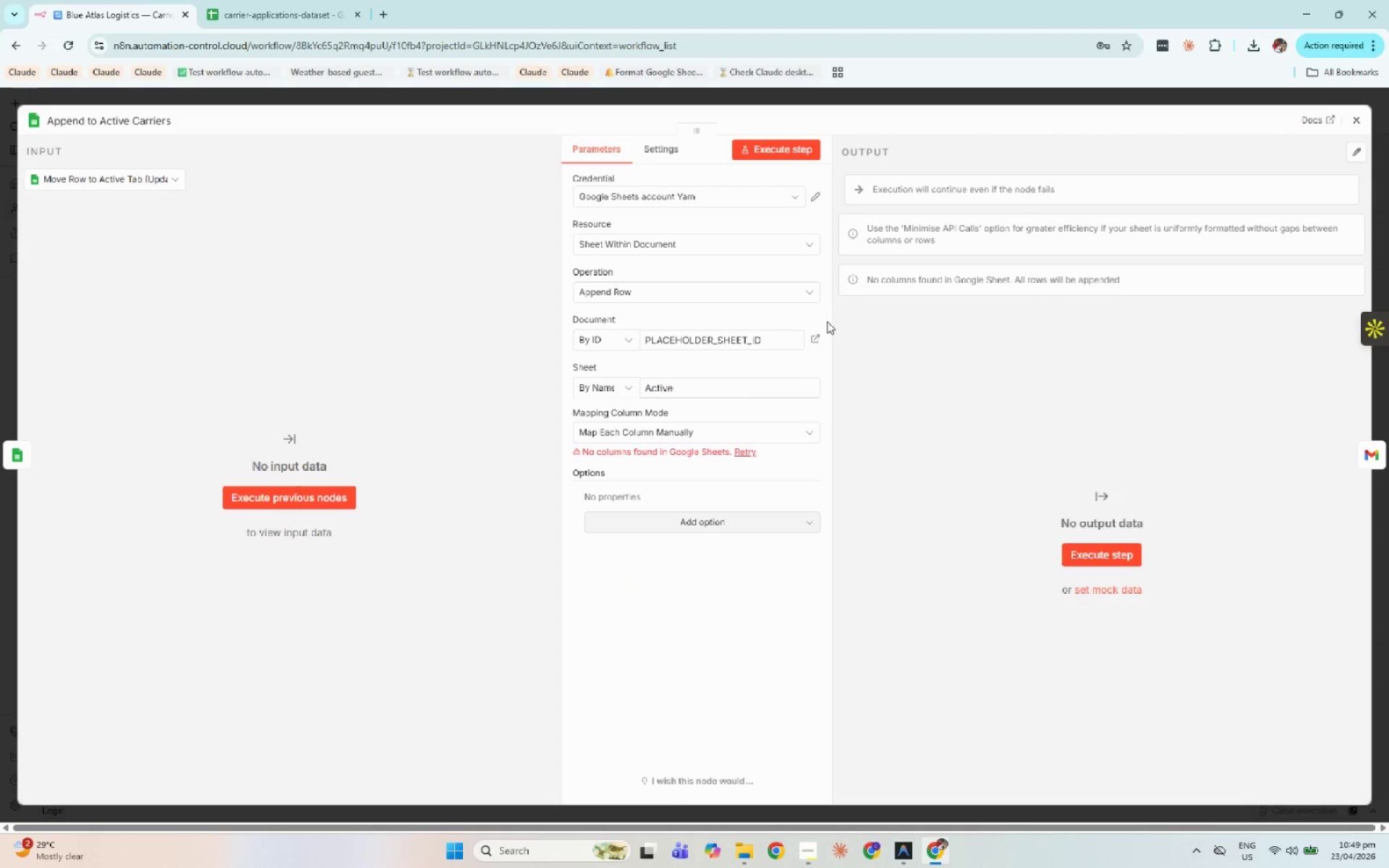 
left_click([684, 393])
 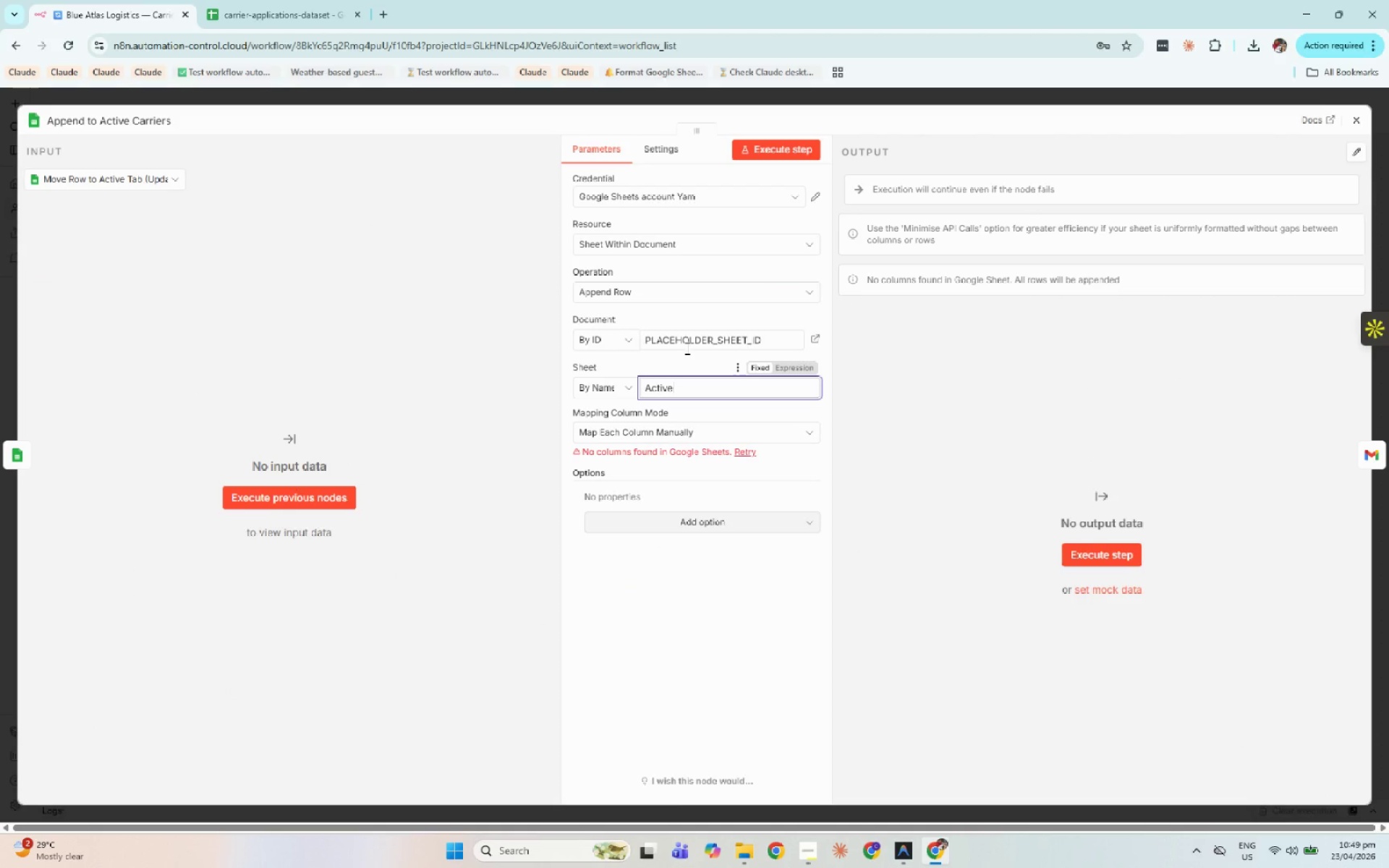 
left_click([683, 338])
 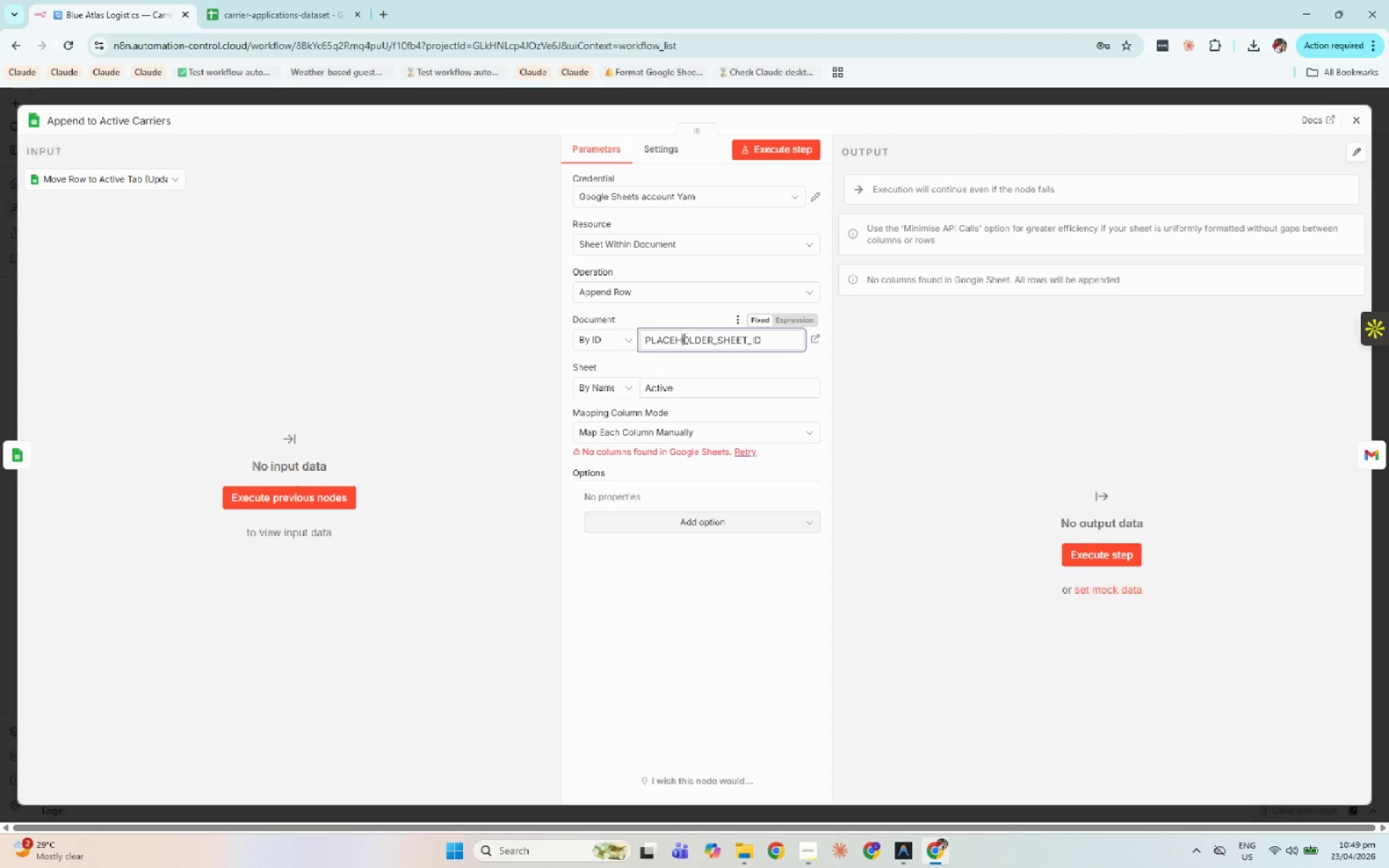 
key(Control+A)
 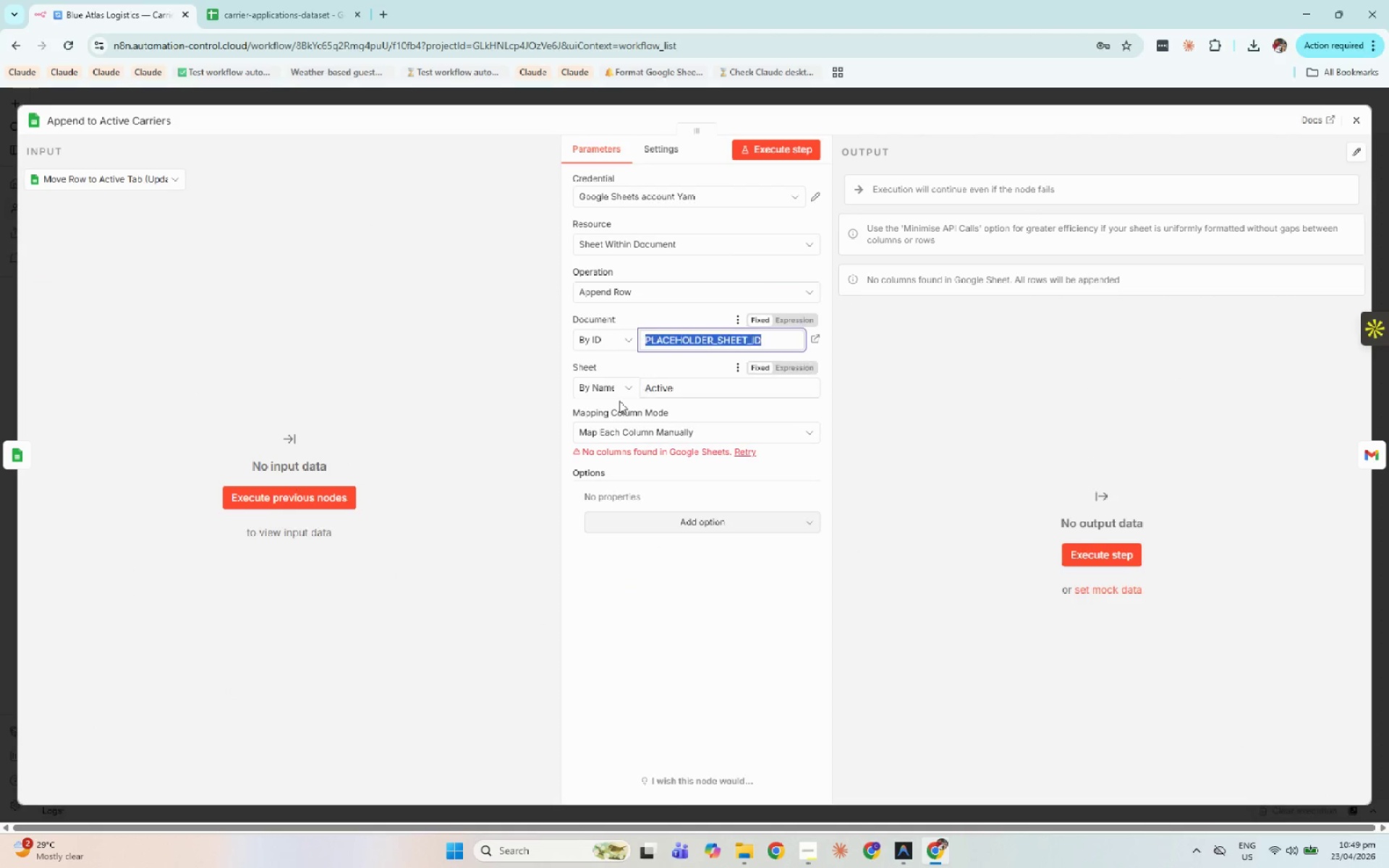 
key(Control+V)
 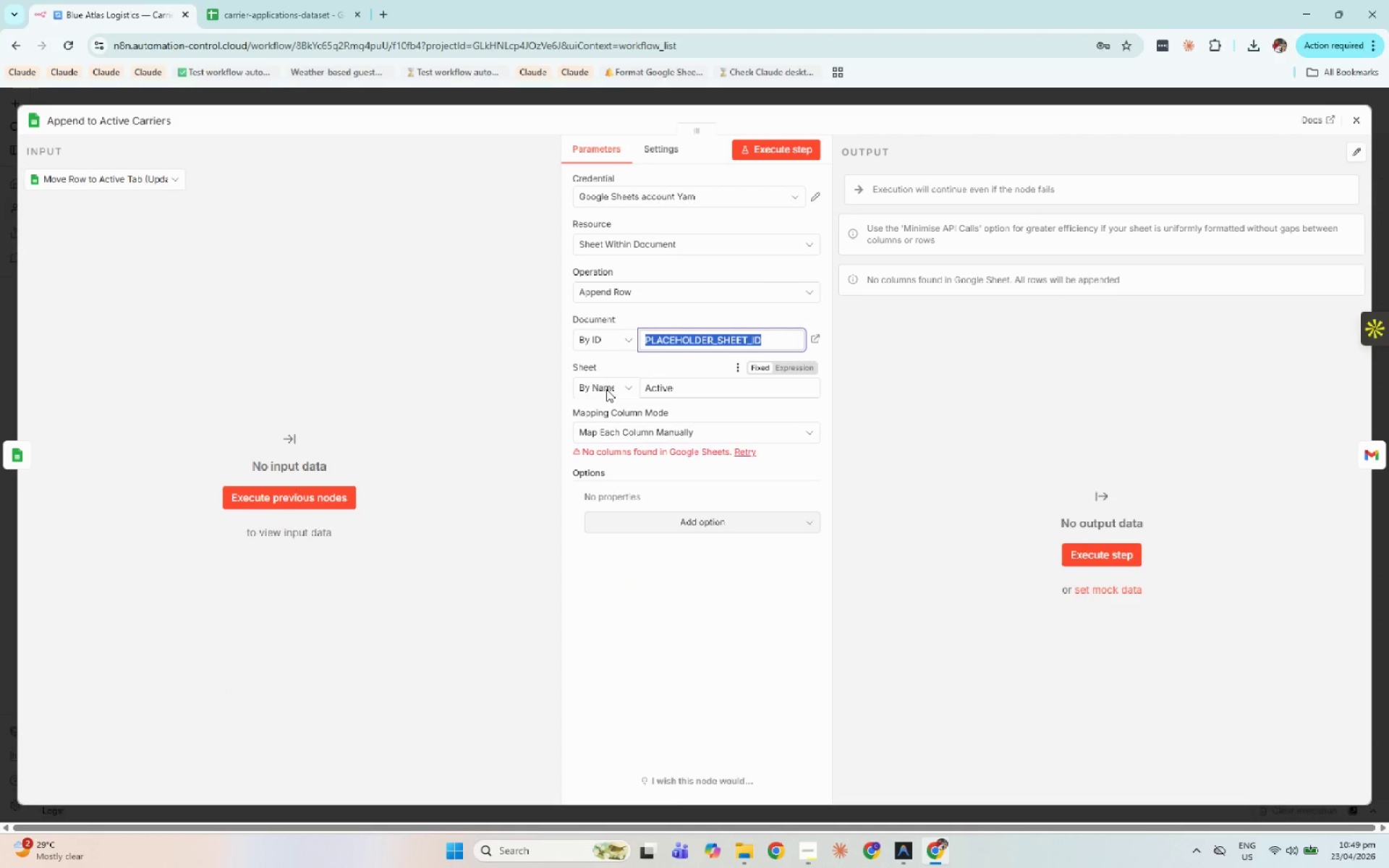 
left_click([606, 389])
 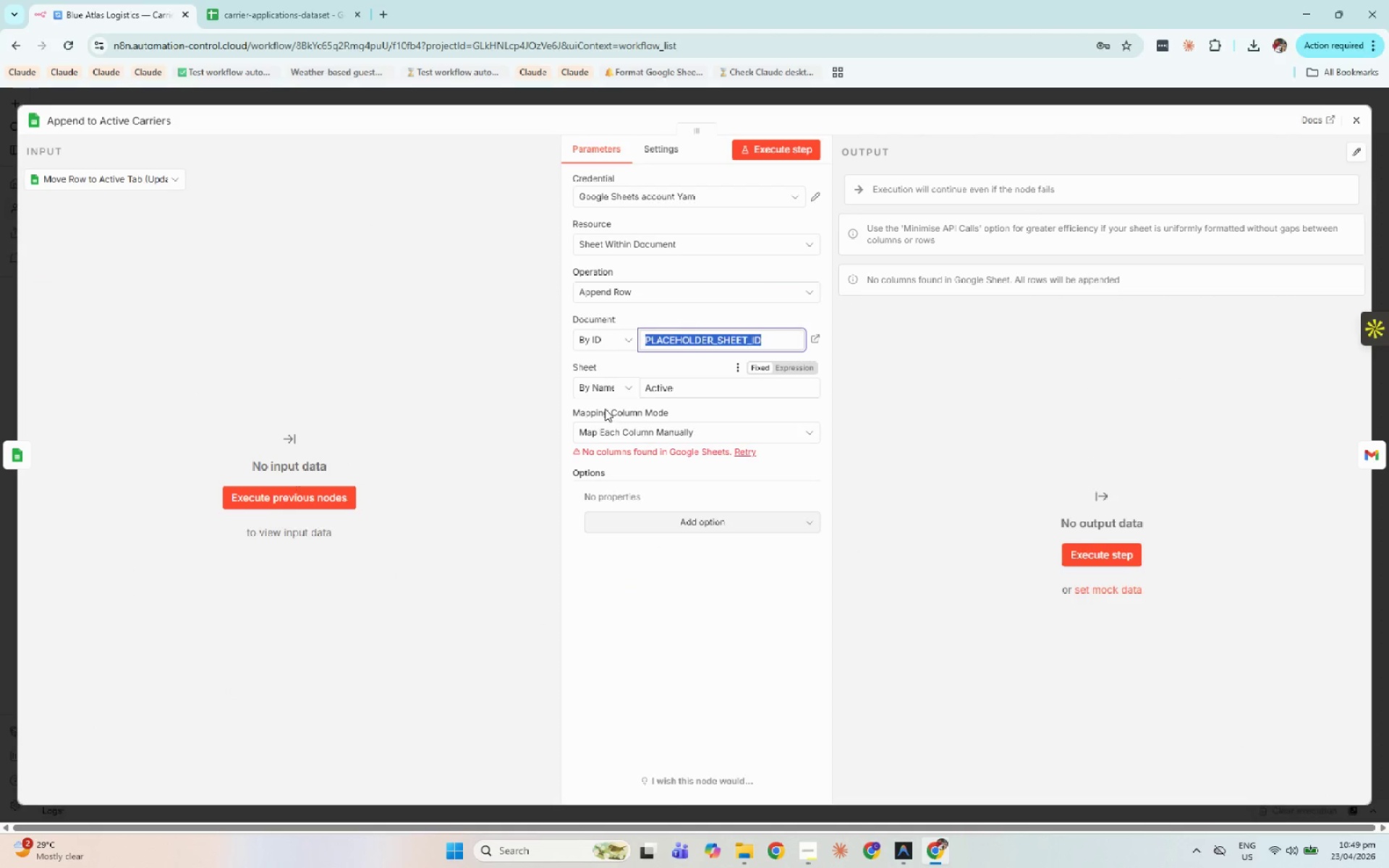 
mouse_move([608, 416])
 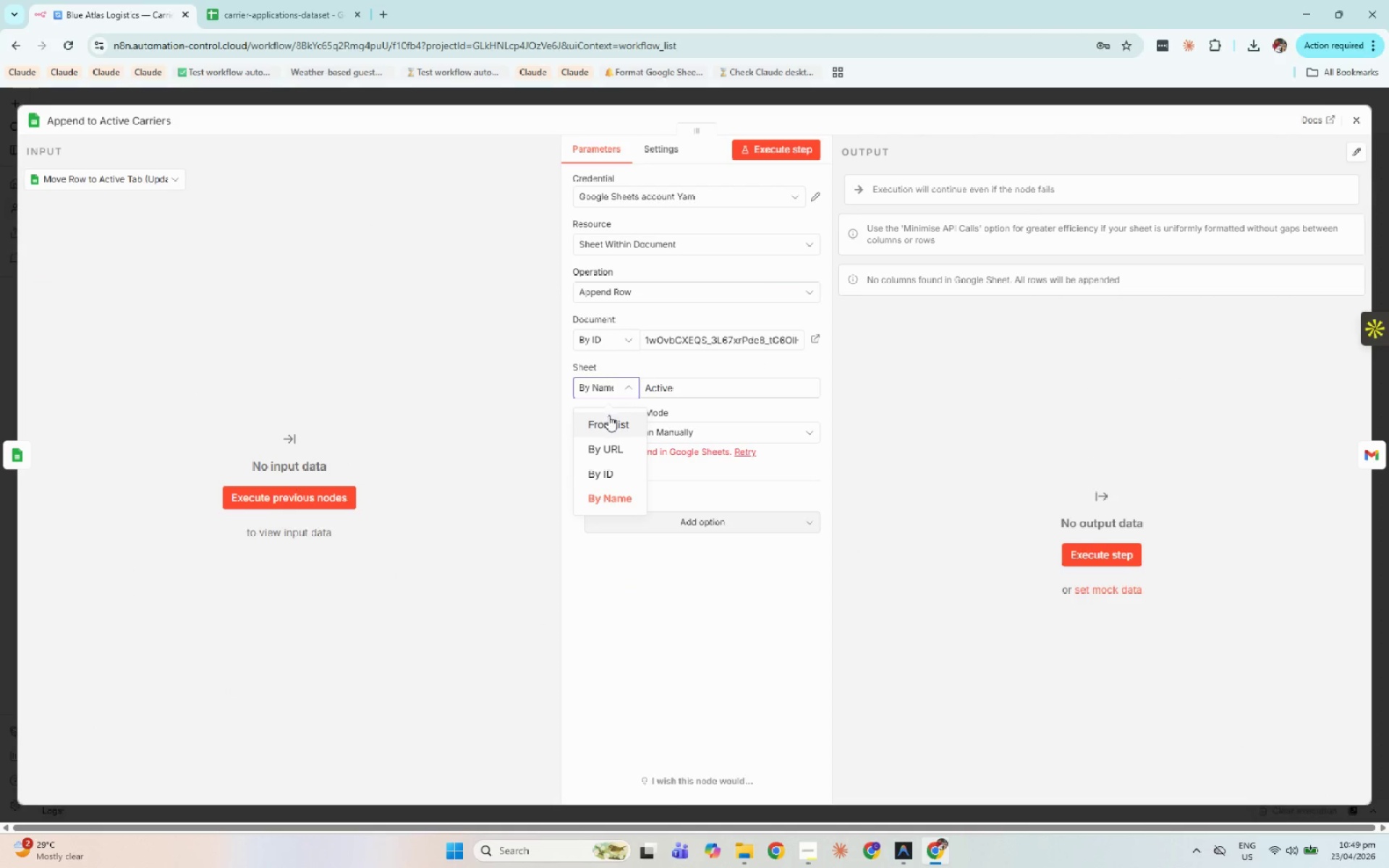 
left_click([609, 417])
 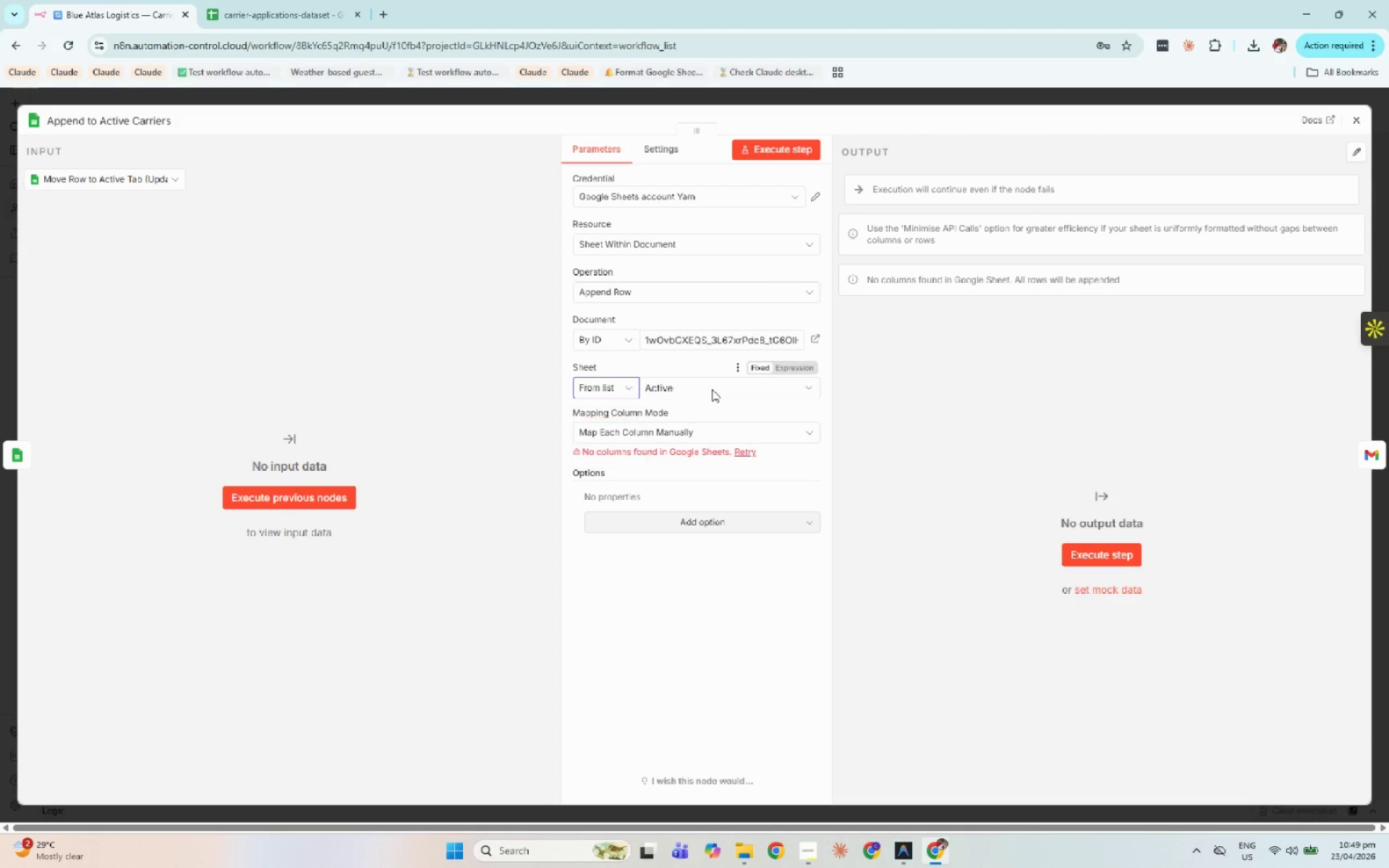 
left_click([712, 389])
 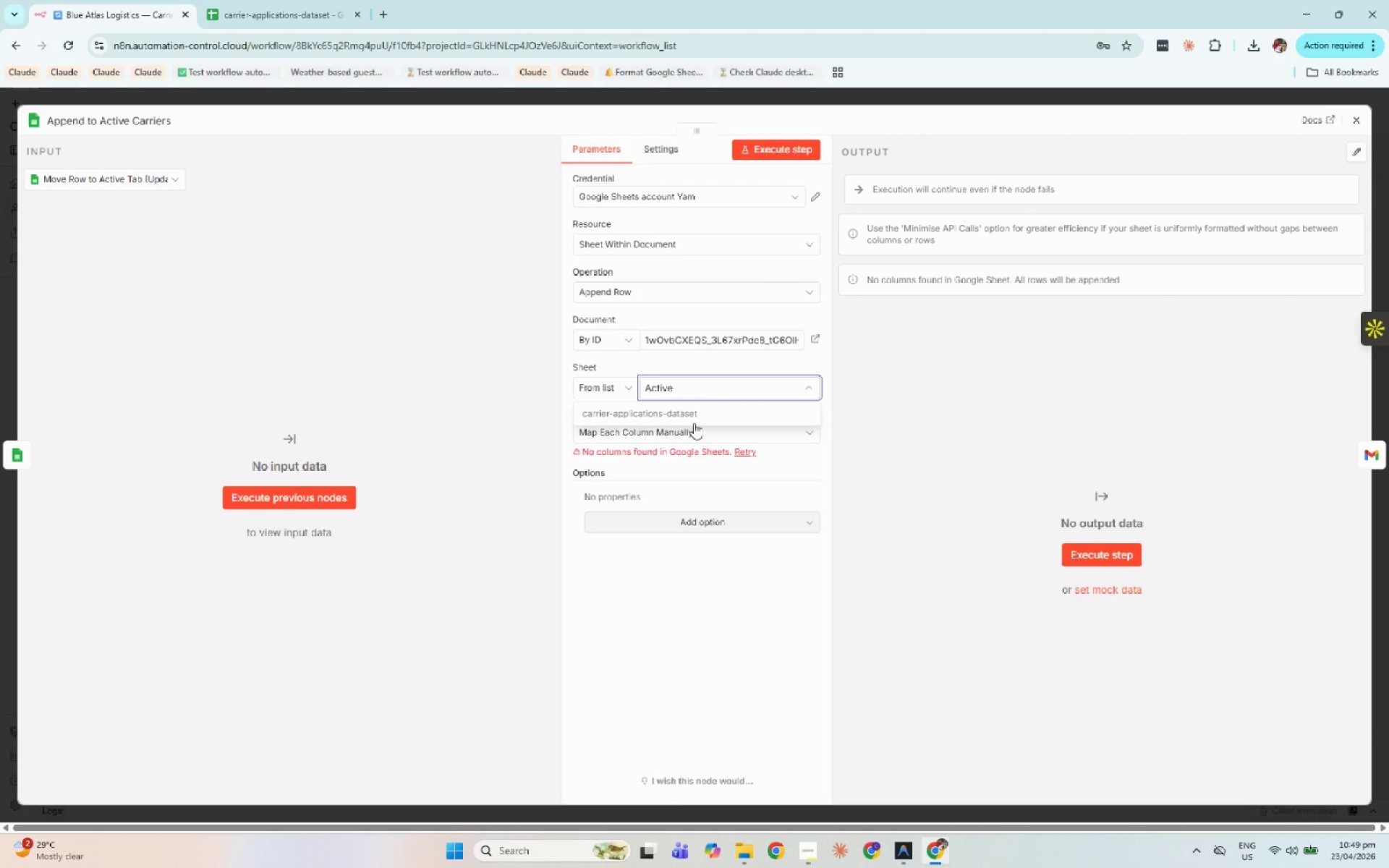 
left_click([702, 418])
 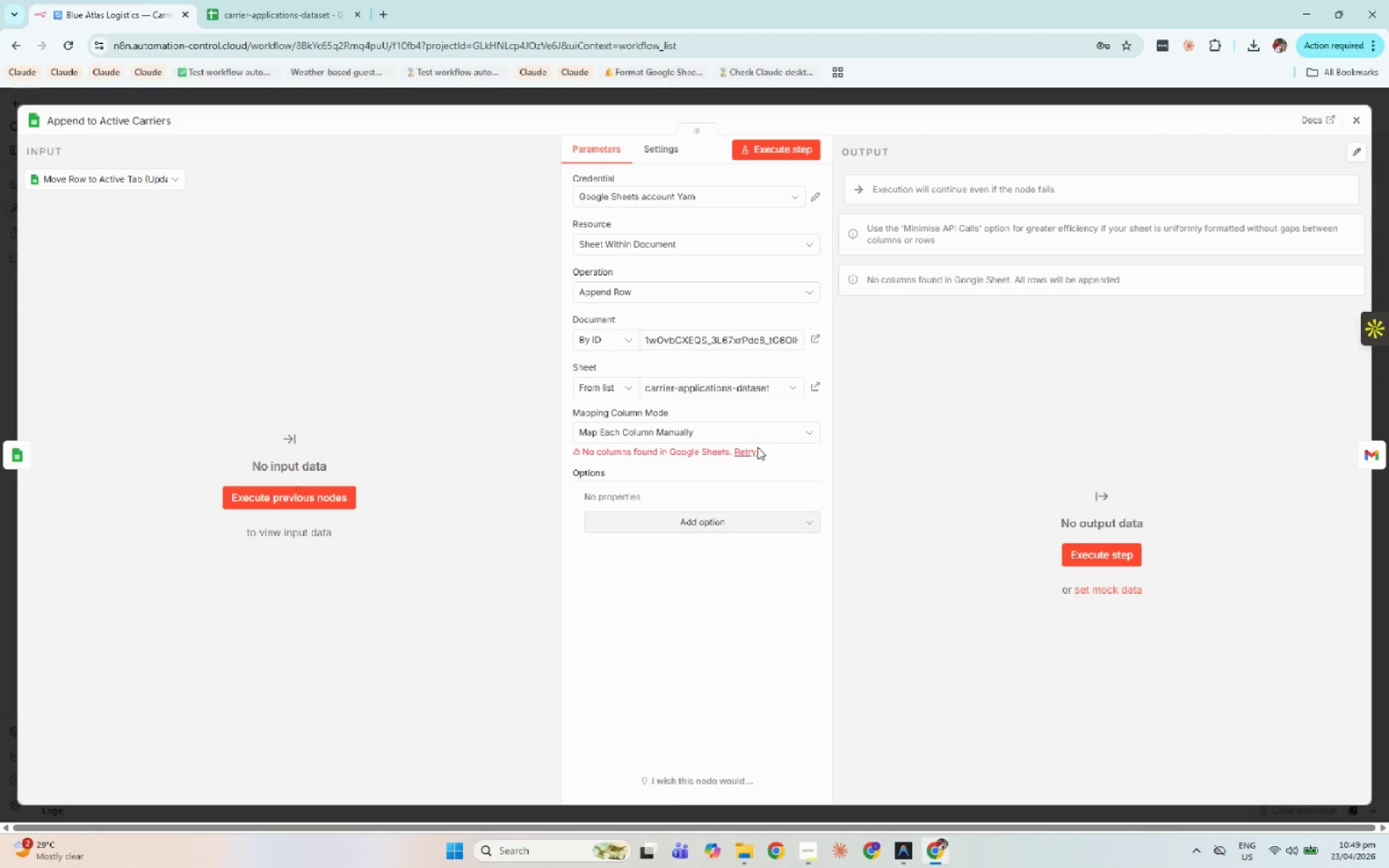 
double_click([736, 450])
 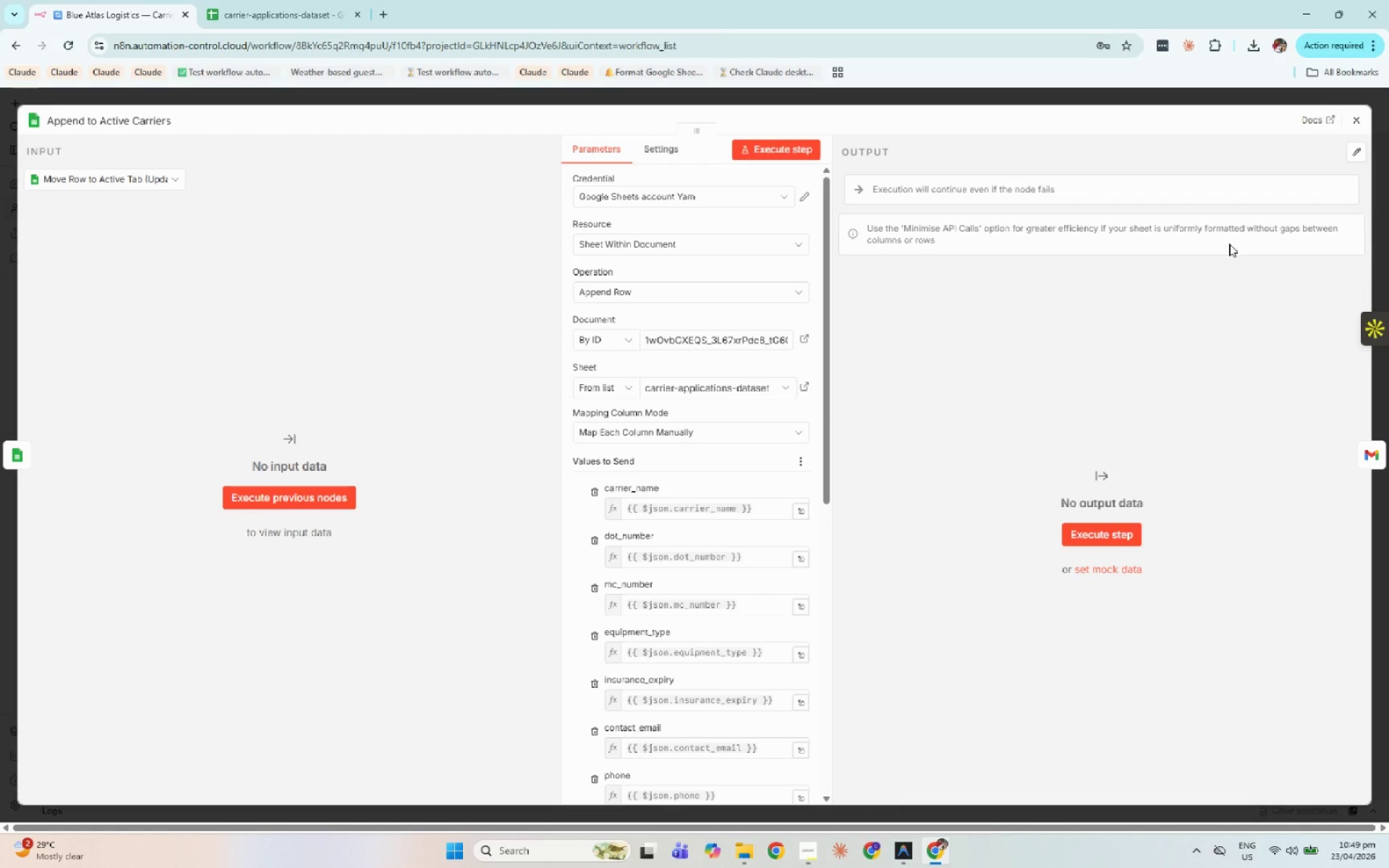 
left_click([1359, 129])
 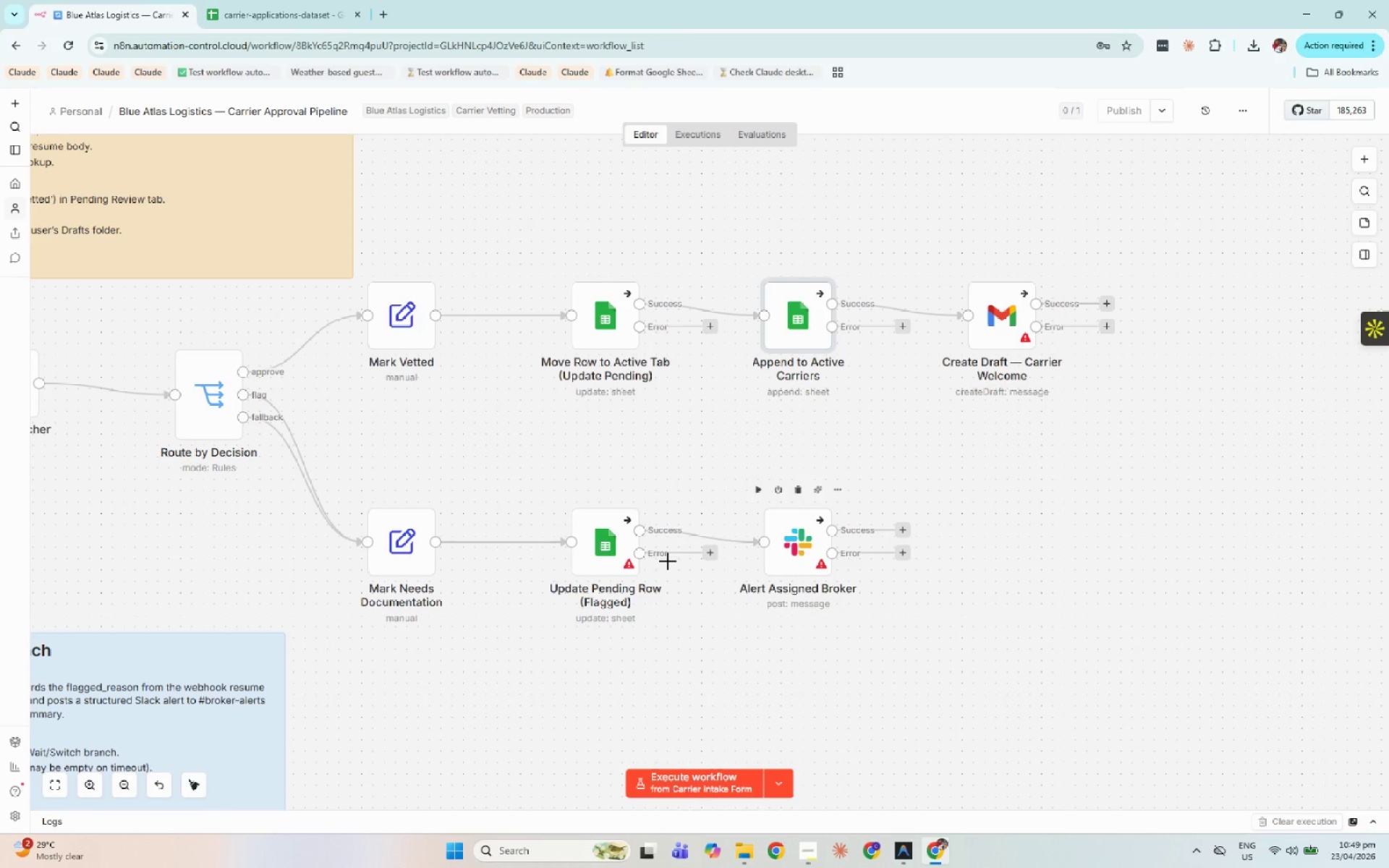 
double_click([600, 556])
 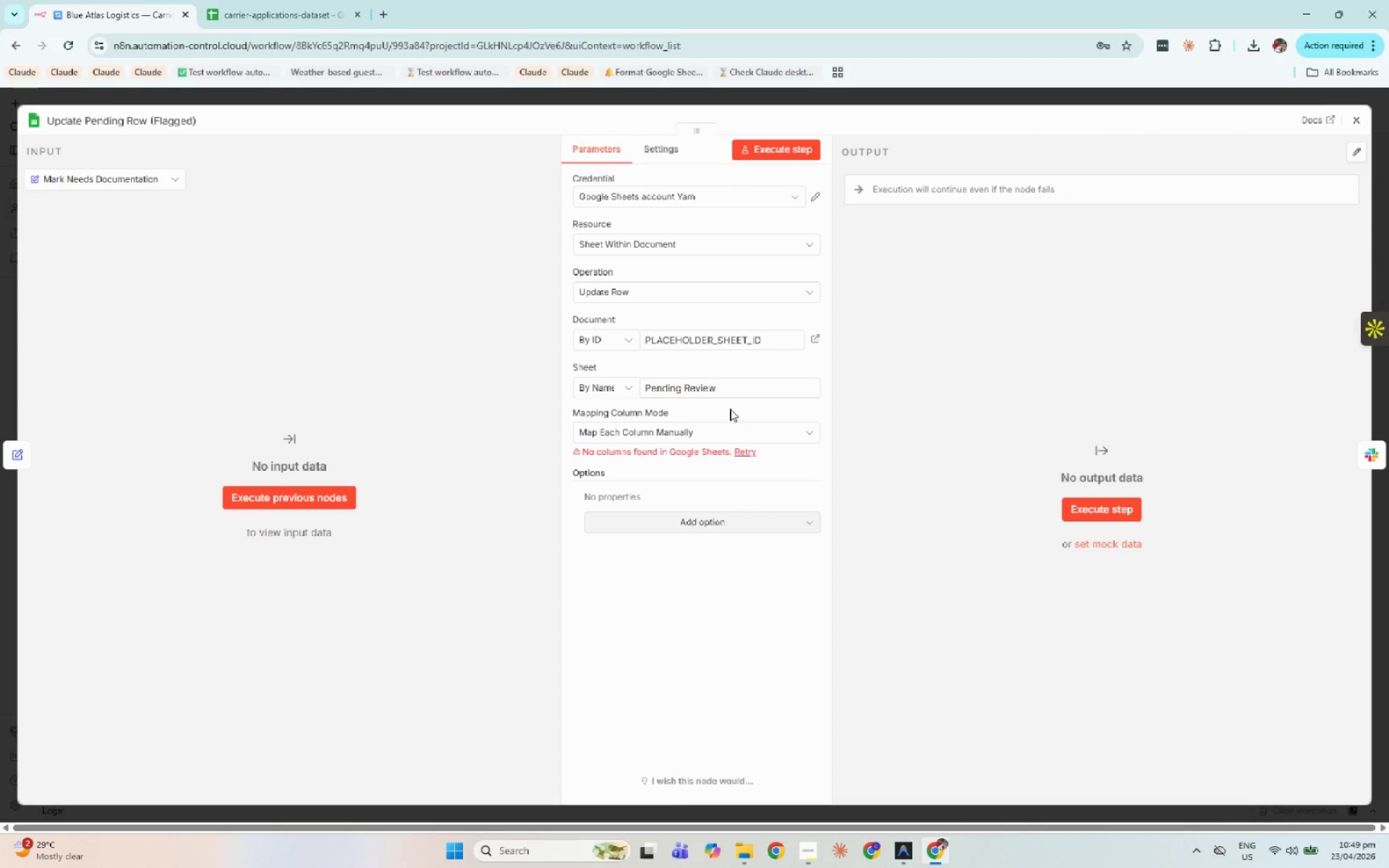 
key(Control+A)
 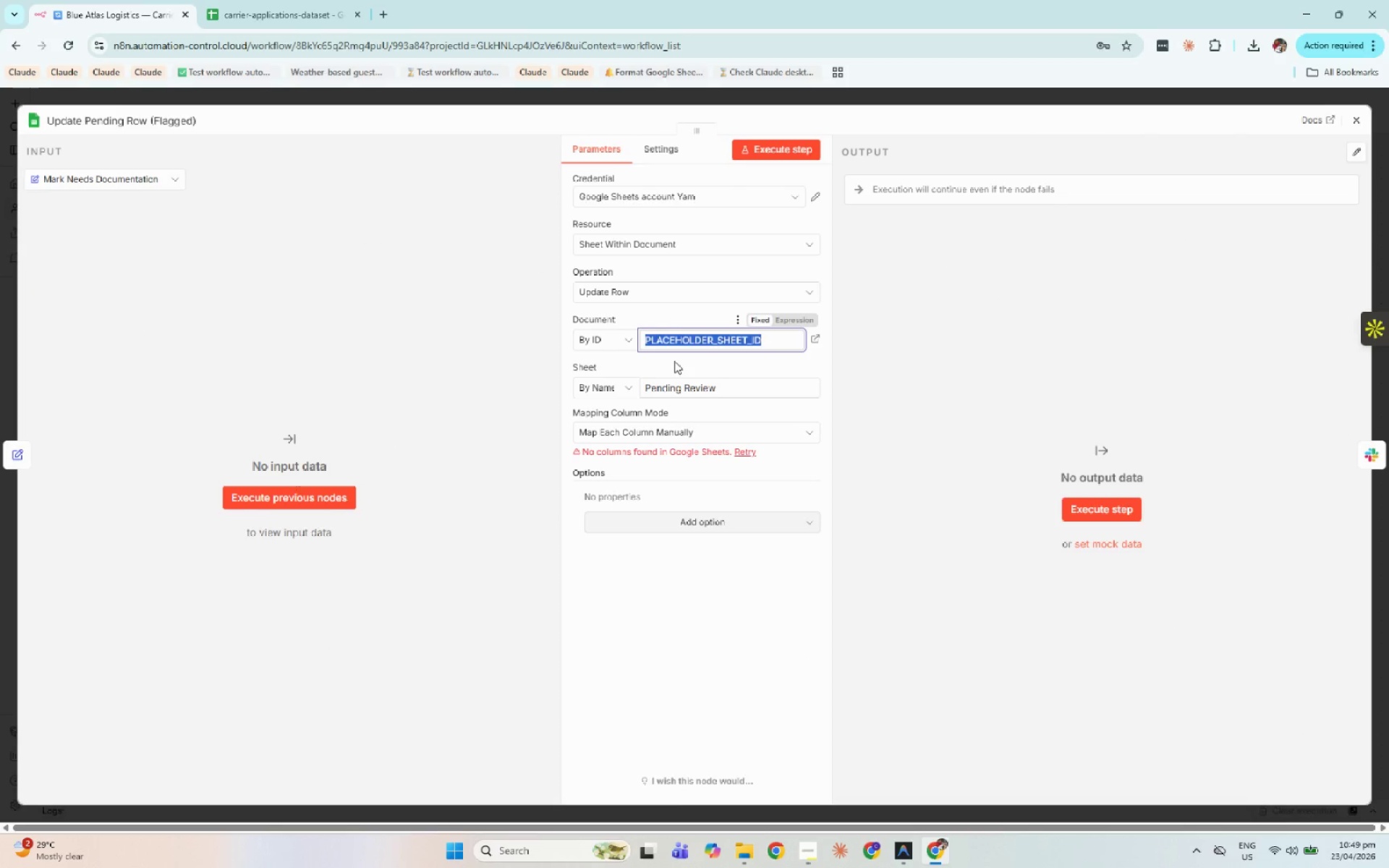 
key(Control+V)
 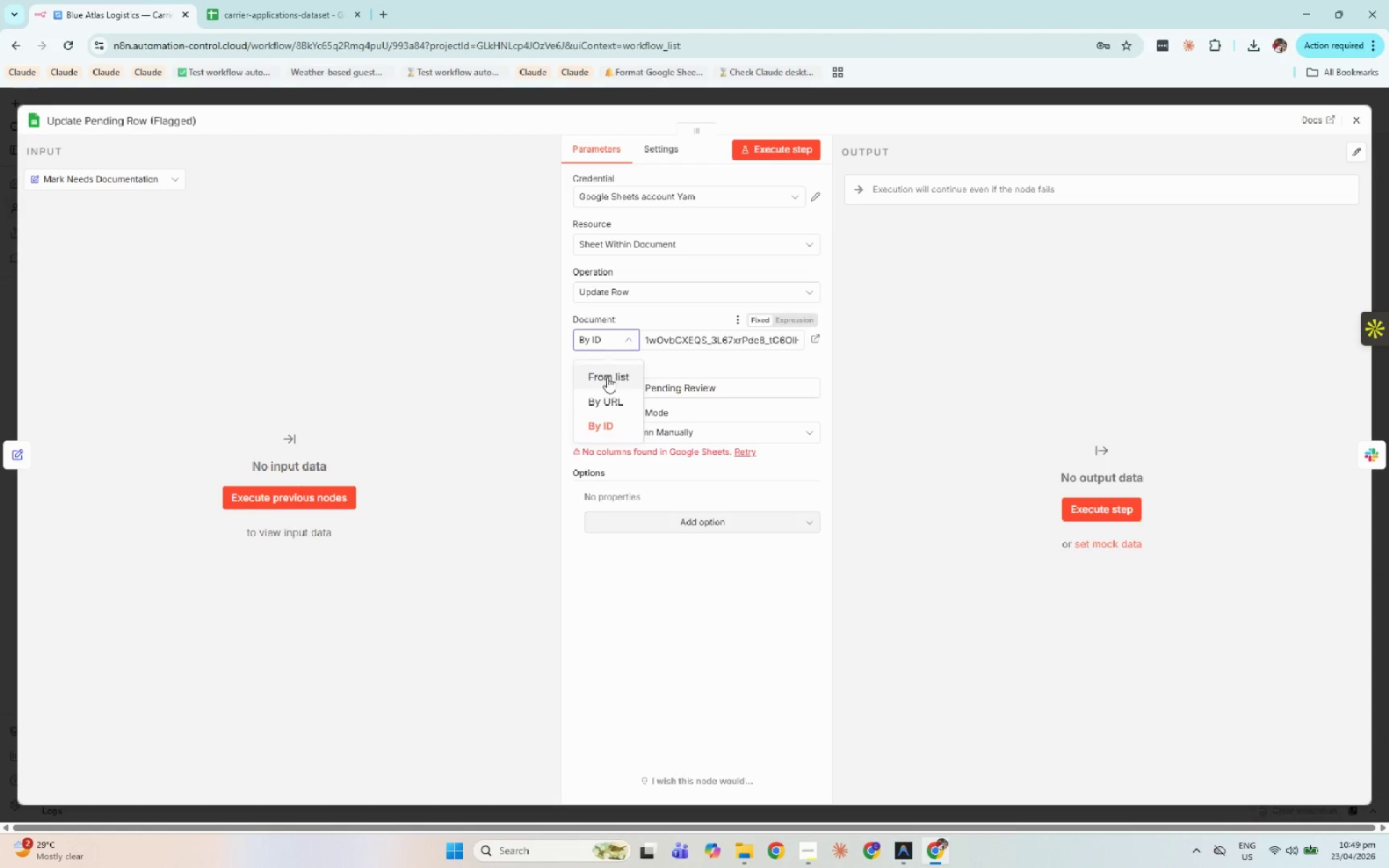 
left_click([604, 421])
 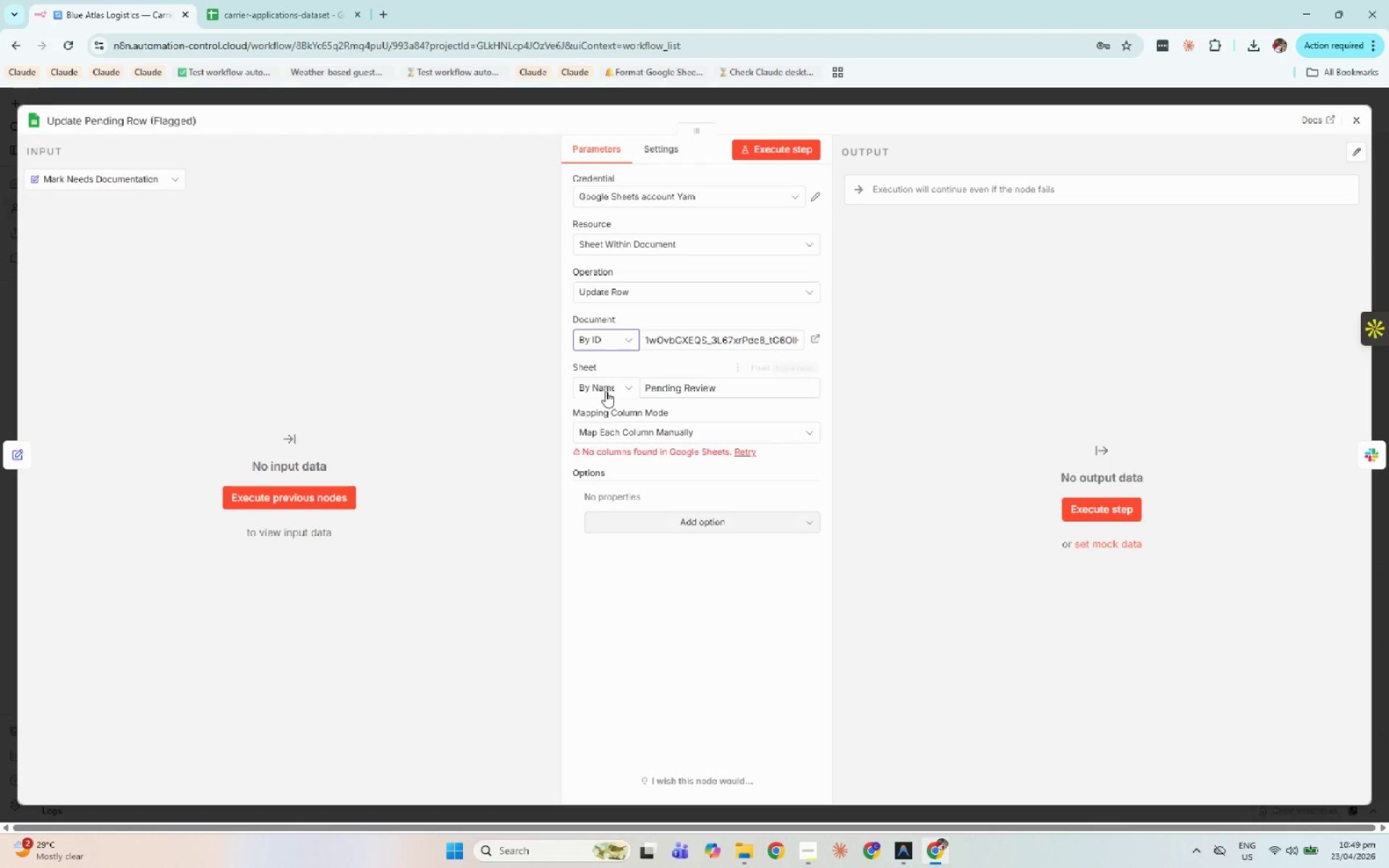 
left_click([605, 390])
 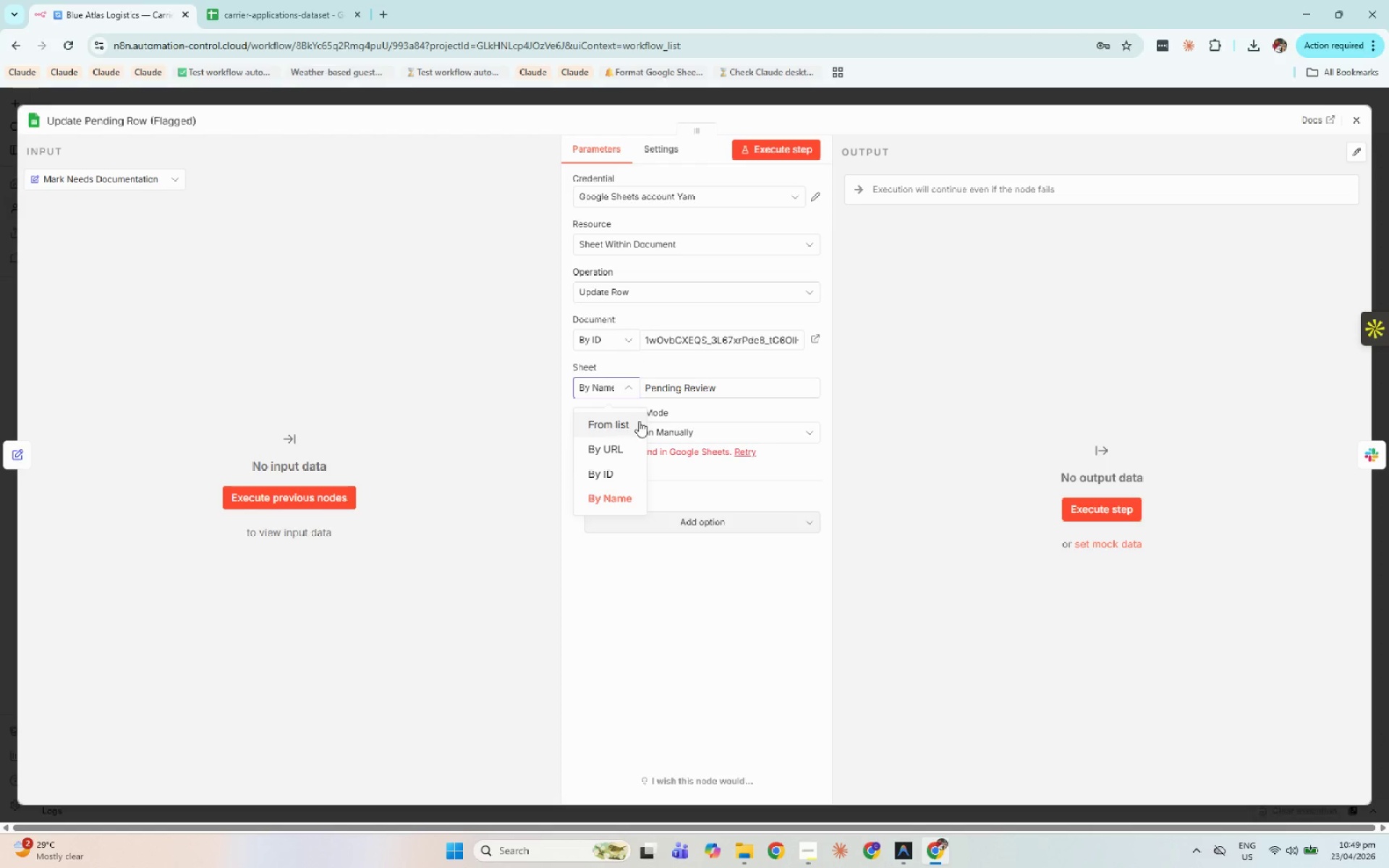 
left_click([700, 388])
 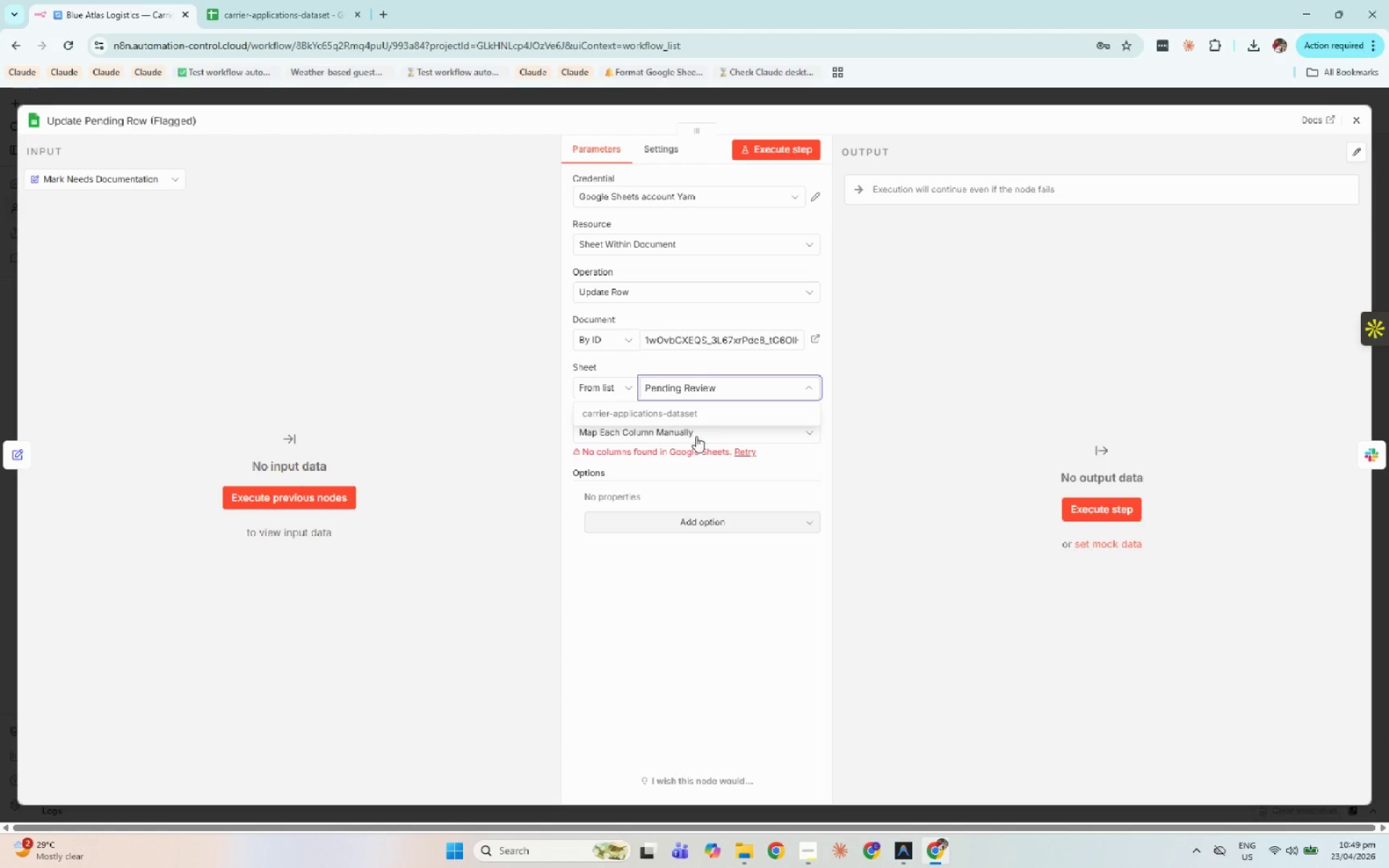 
left_click([681, 413])
 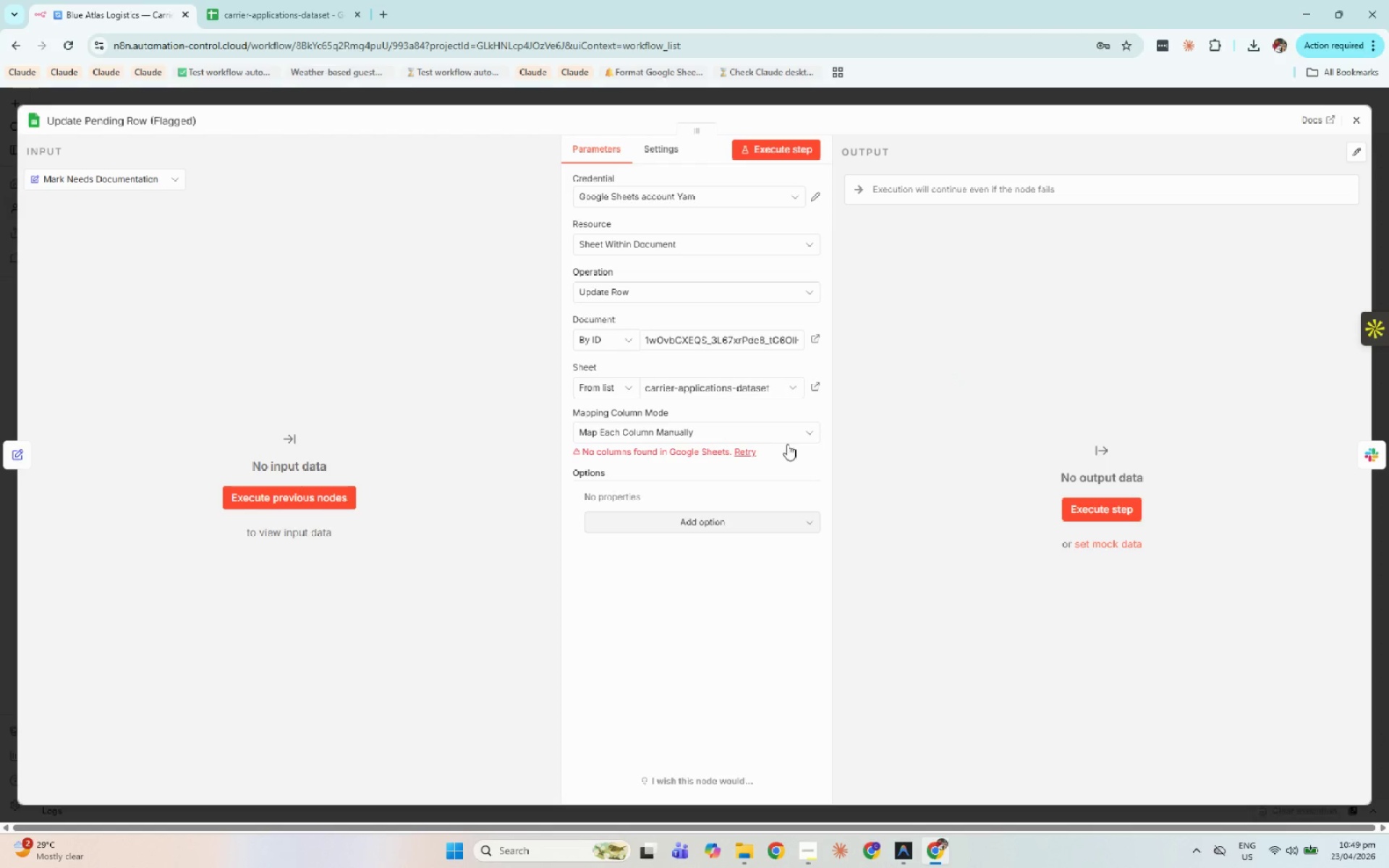 
left_click([750, 450])
 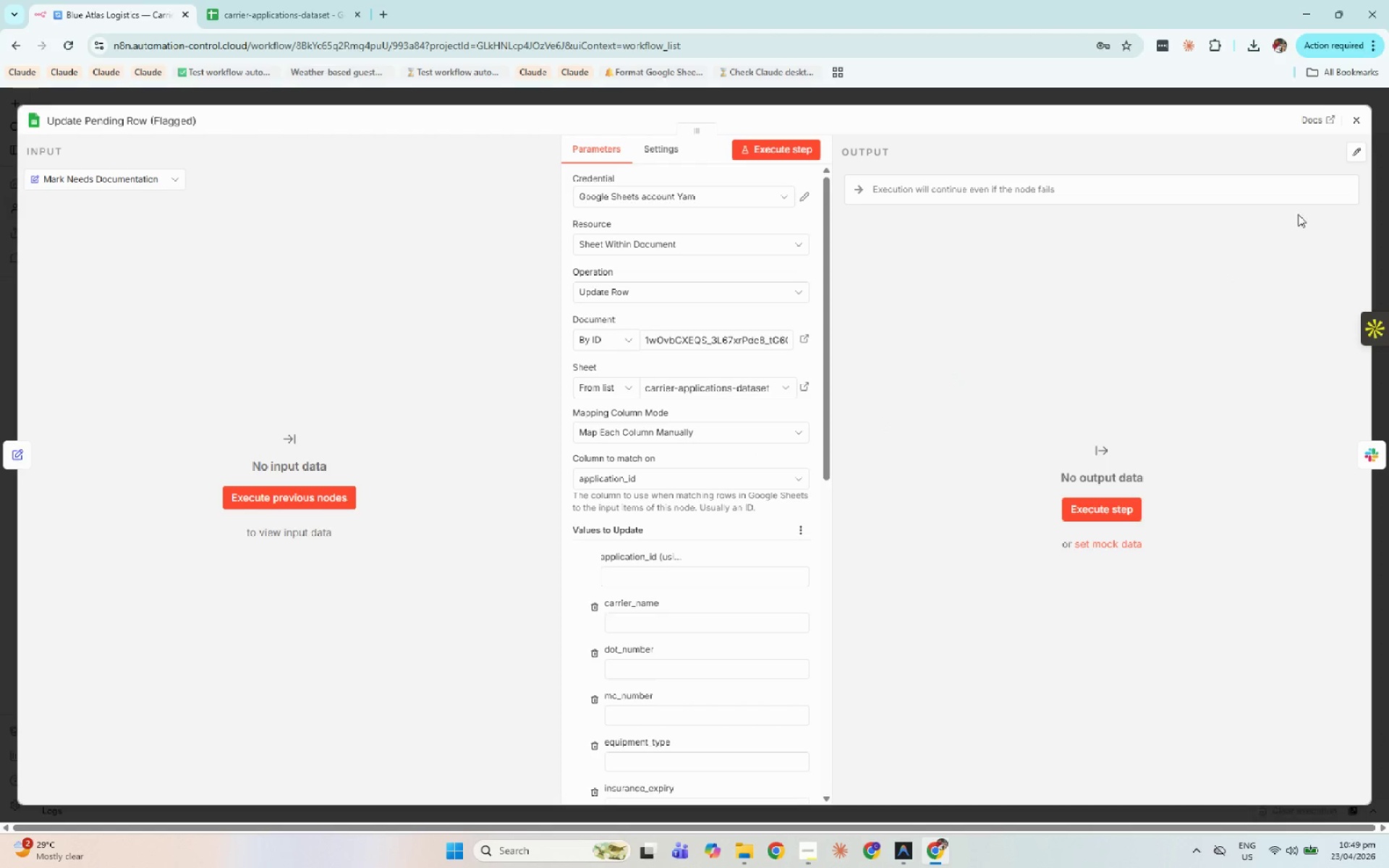 
left_click([1366, 124])
 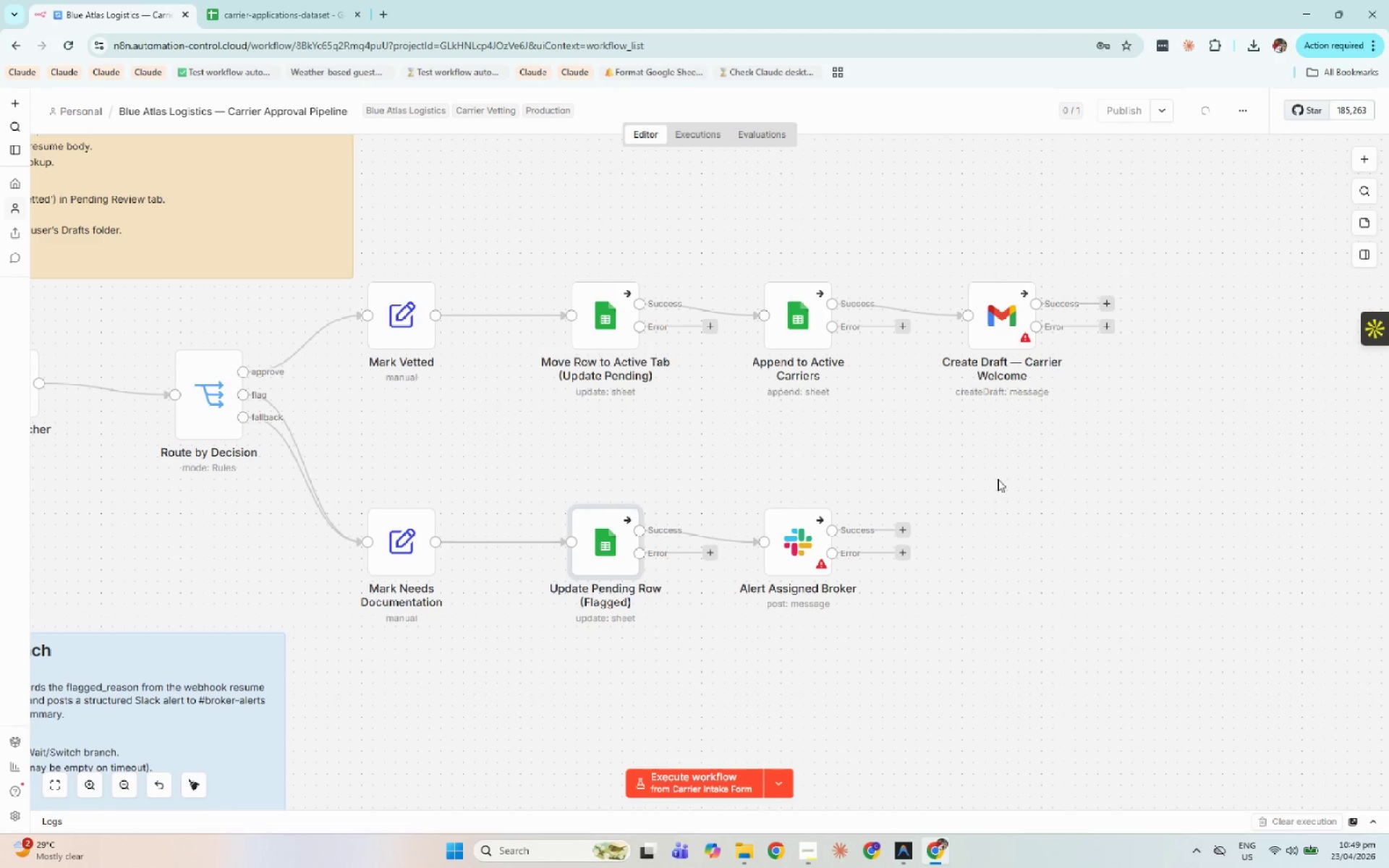 
hold_key(key=Space, duration=0.71)
 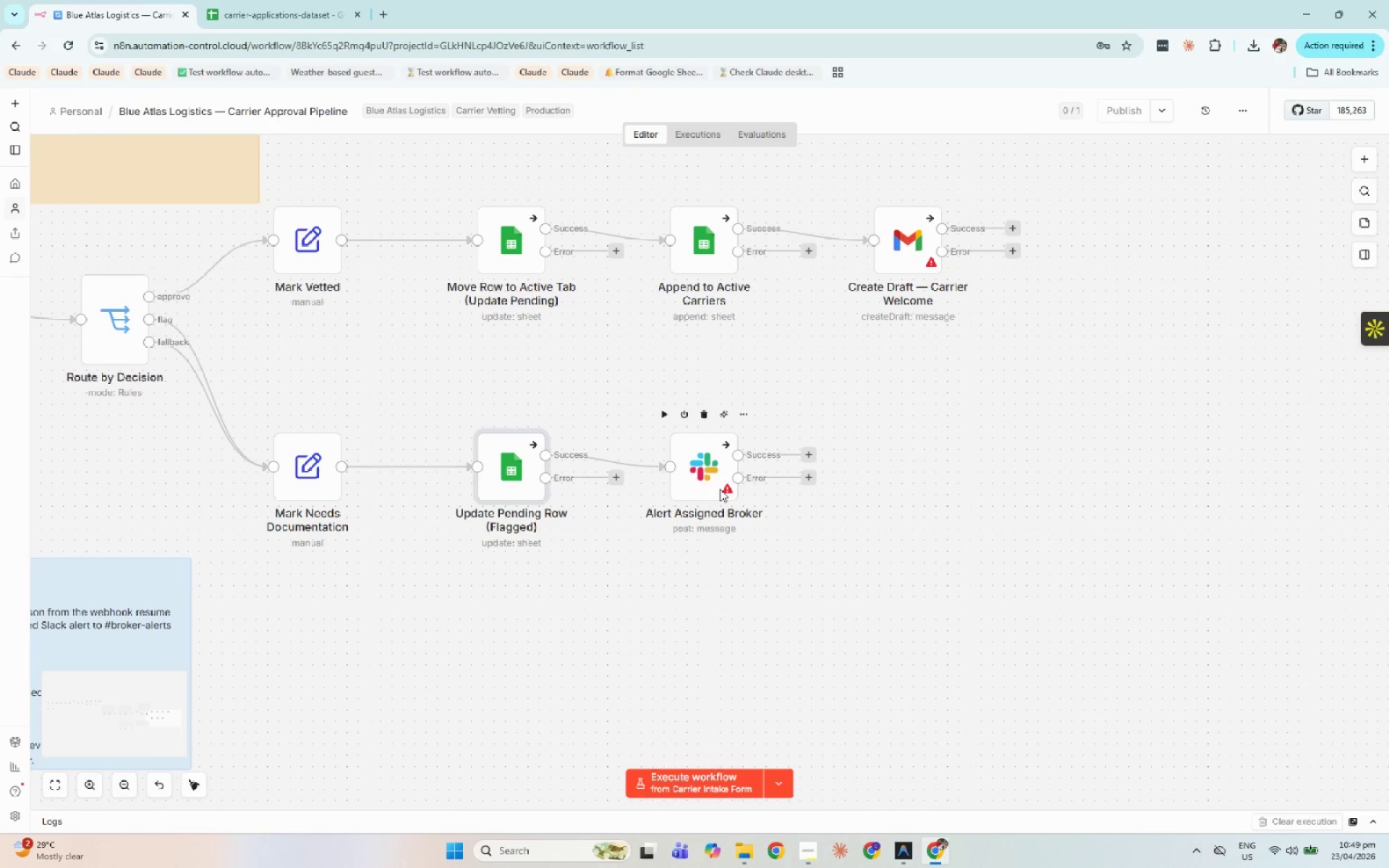 
left_click_drag(start_coordinate=[1069, 496], to_coordinate=[974, 421])
 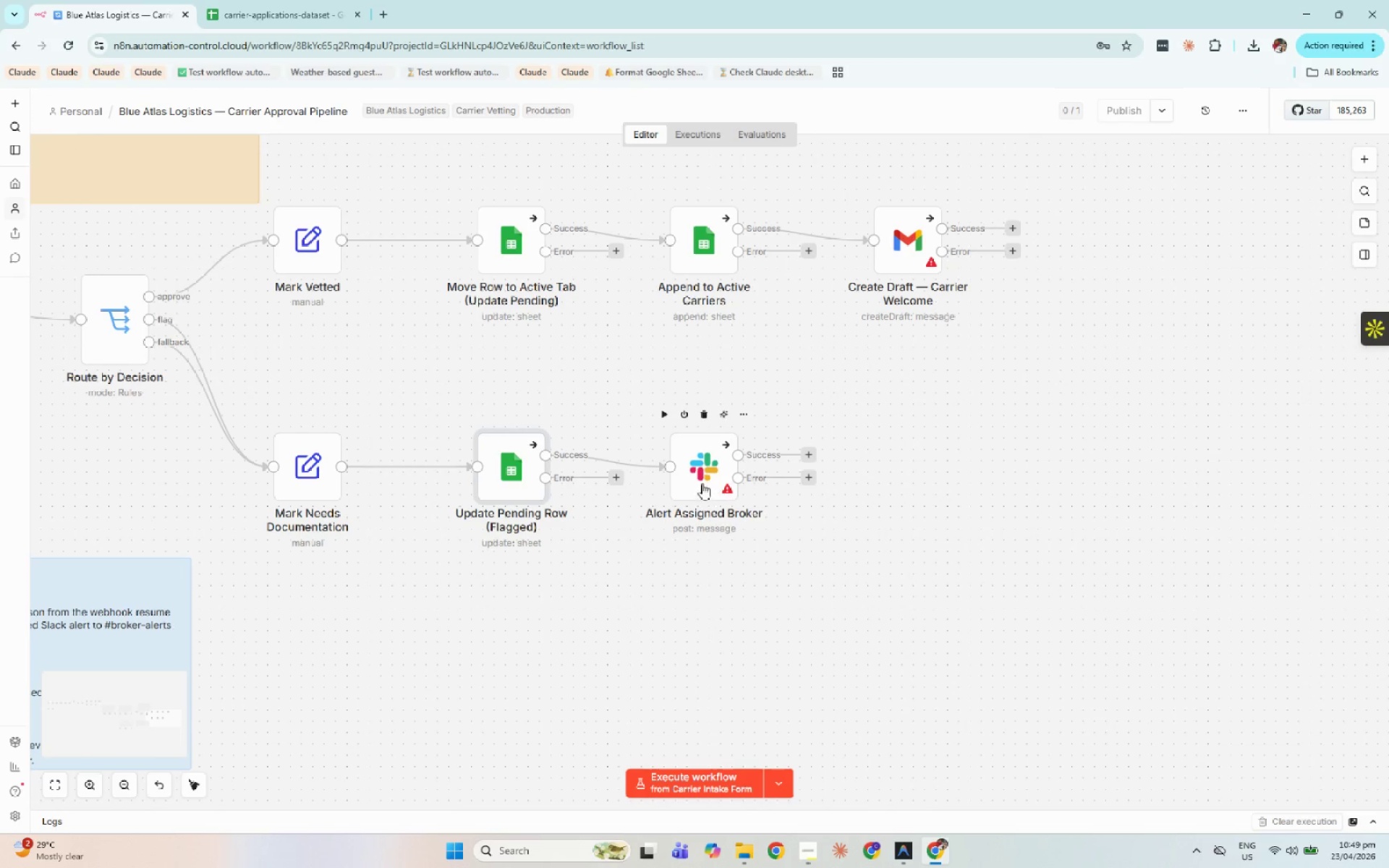 
double_click([702, 483])
 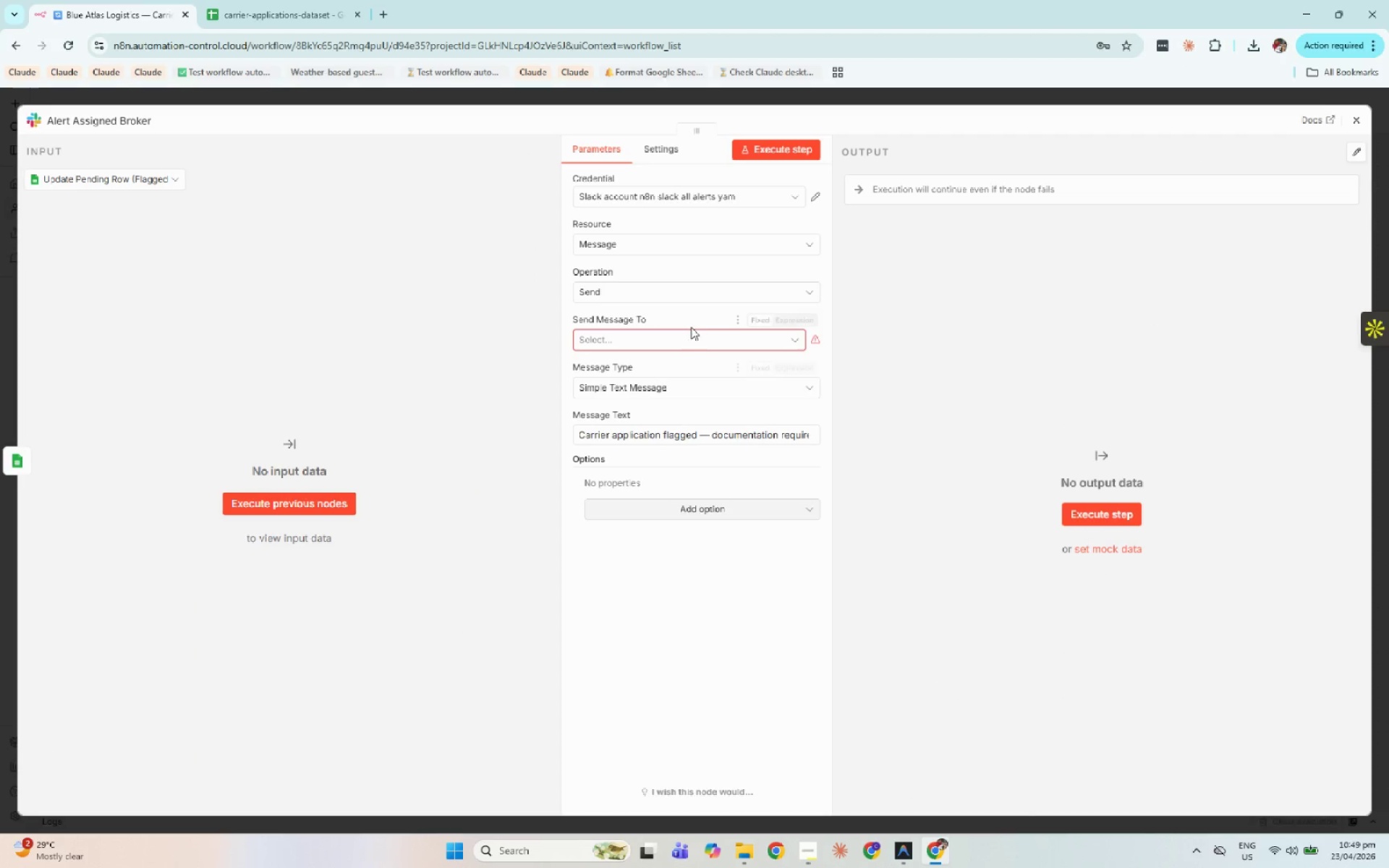 
left_click([666, 338])
 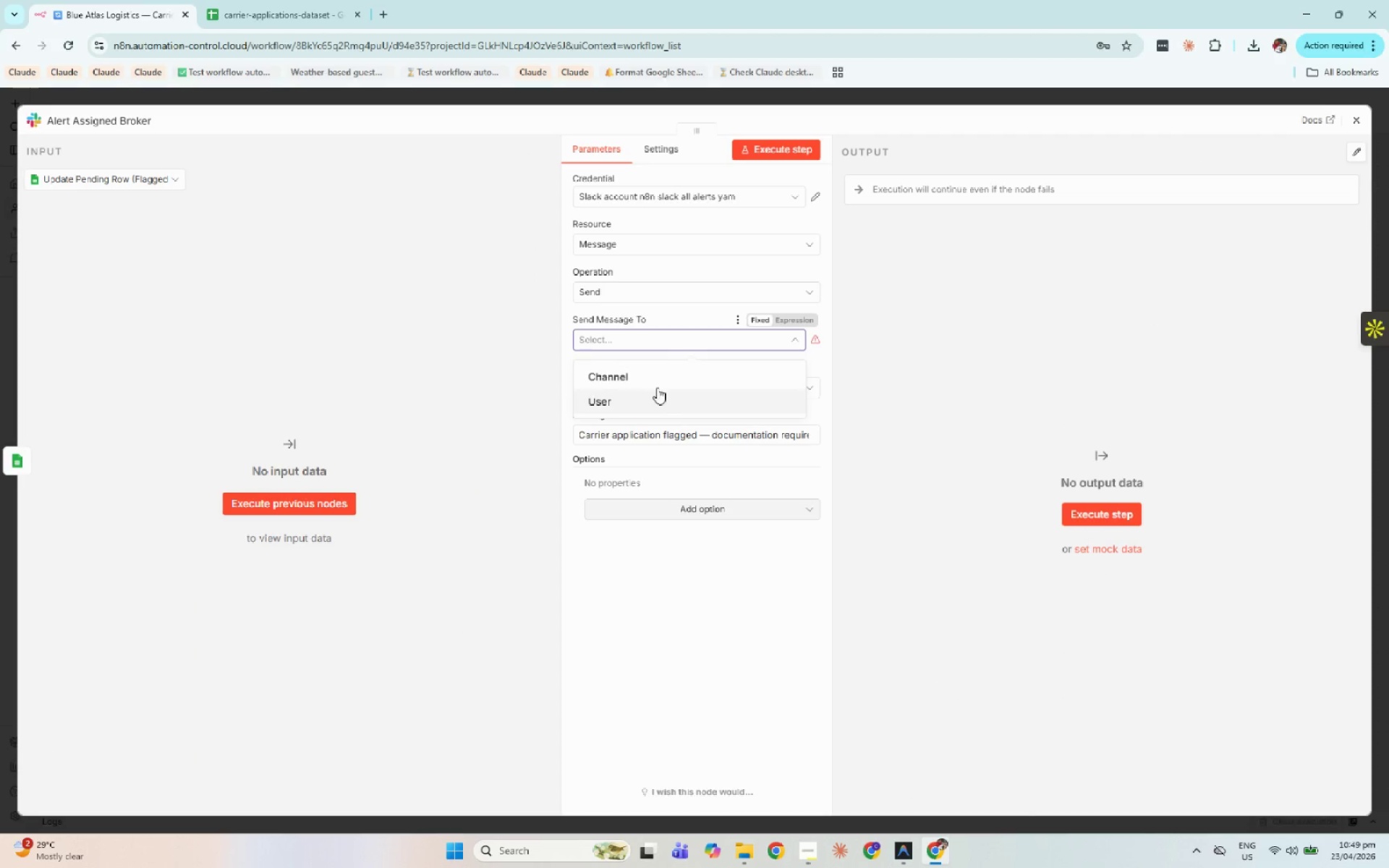 
left_click([652, 378])
 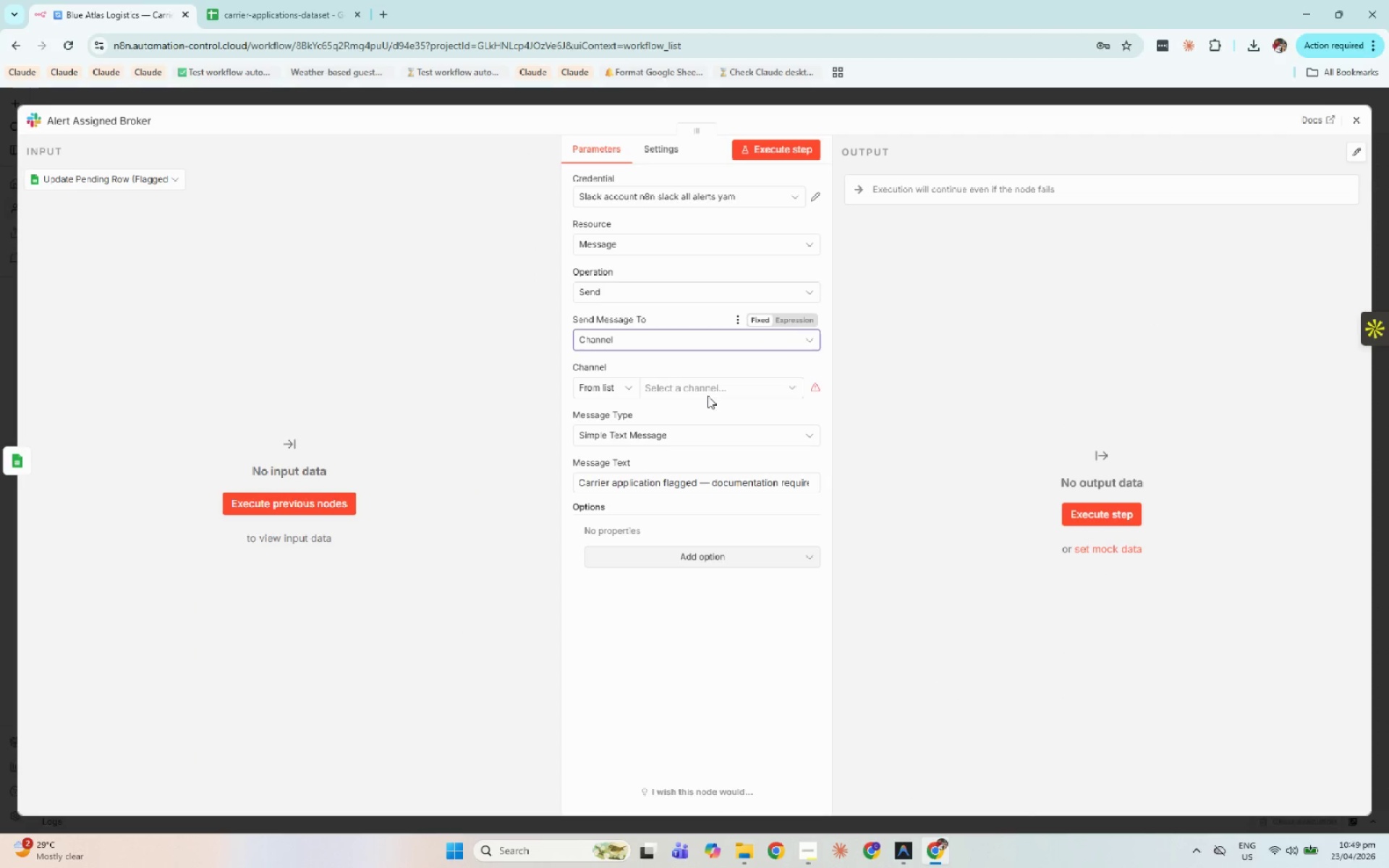 
left_click([707, 395])
 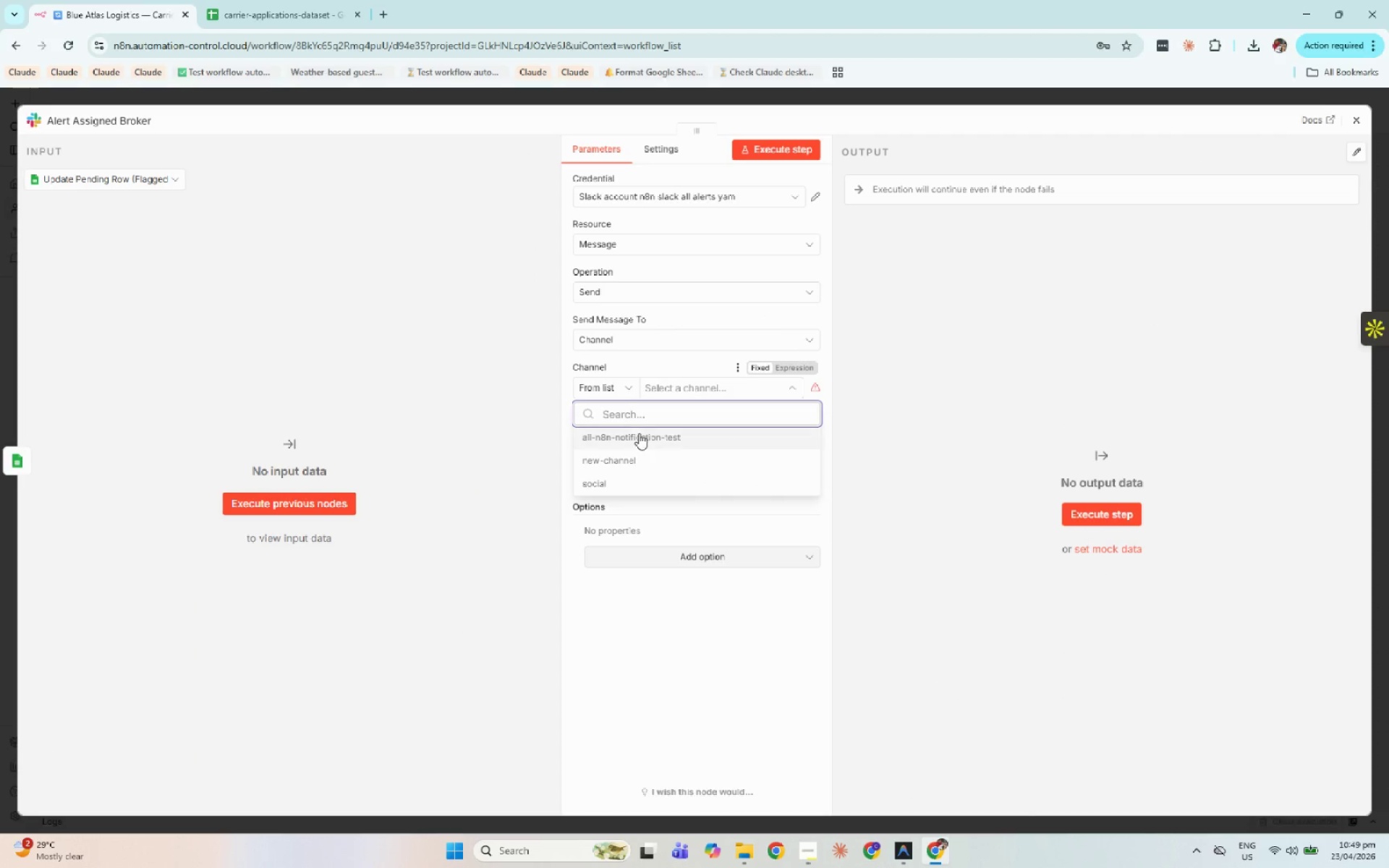 
left_click([637, 444])
 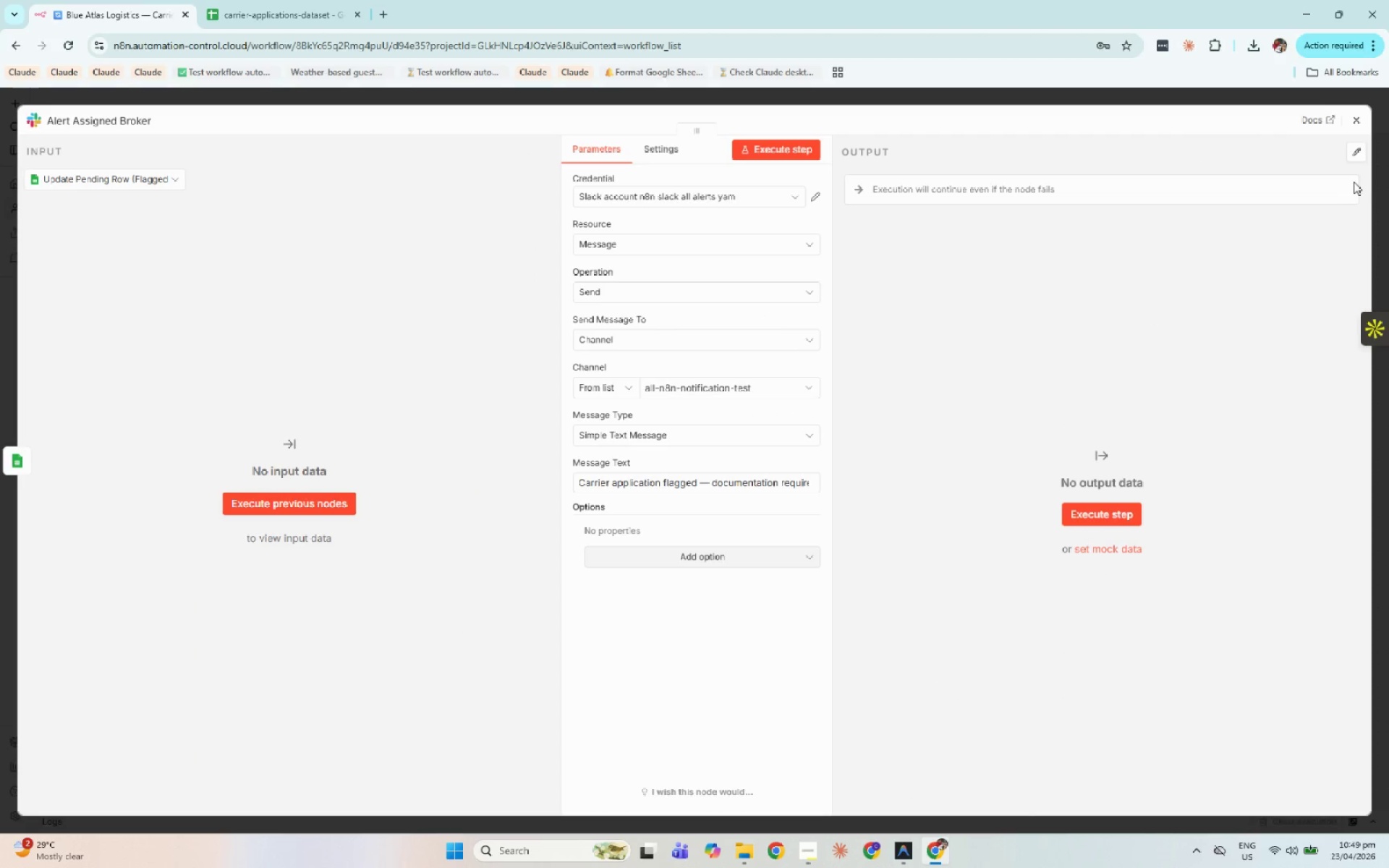 
left_click([1355, 123])
 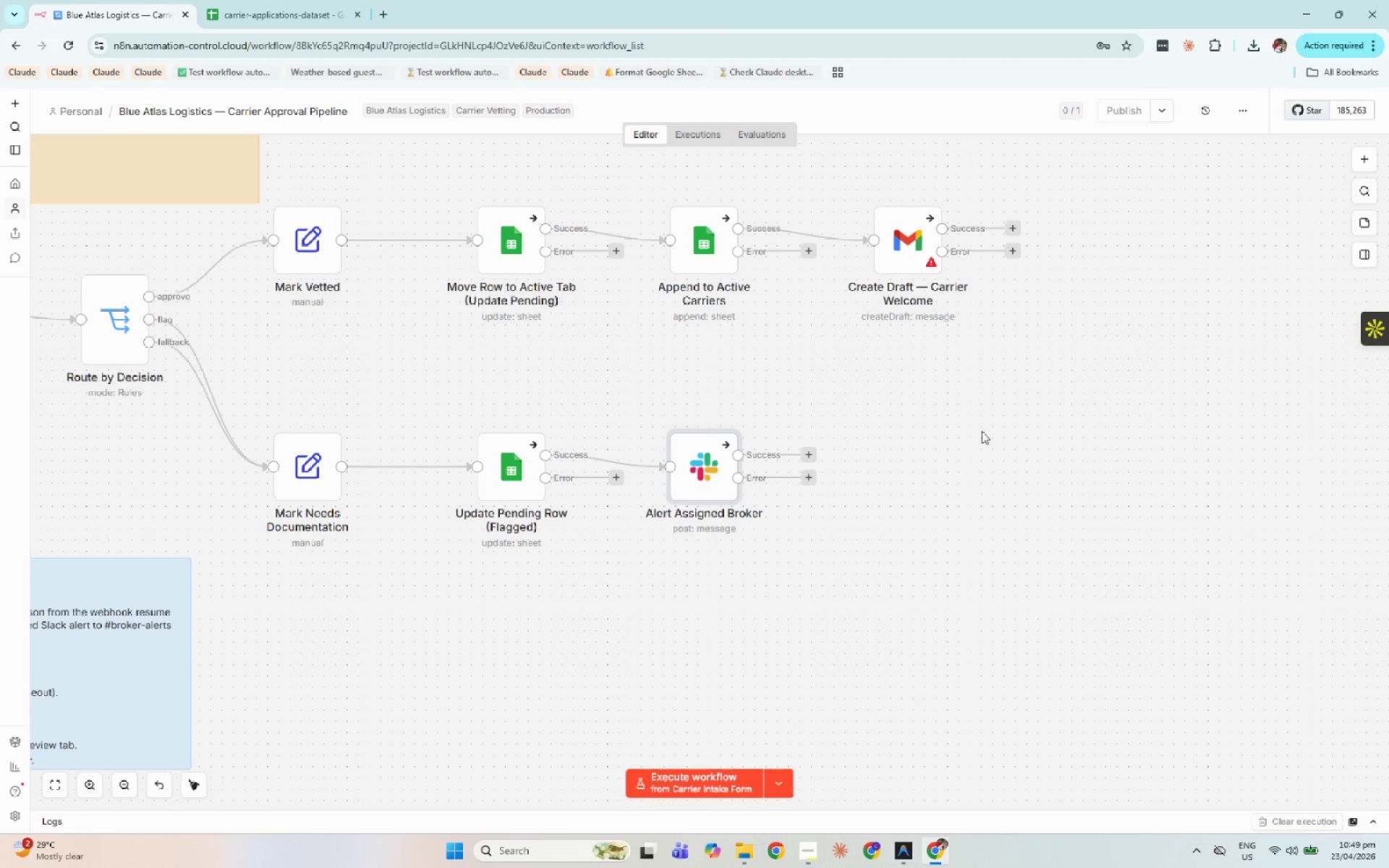 
double_click([906, 265])
 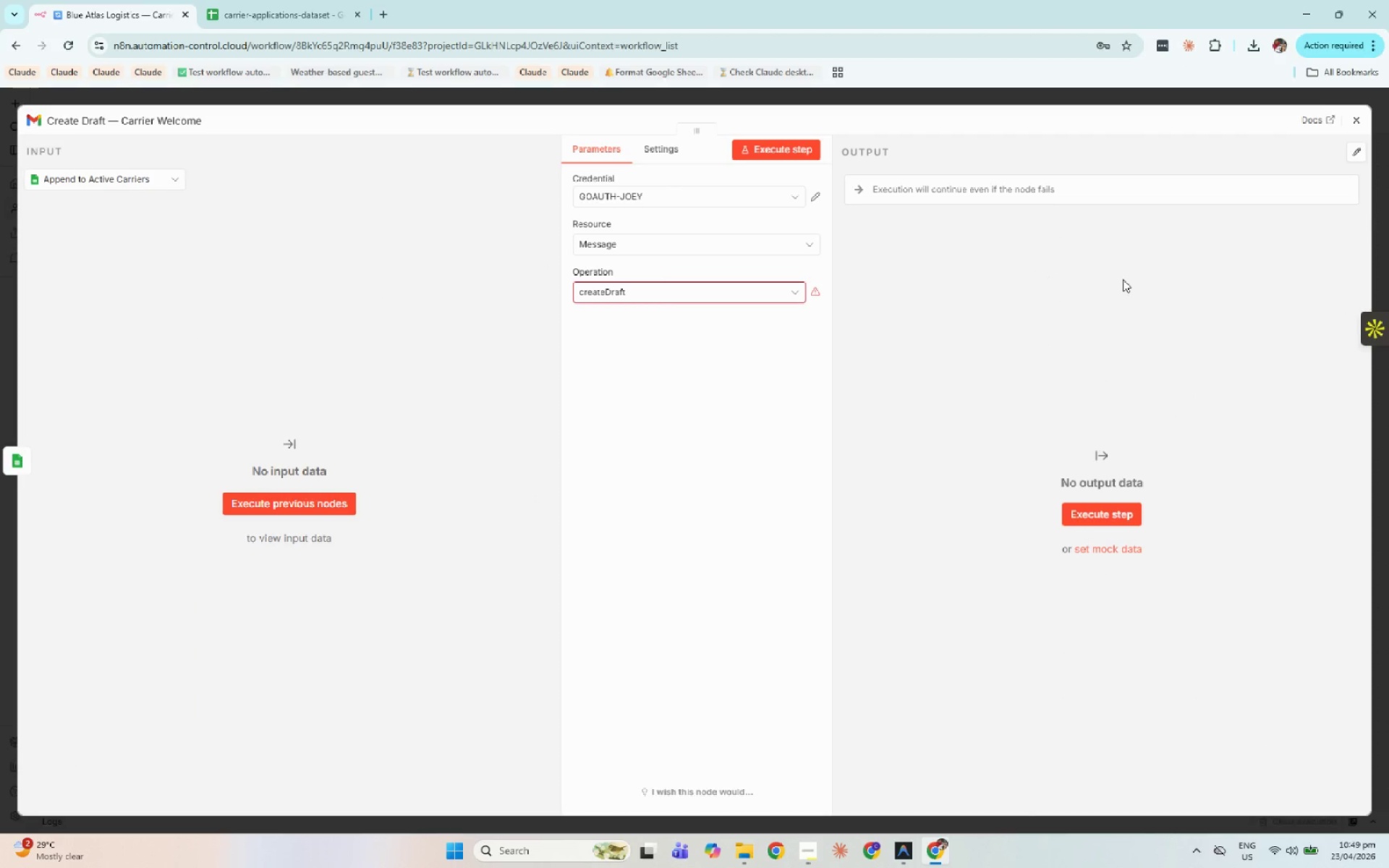 
left_click([671, 297])
 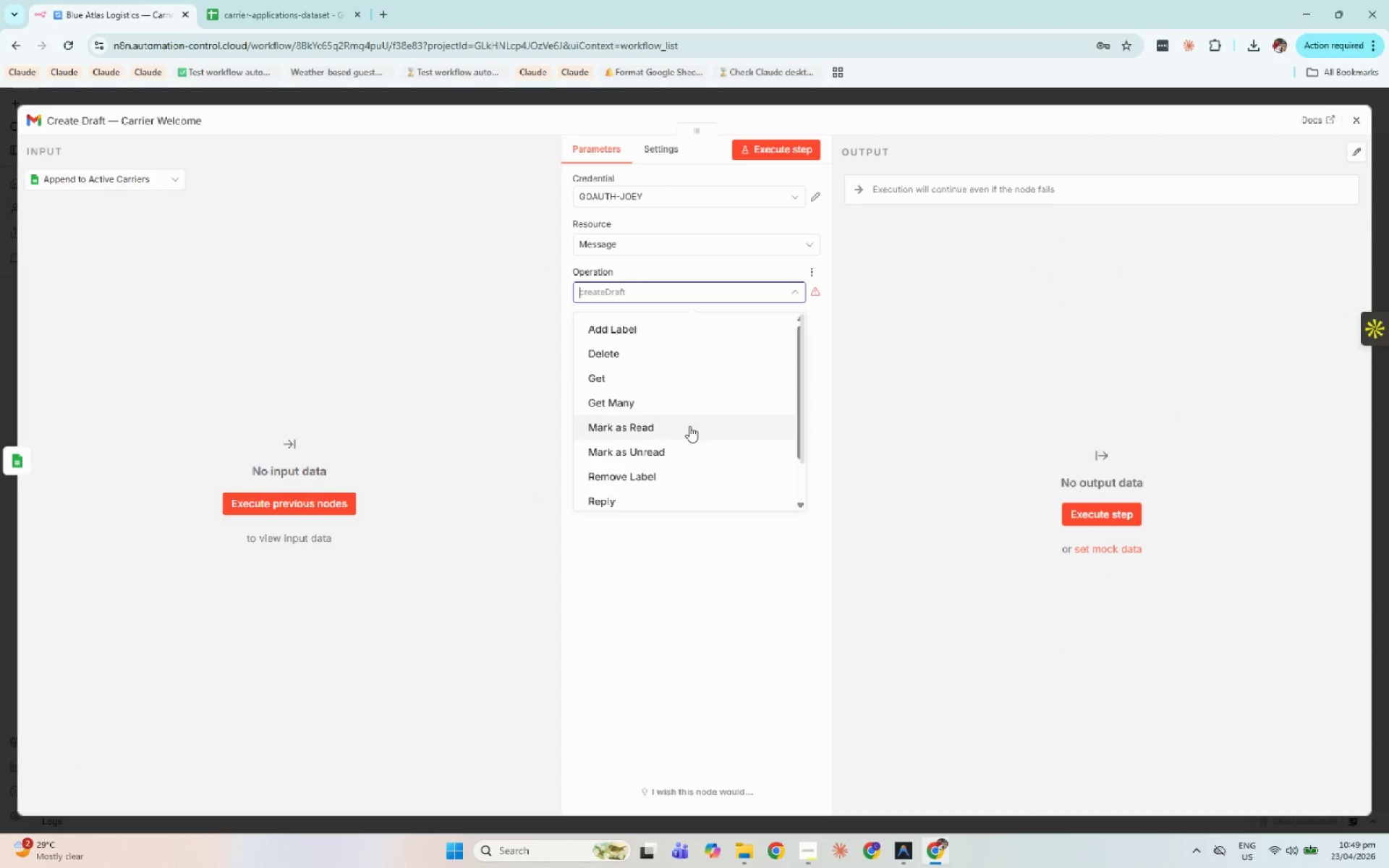 
scroll: coordinate [702, 451], scroll_direction: down, amount: 3.0
 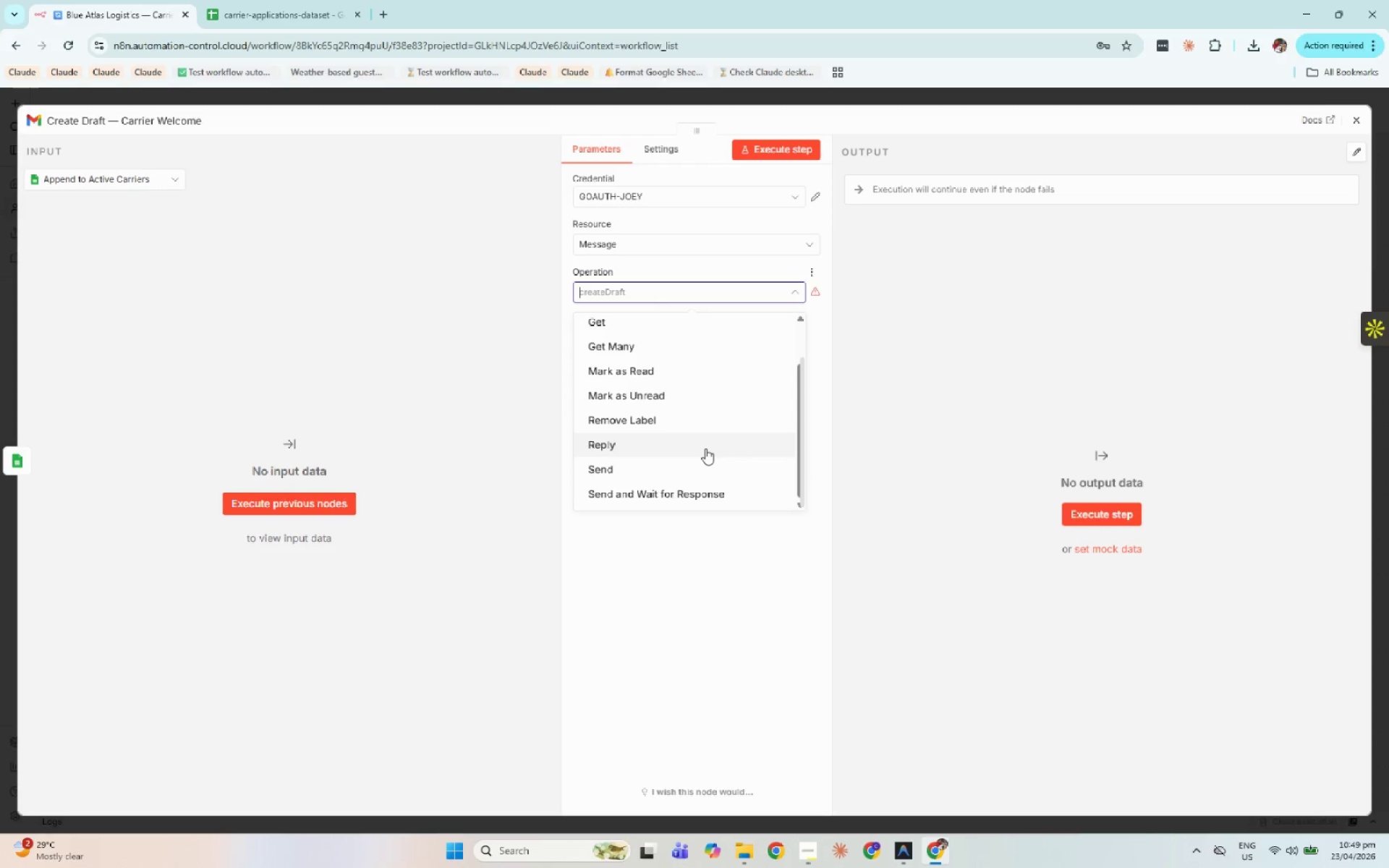 
scroll: coordinate [705, 448], scroll_direction: up, amount: 2.0
 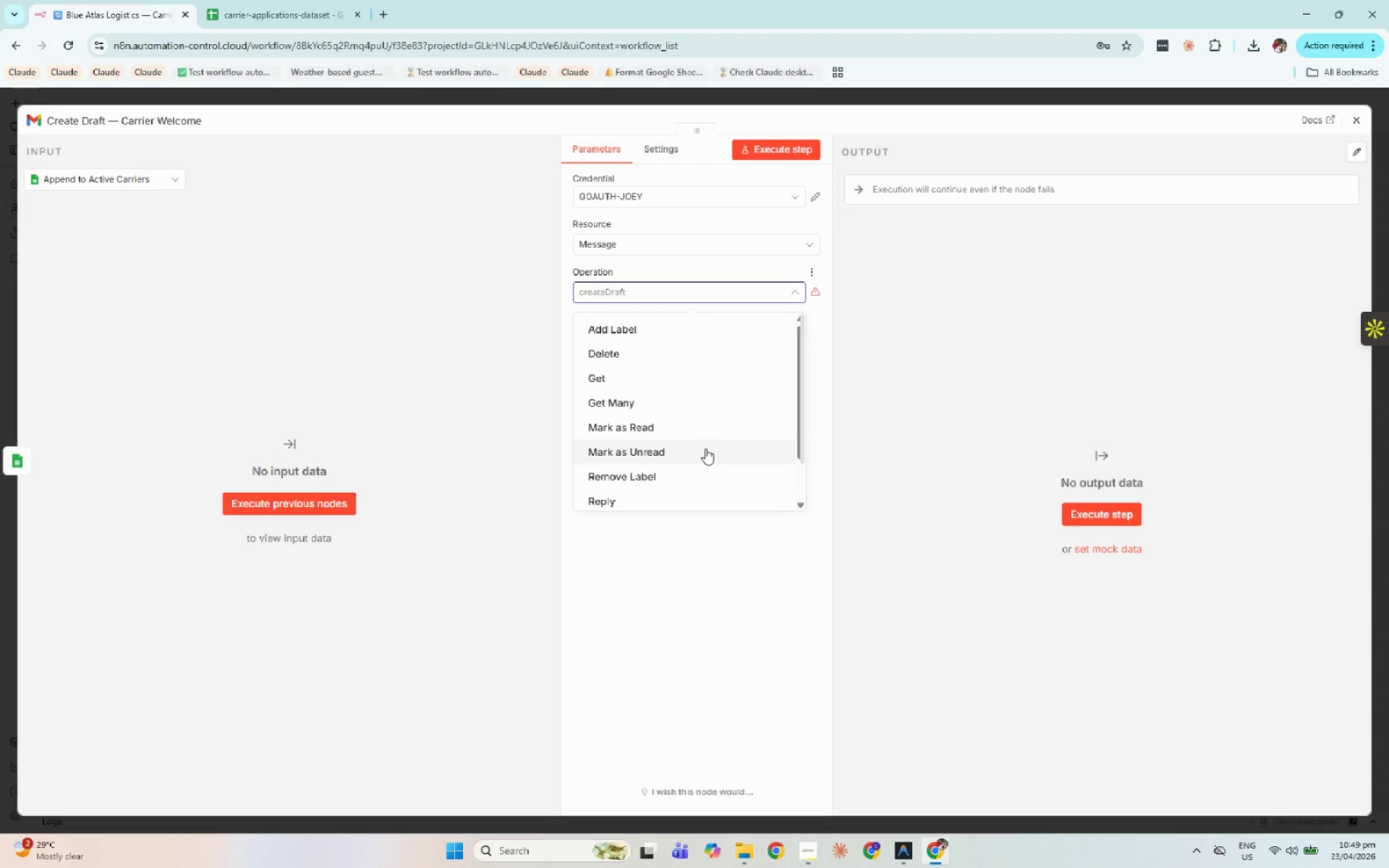 
scroll: coordinate [722, 429], scroll_direction: down, amount: 3.0
 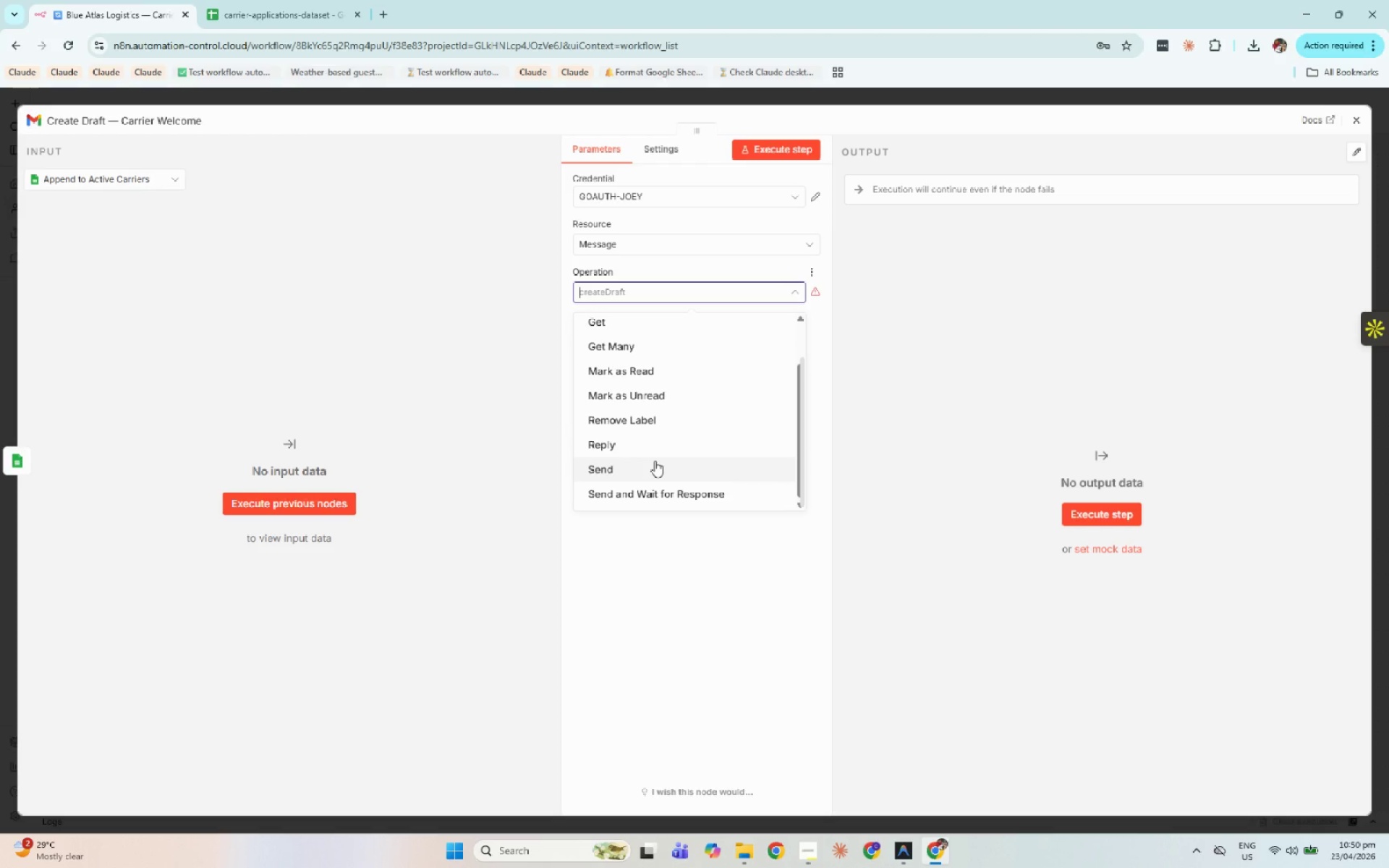 
wait(5.43)
 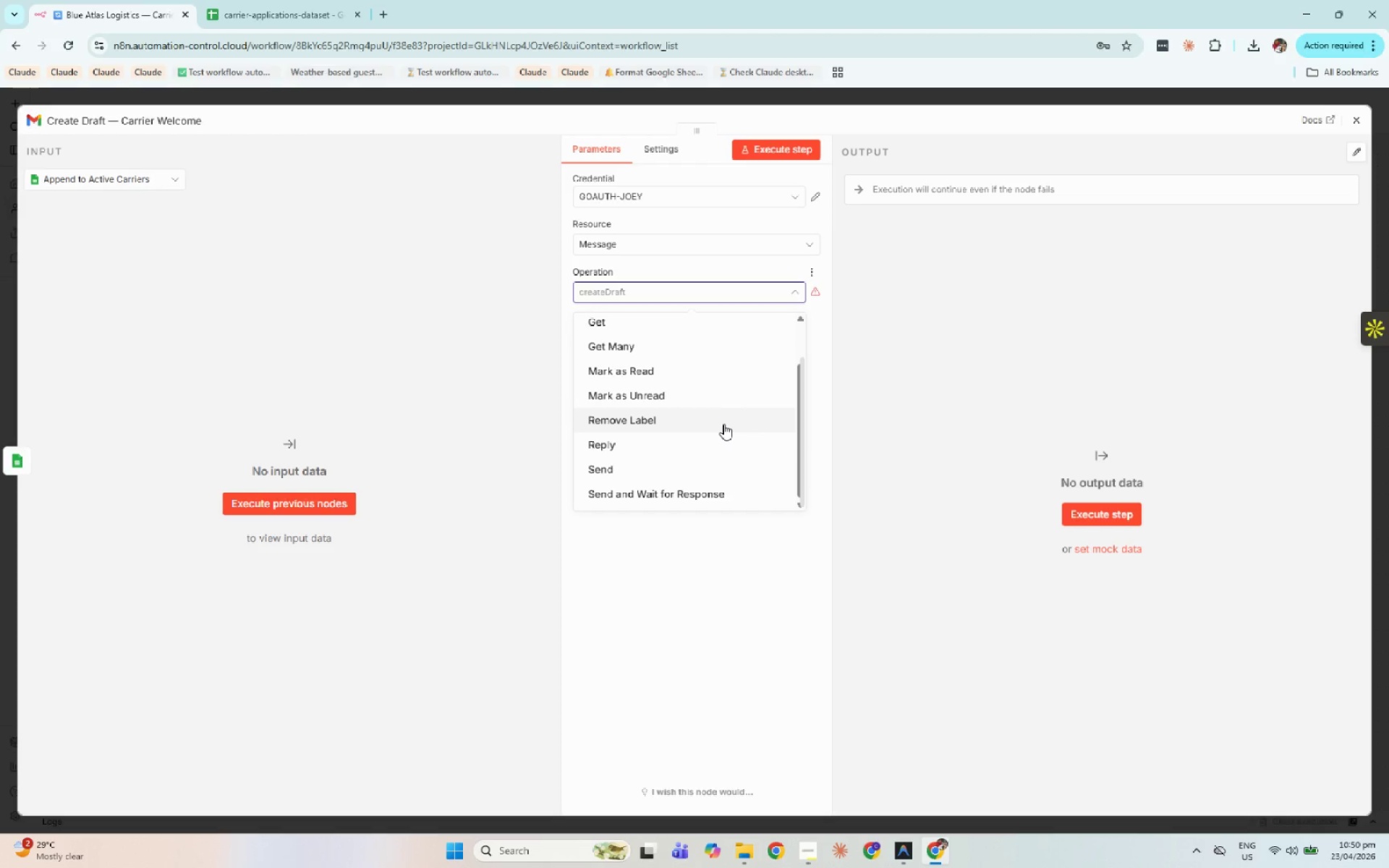 
left_click([654, 461])
 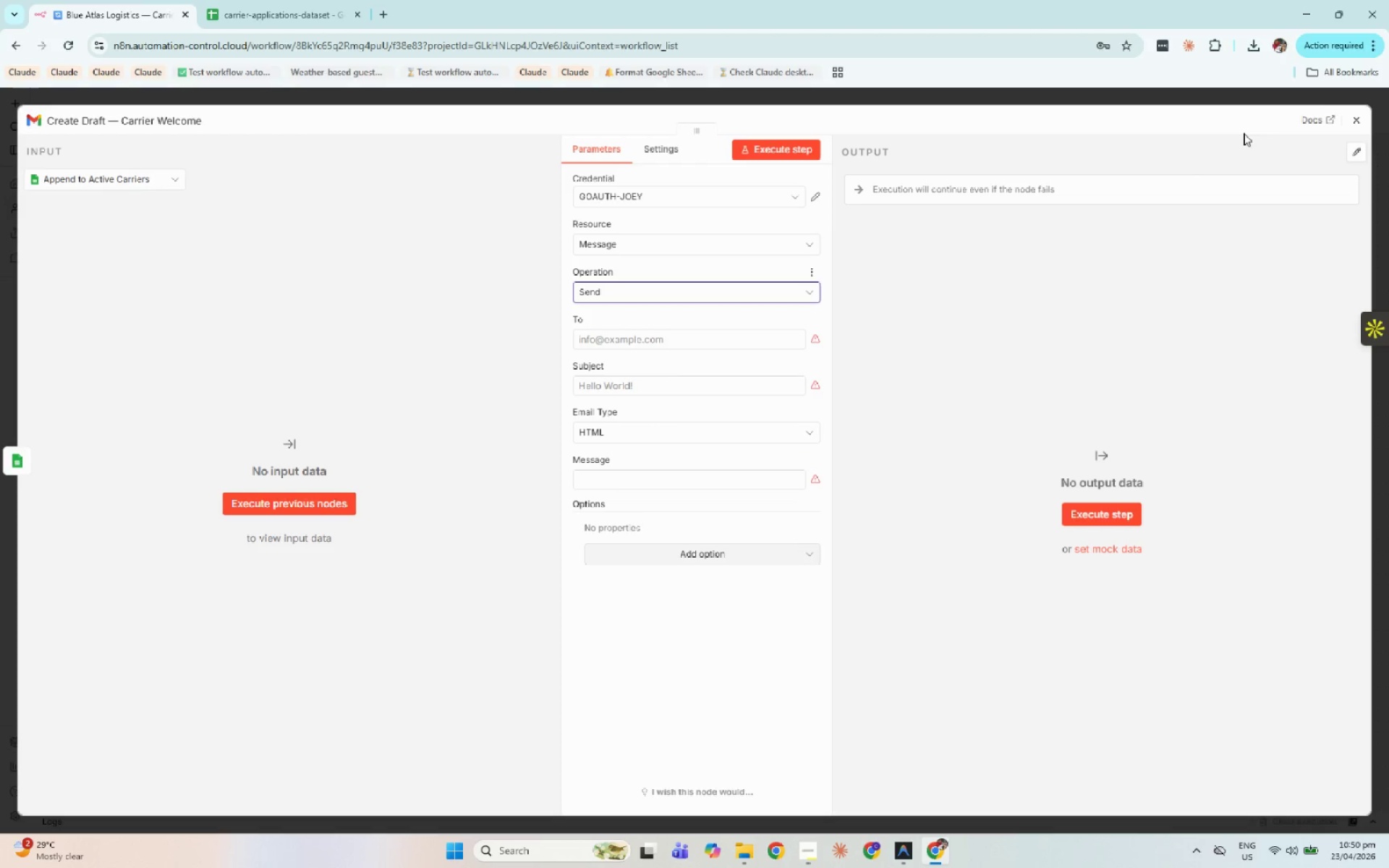 
left_click([1353, 127])
 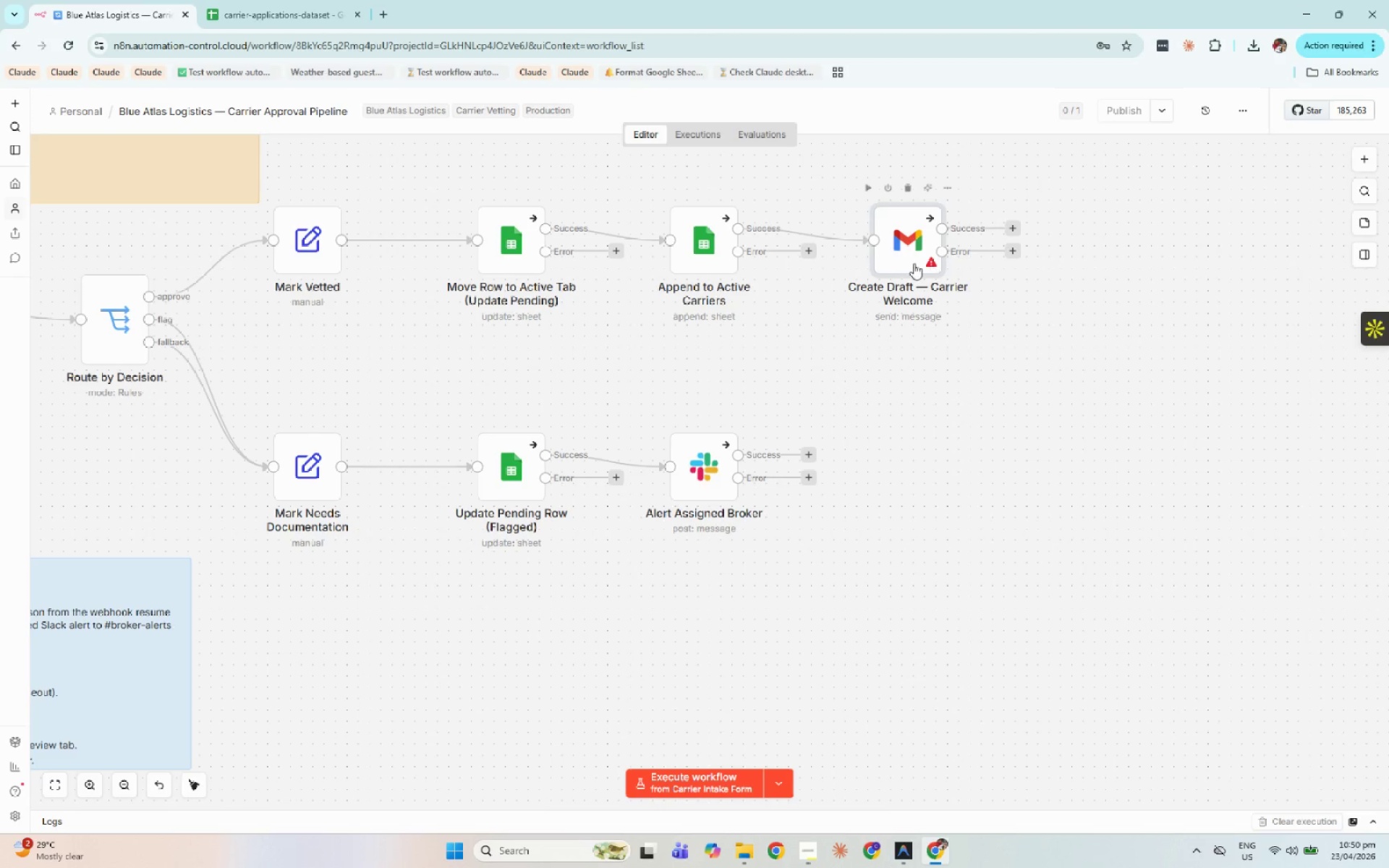 
double_click([922, 258])
 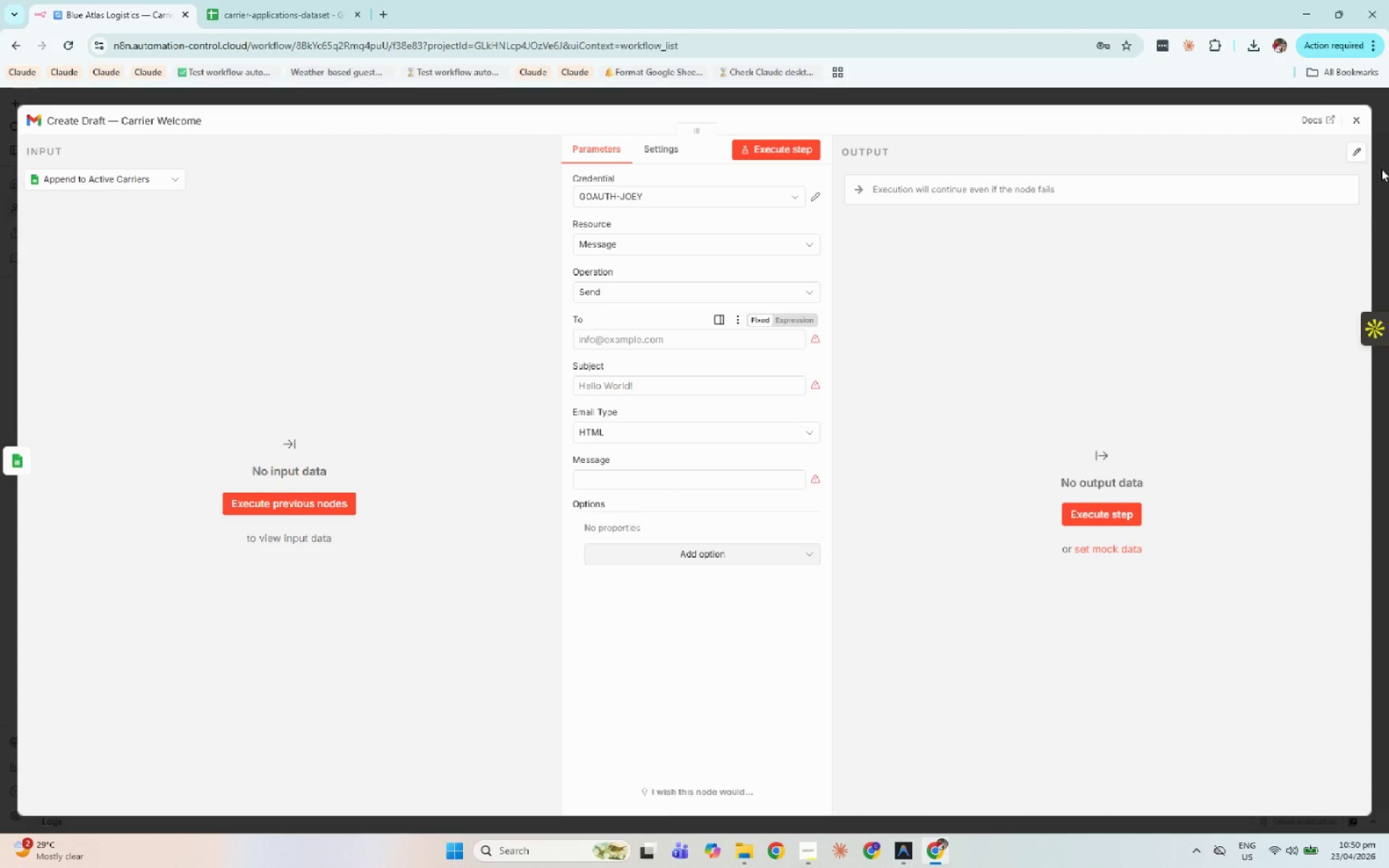 
double_click([1360, 128])
 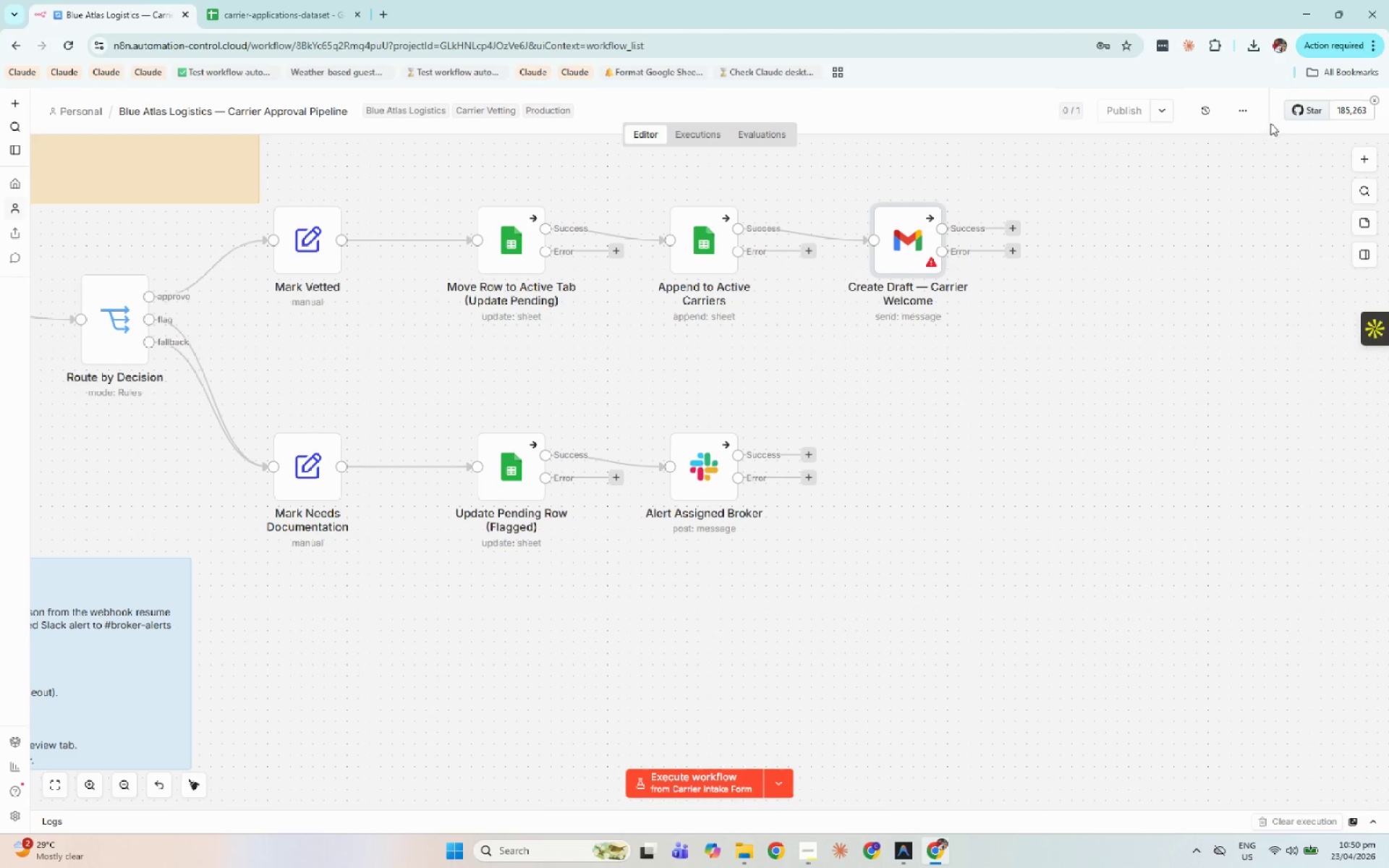 
left_click([1248, 106])
 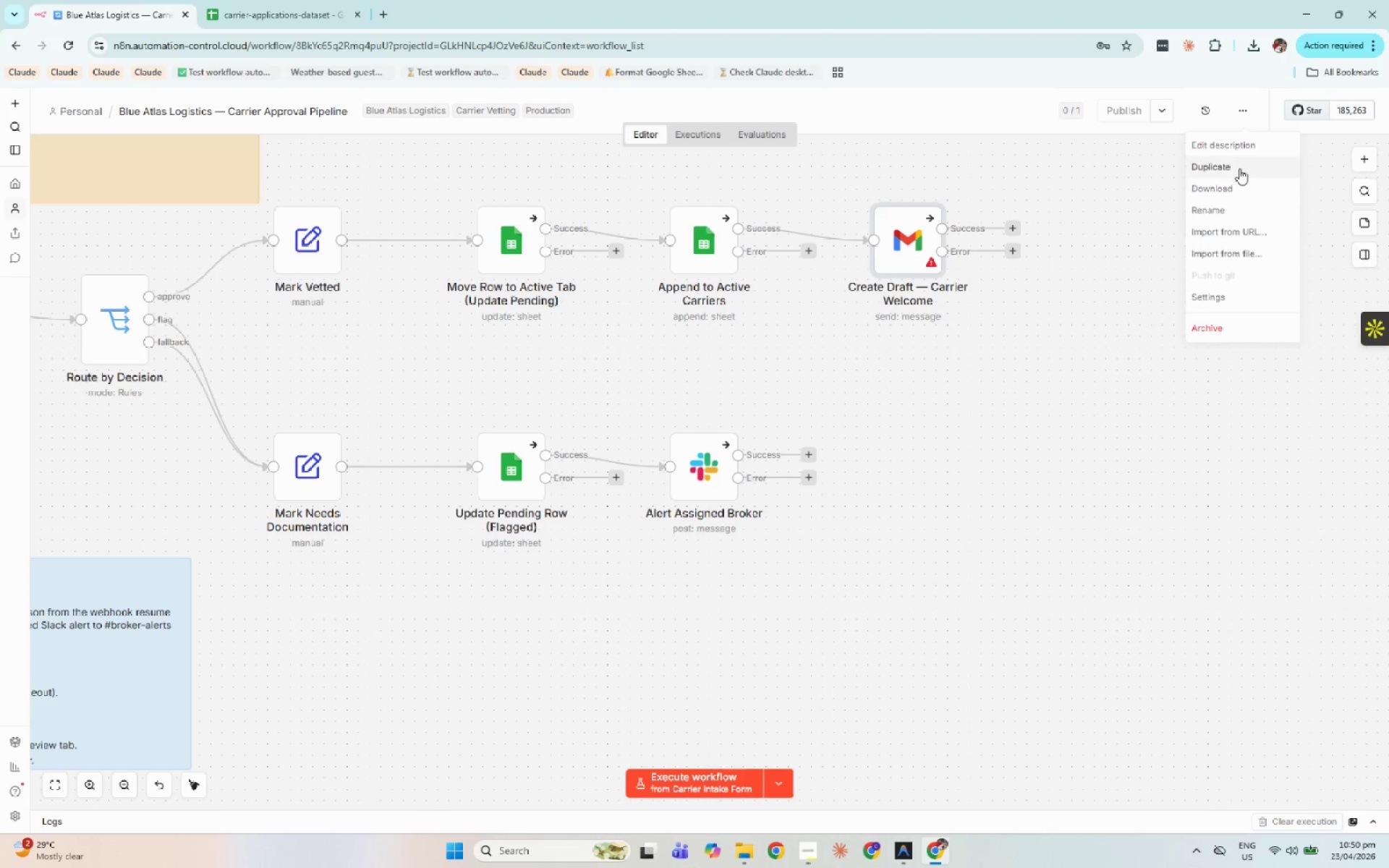 
left_click([1239, 169])
 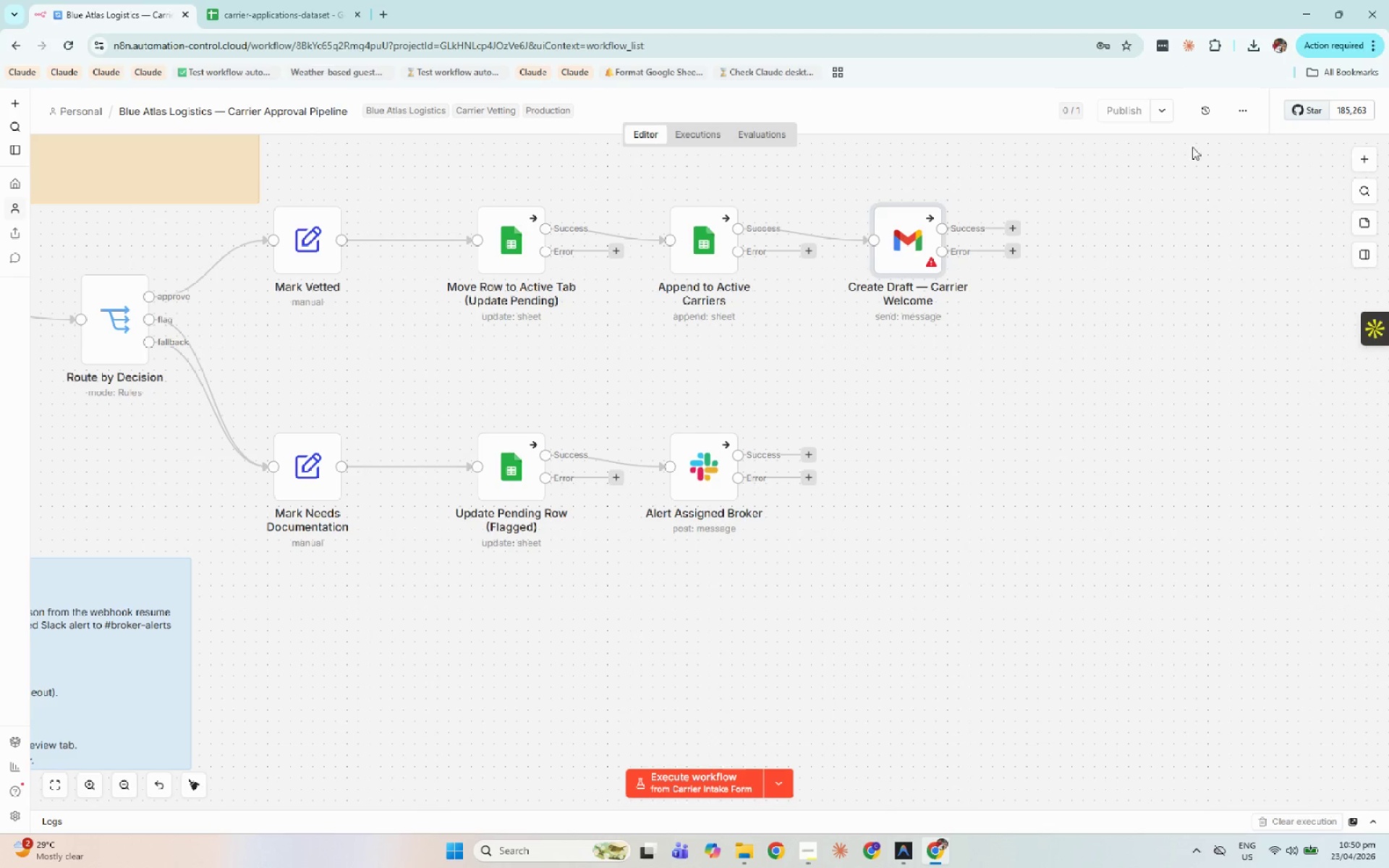 
wait(5.69)
 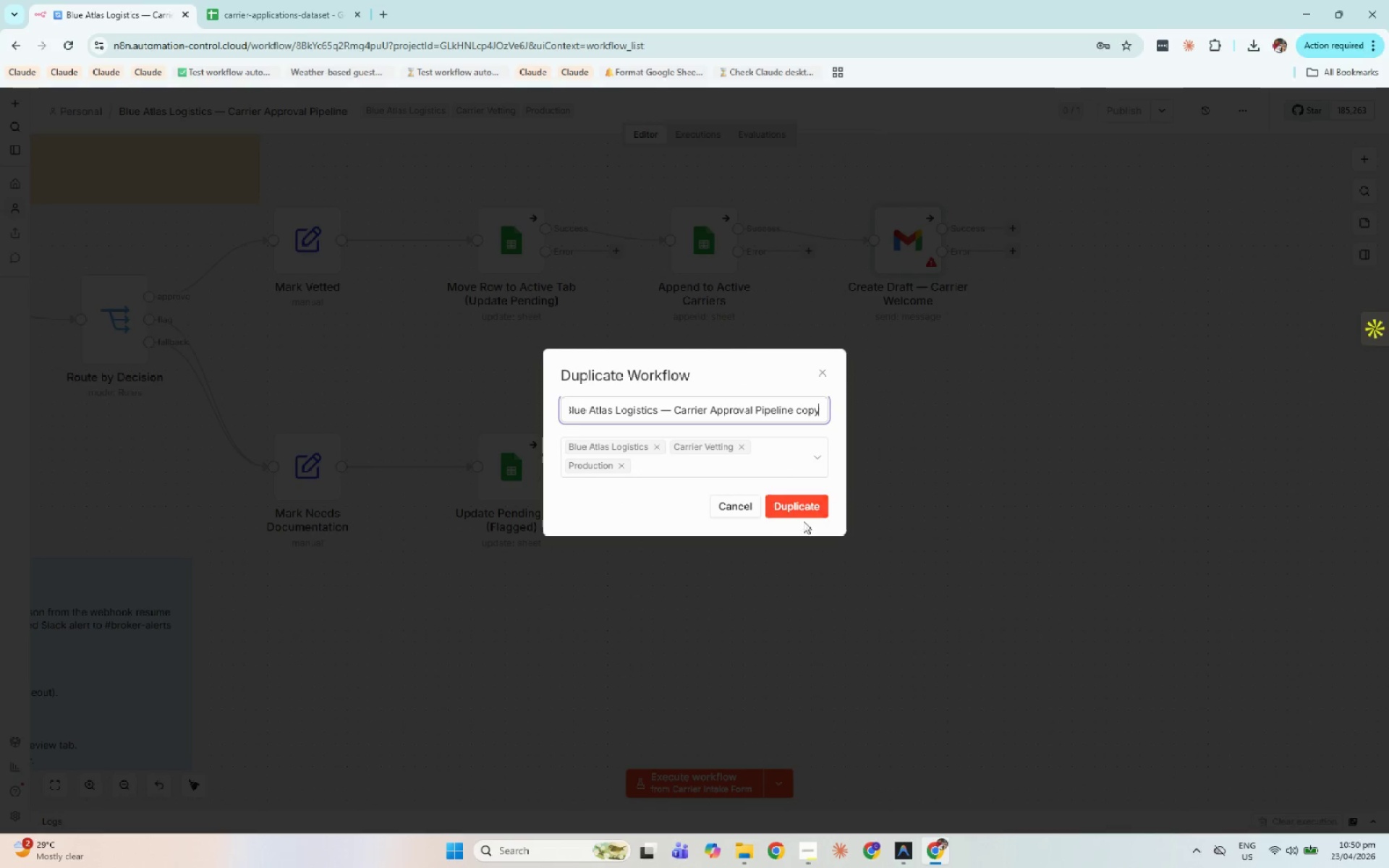 
left_click([907, 853])
 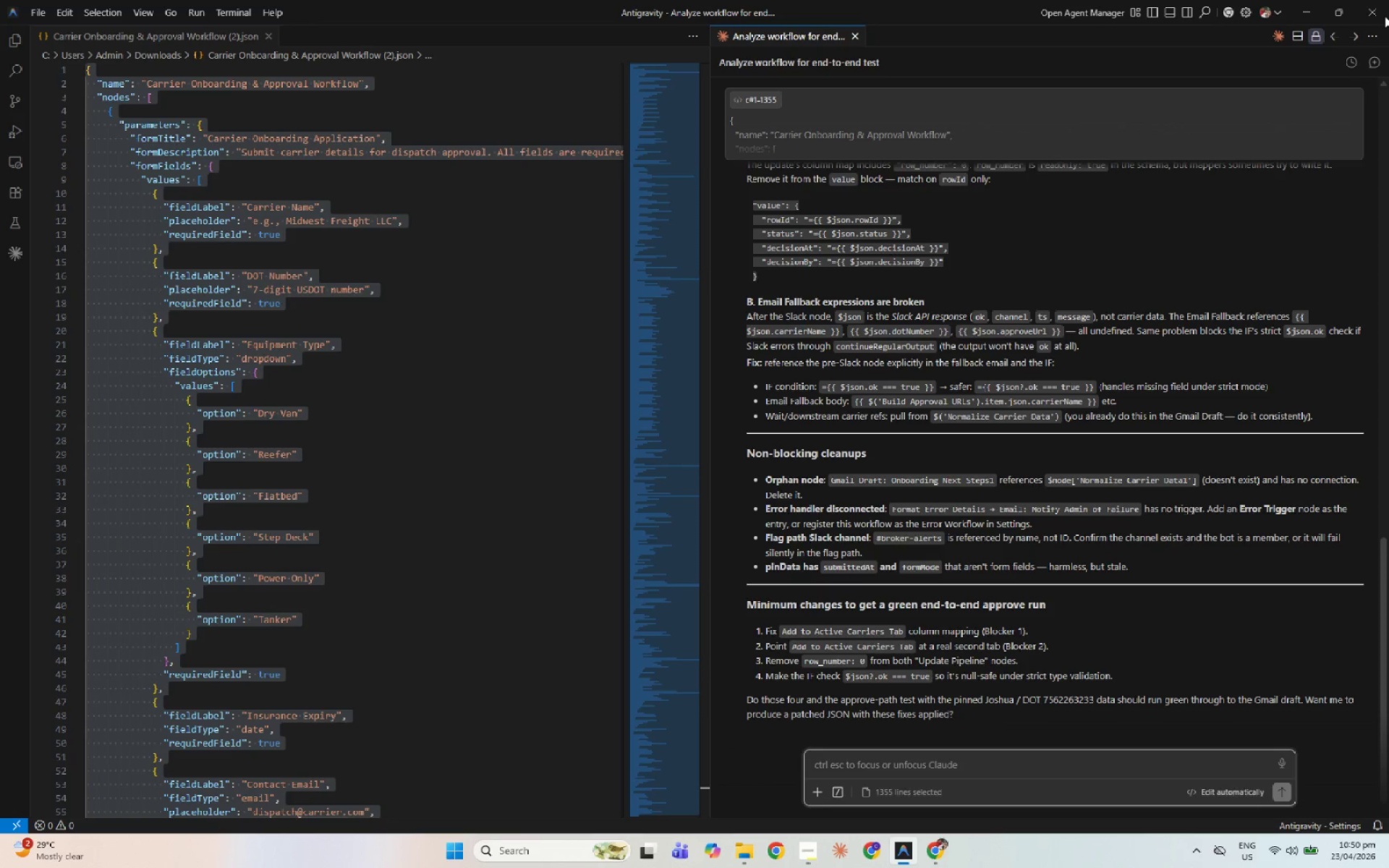 
left_click([1382, 13])
 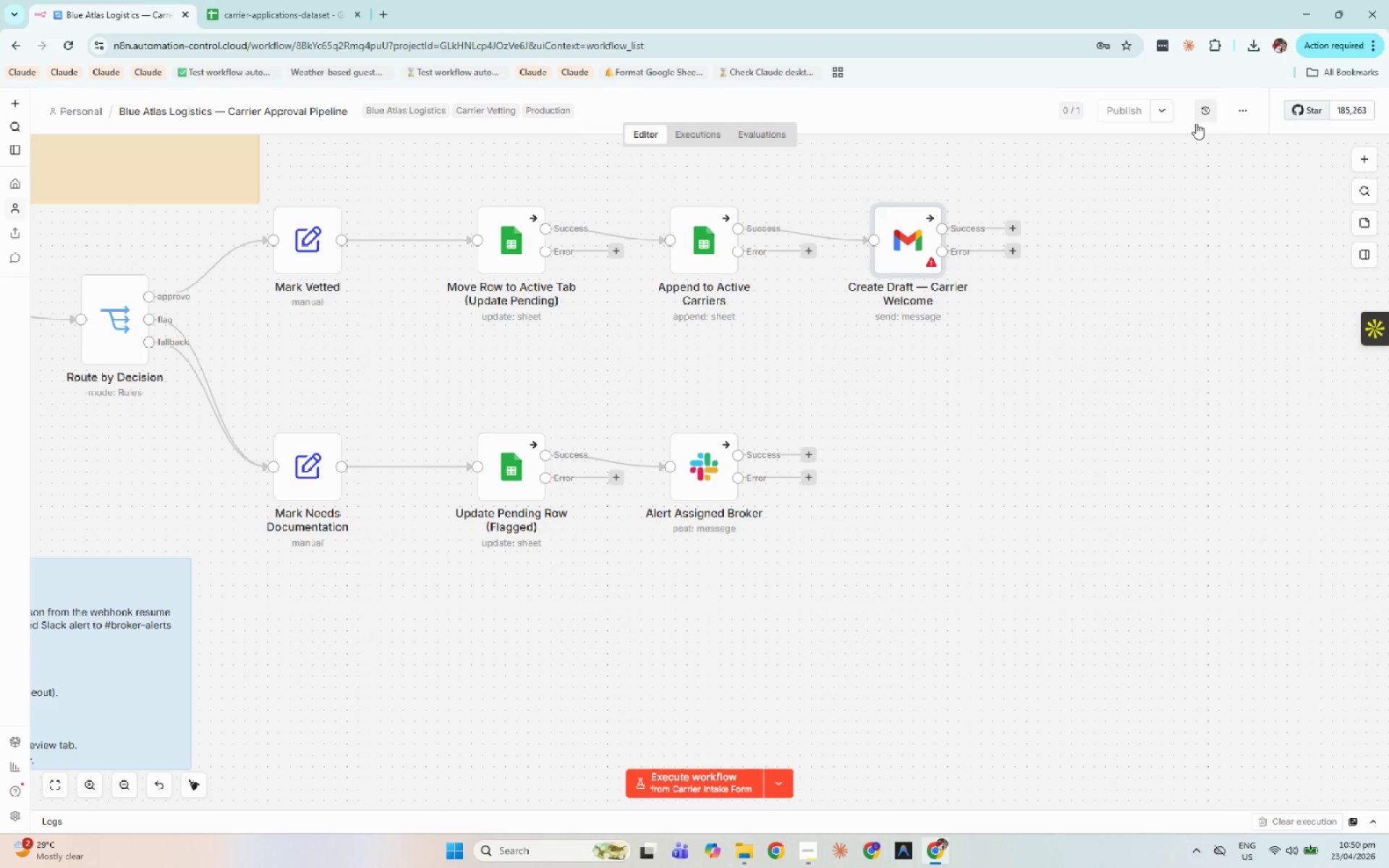 
wait(7.08)
 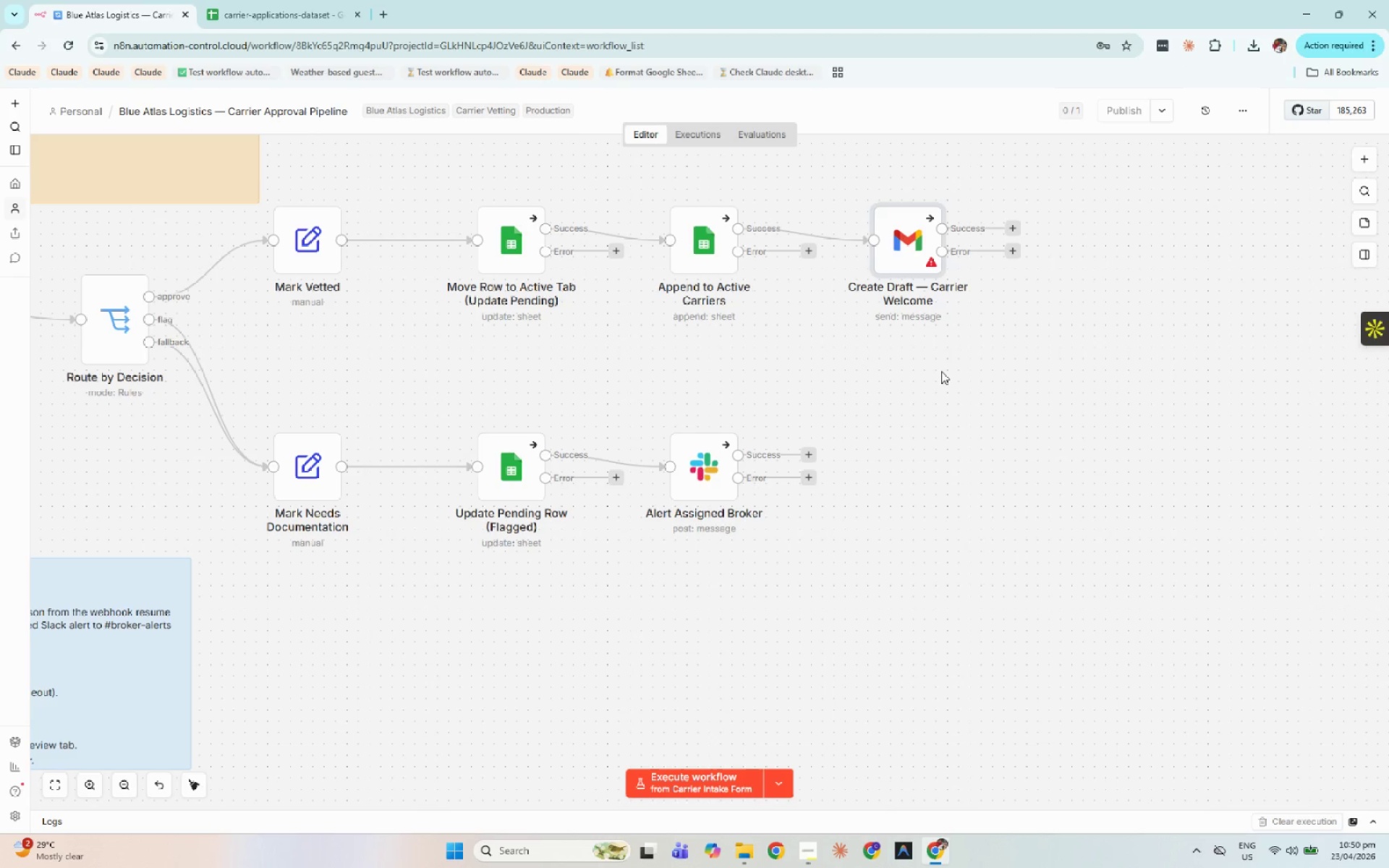 
left_click([1247, 106])
 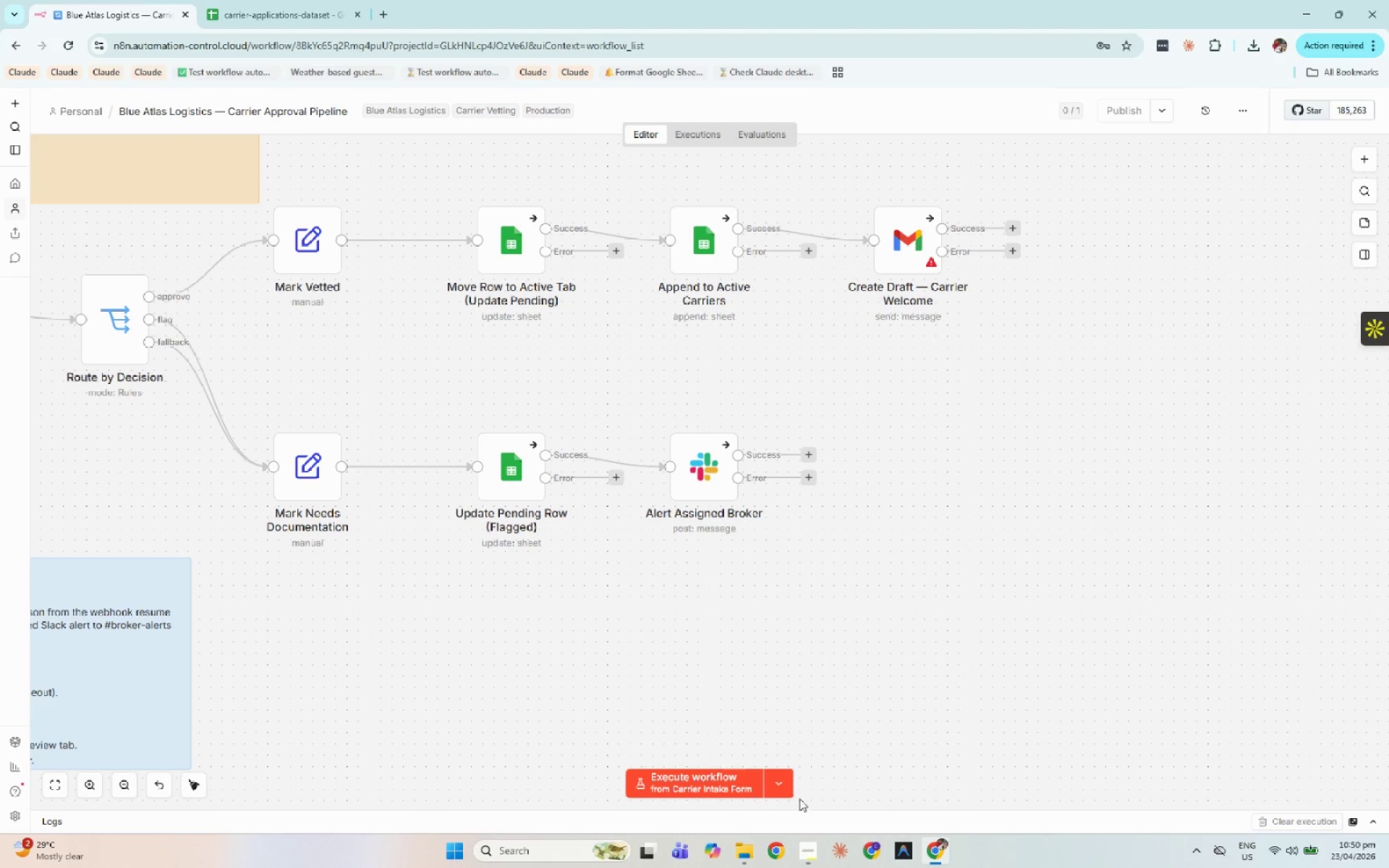 
left_click([750, 848])
 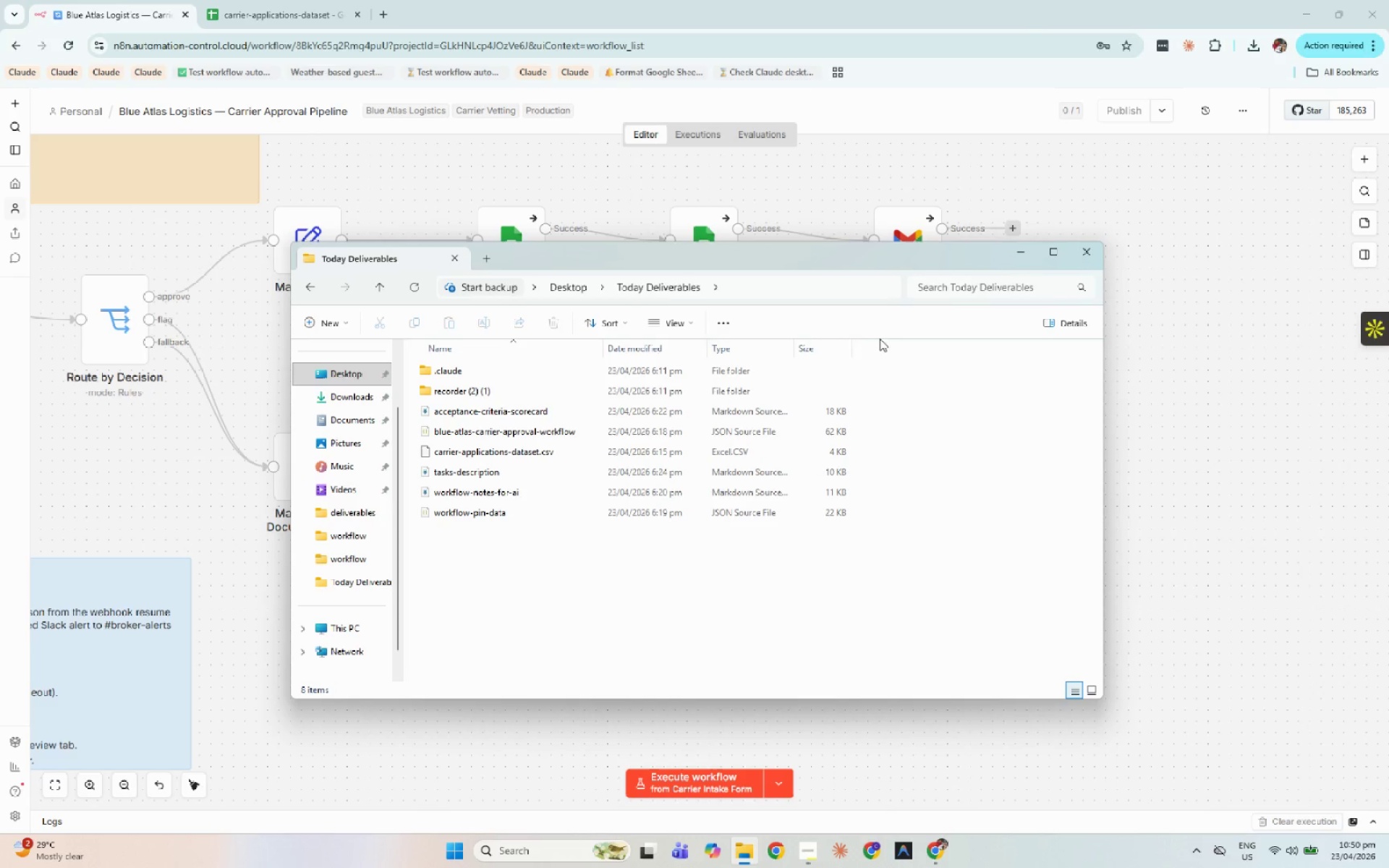 
left_click([812, 294])
 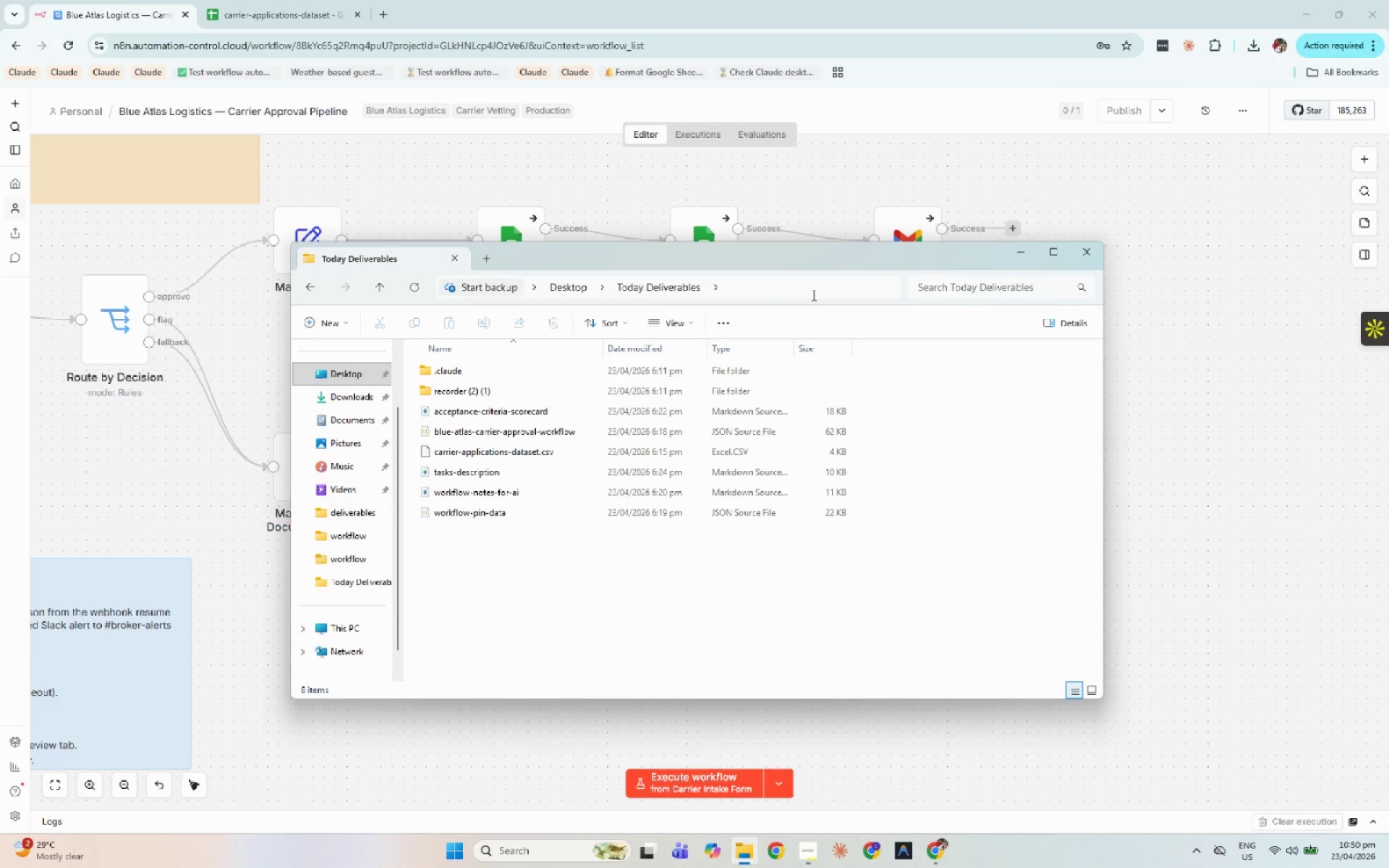 
key(Control+C)
 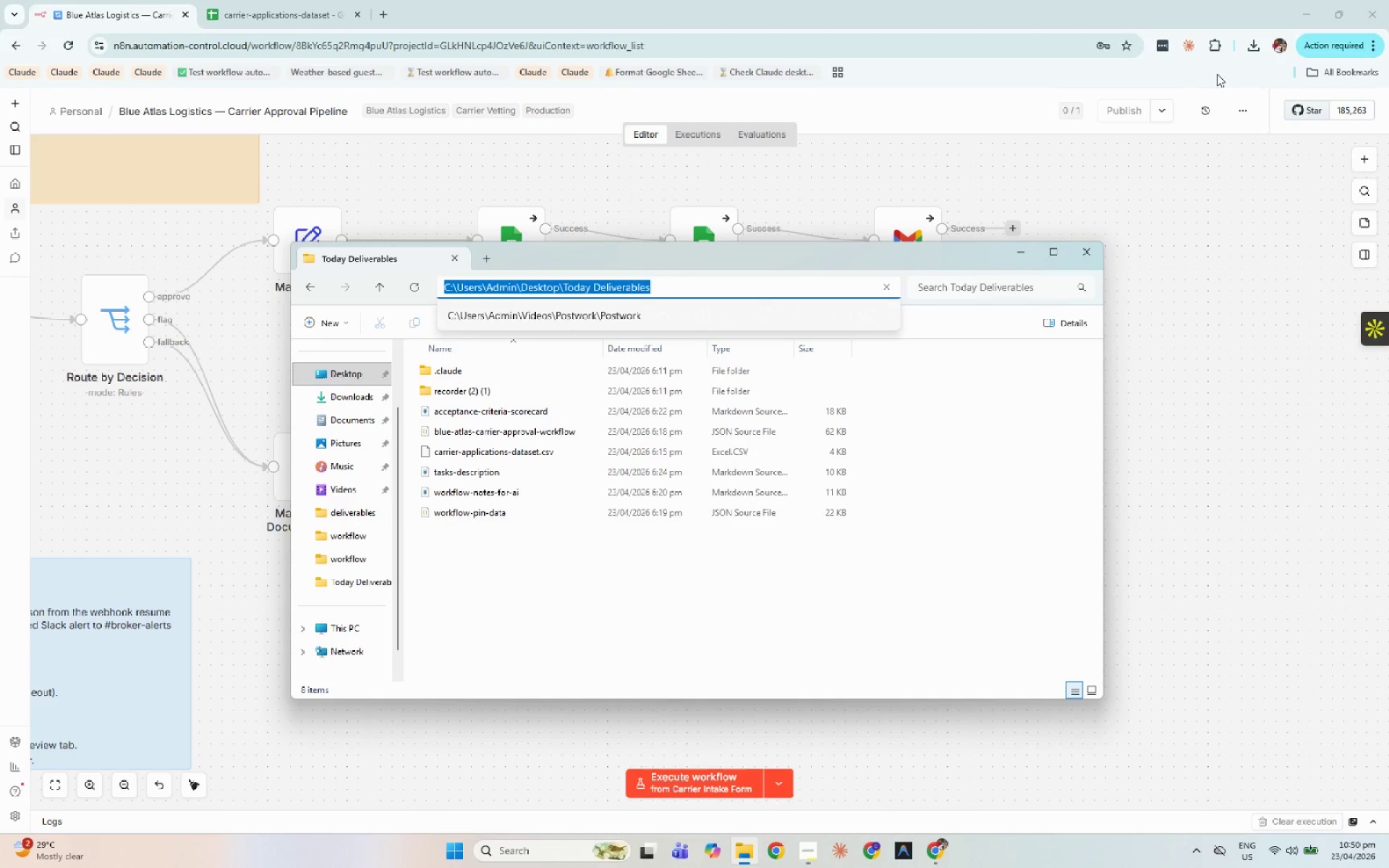 
left_click([1252, 51])
 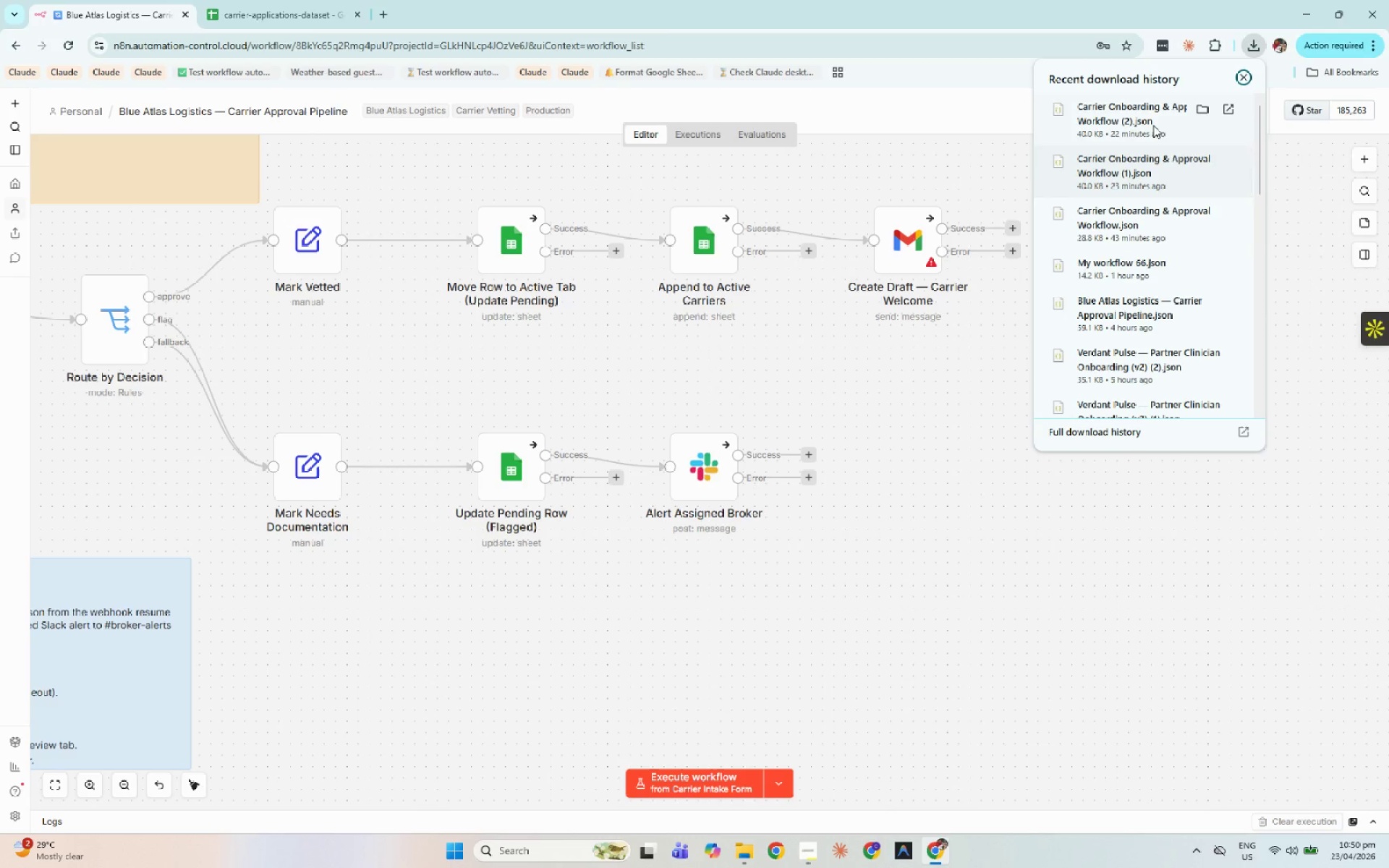 
double_click([1152, 124])
 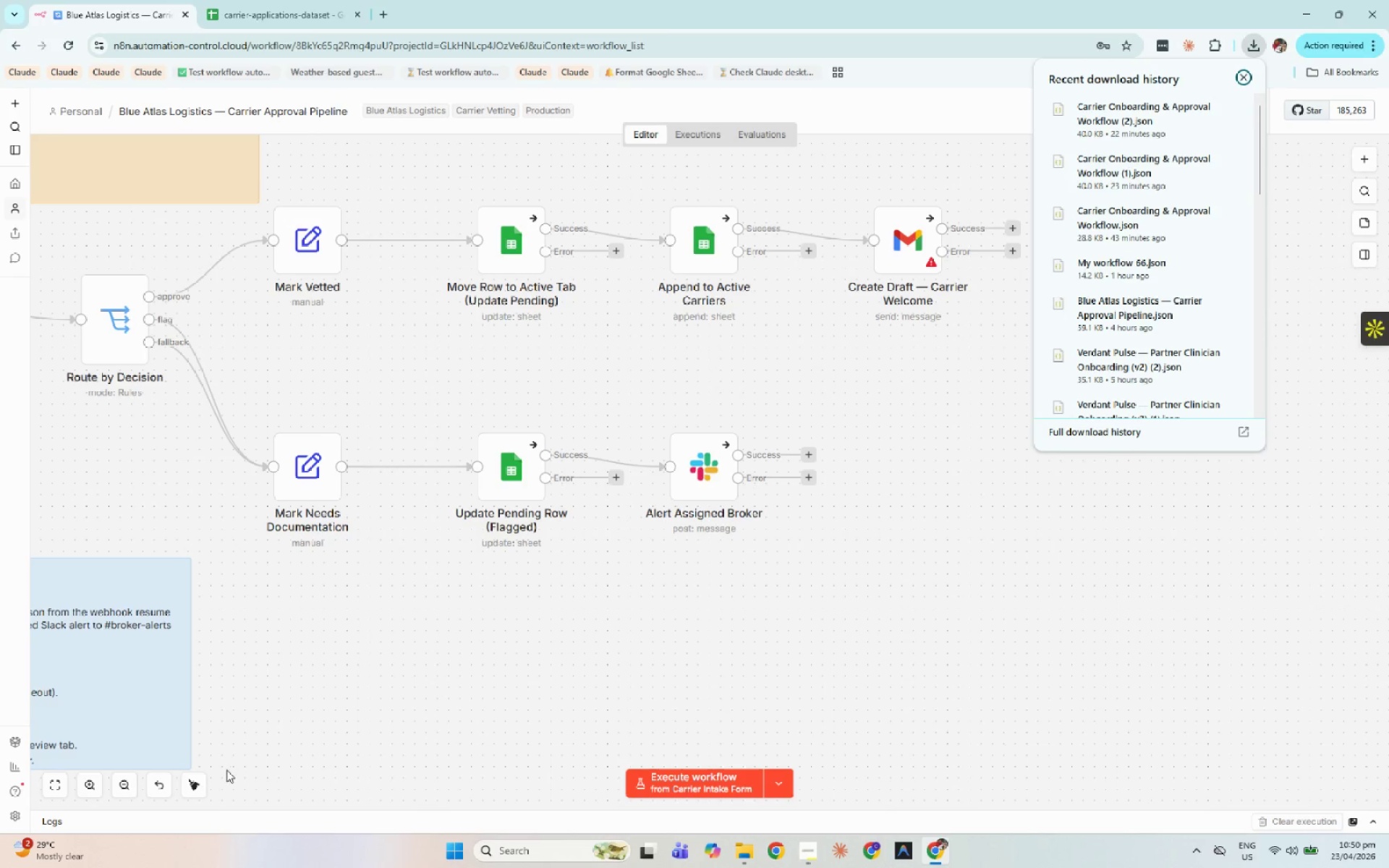 
left_click([206, 782])
 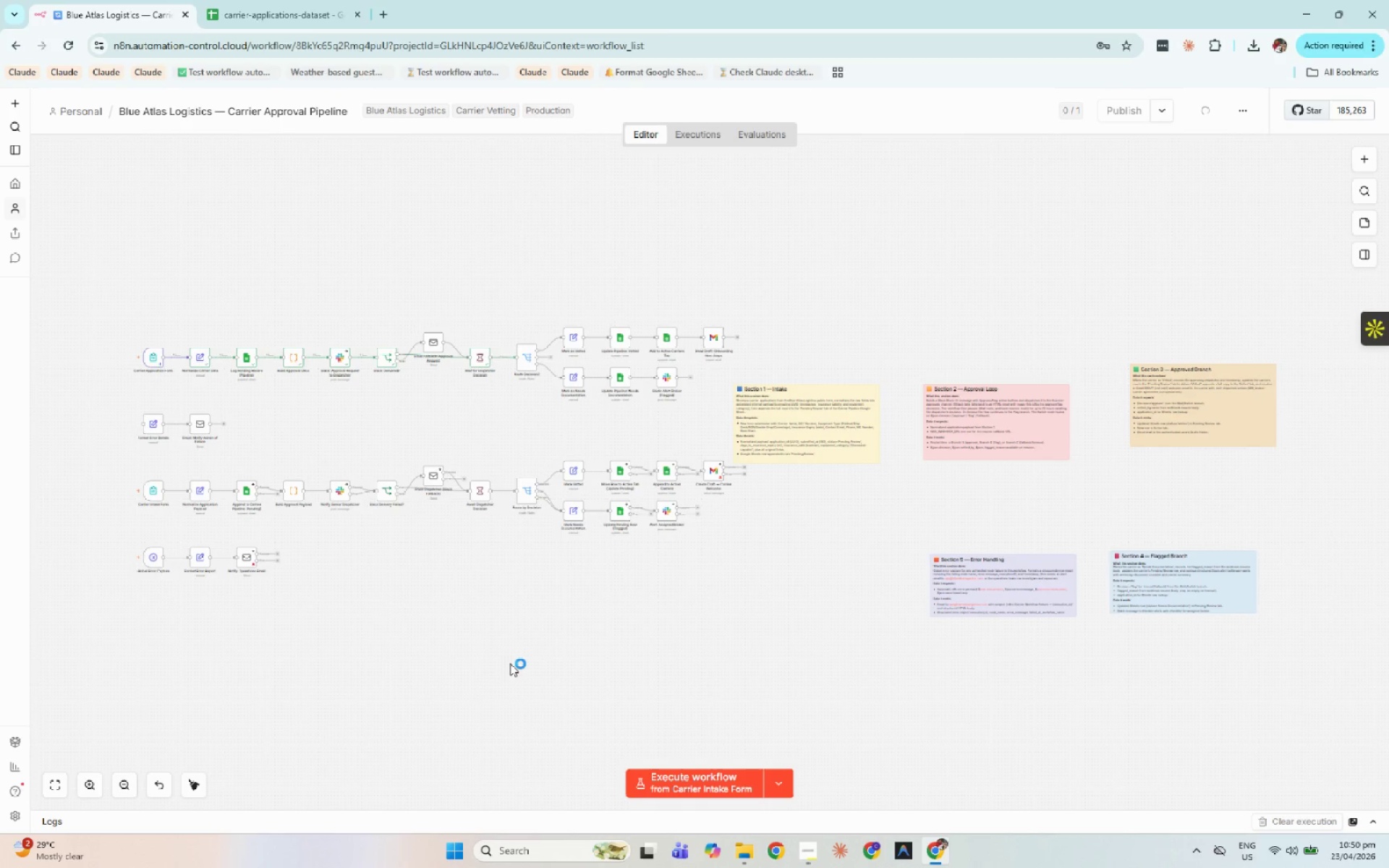 
hold_key(key=AltLeft, duration=1.71)
 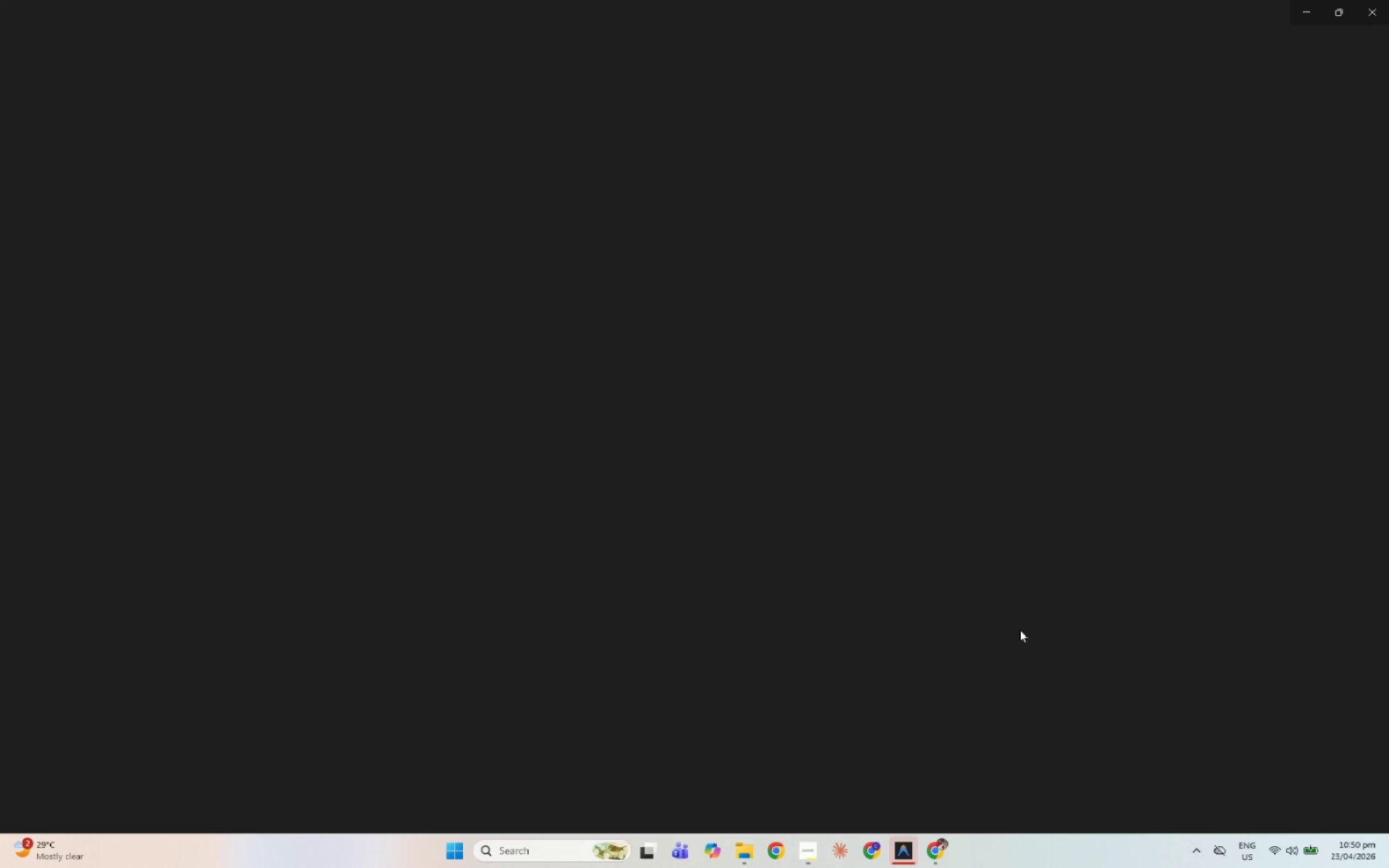 
left_click([1369, 6])
 